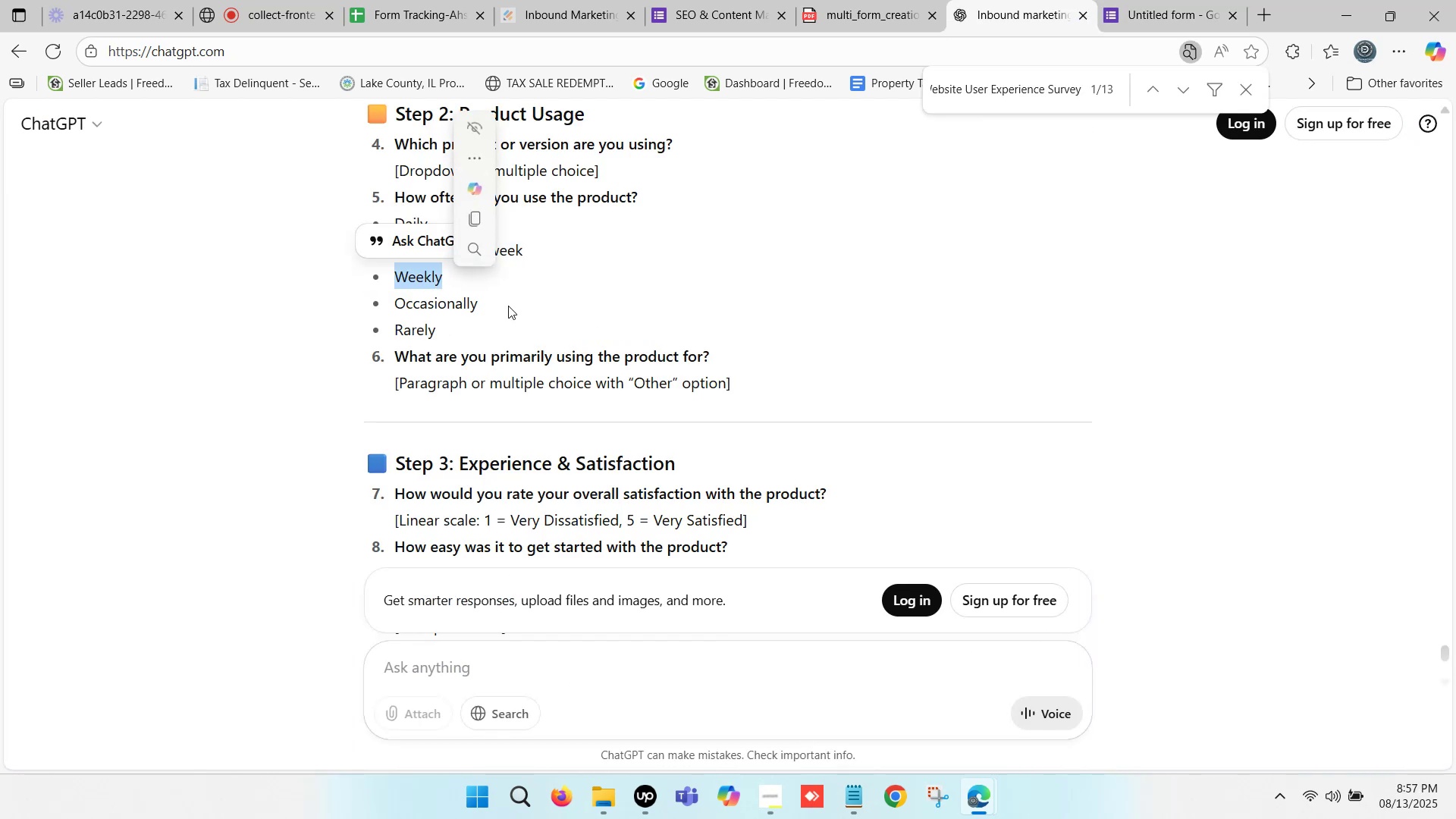 
key(Control+ControlLeft)
 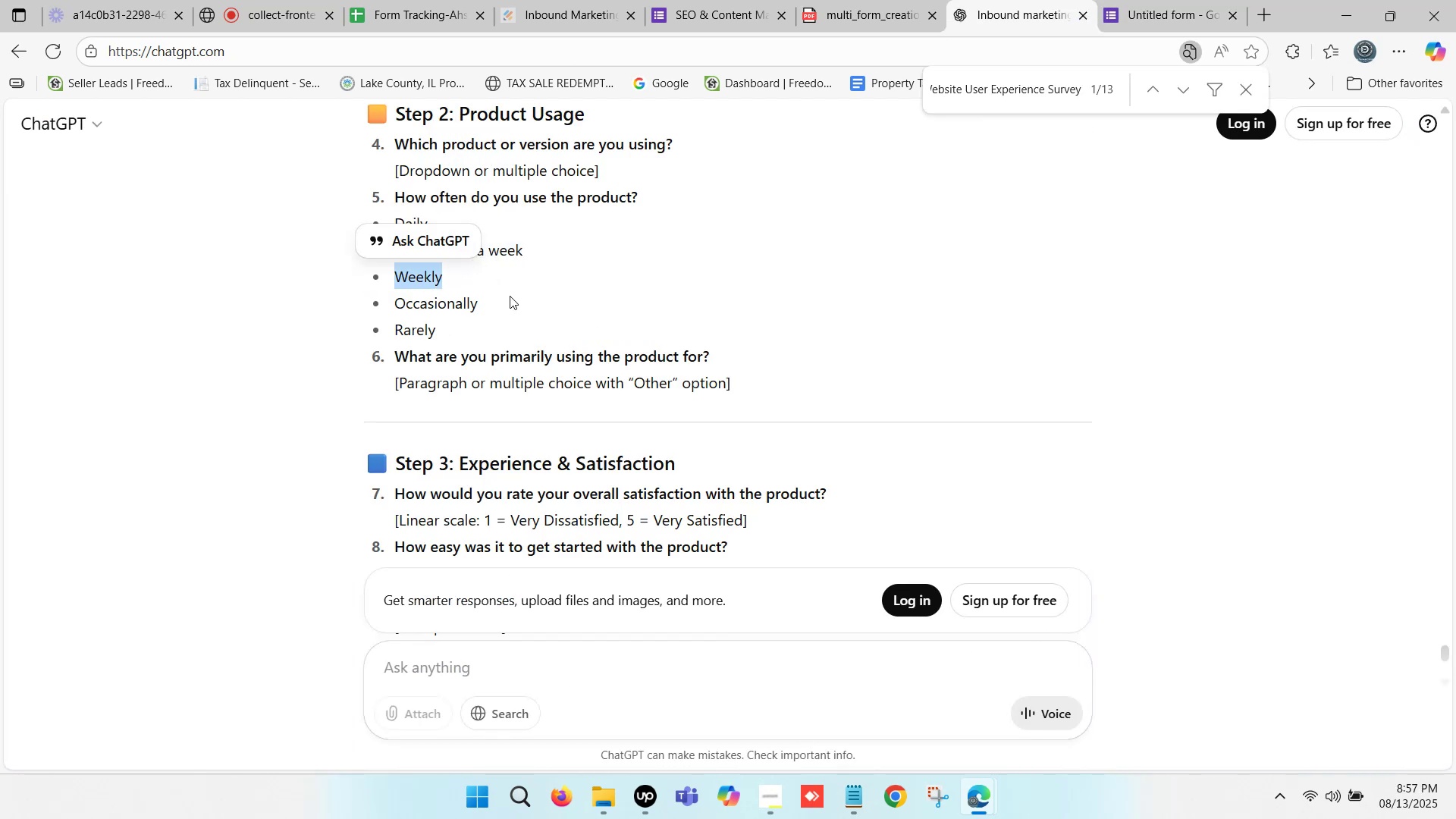 
key(Control+C)
 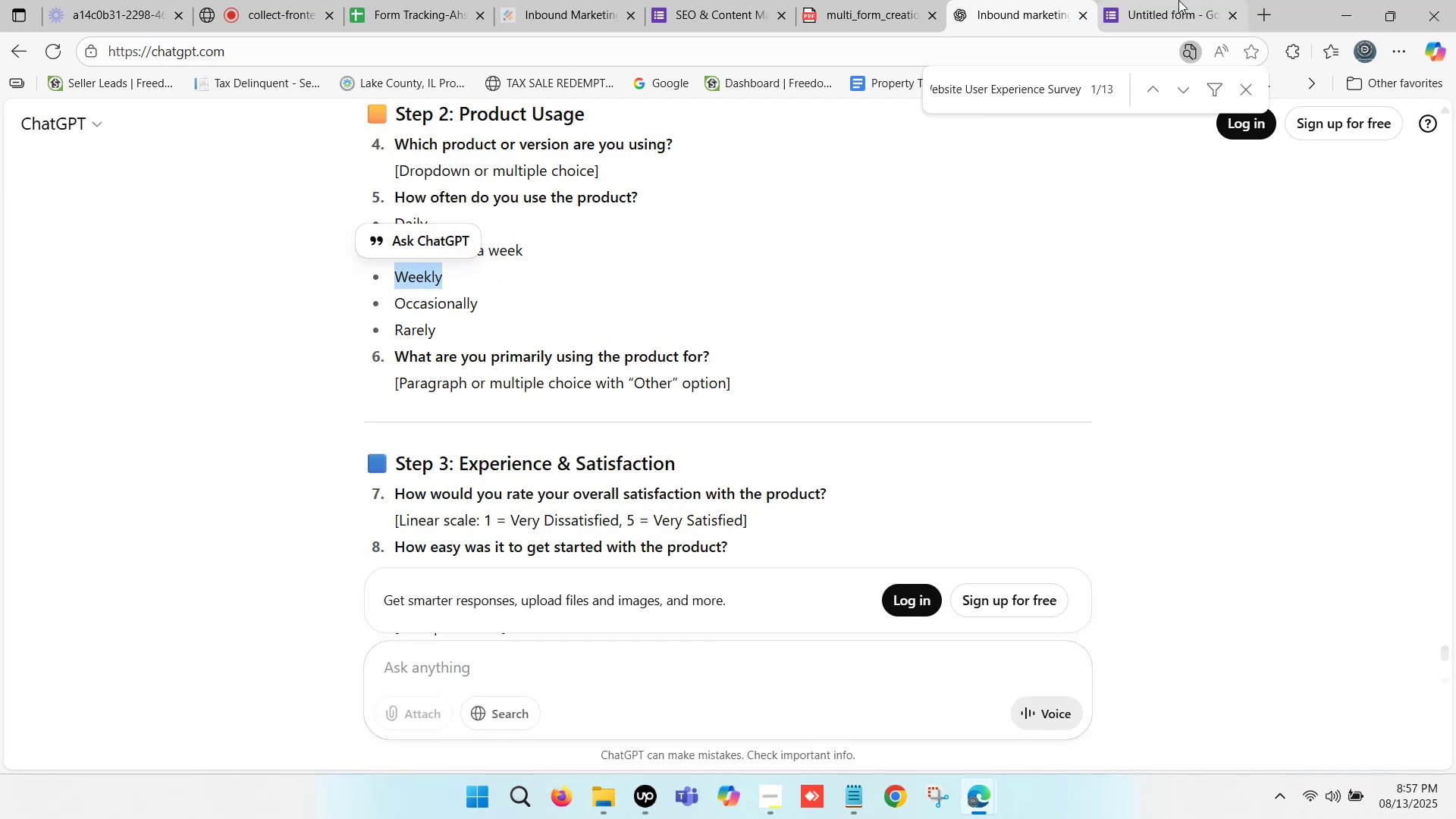 
left_click([1178, 0])
 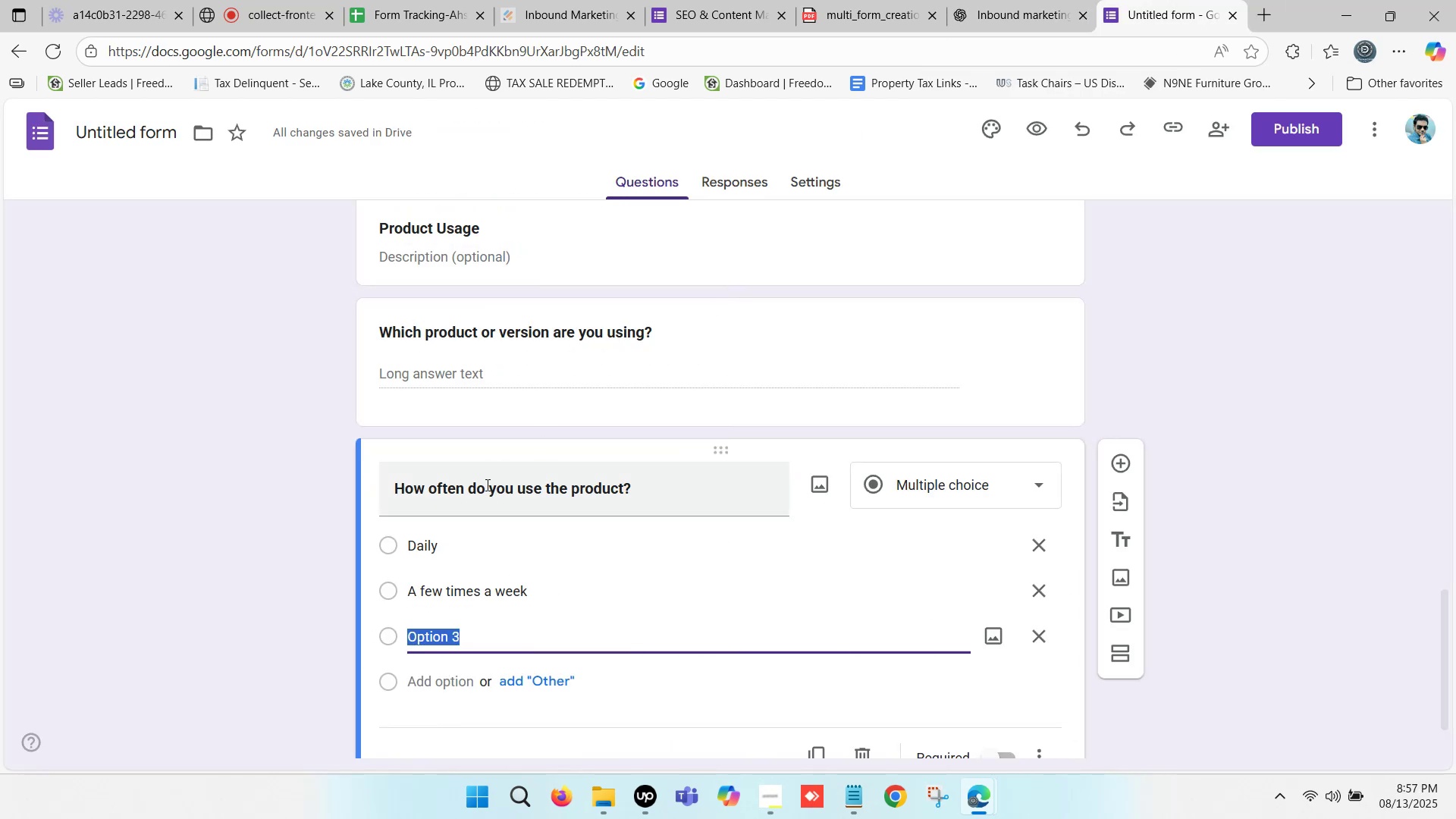 
key(Control+ControlLeft)
 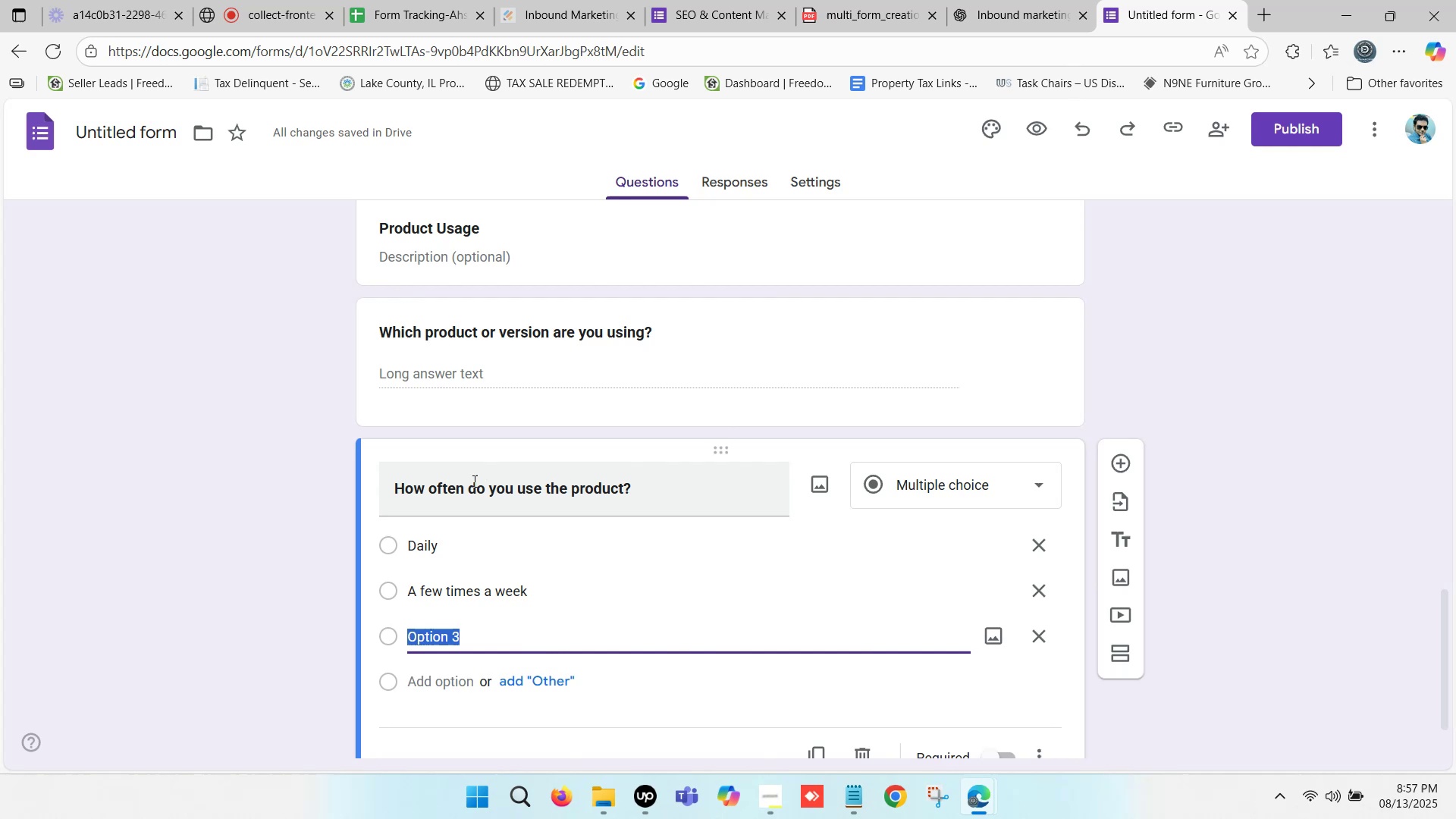 
key(Control+V)
 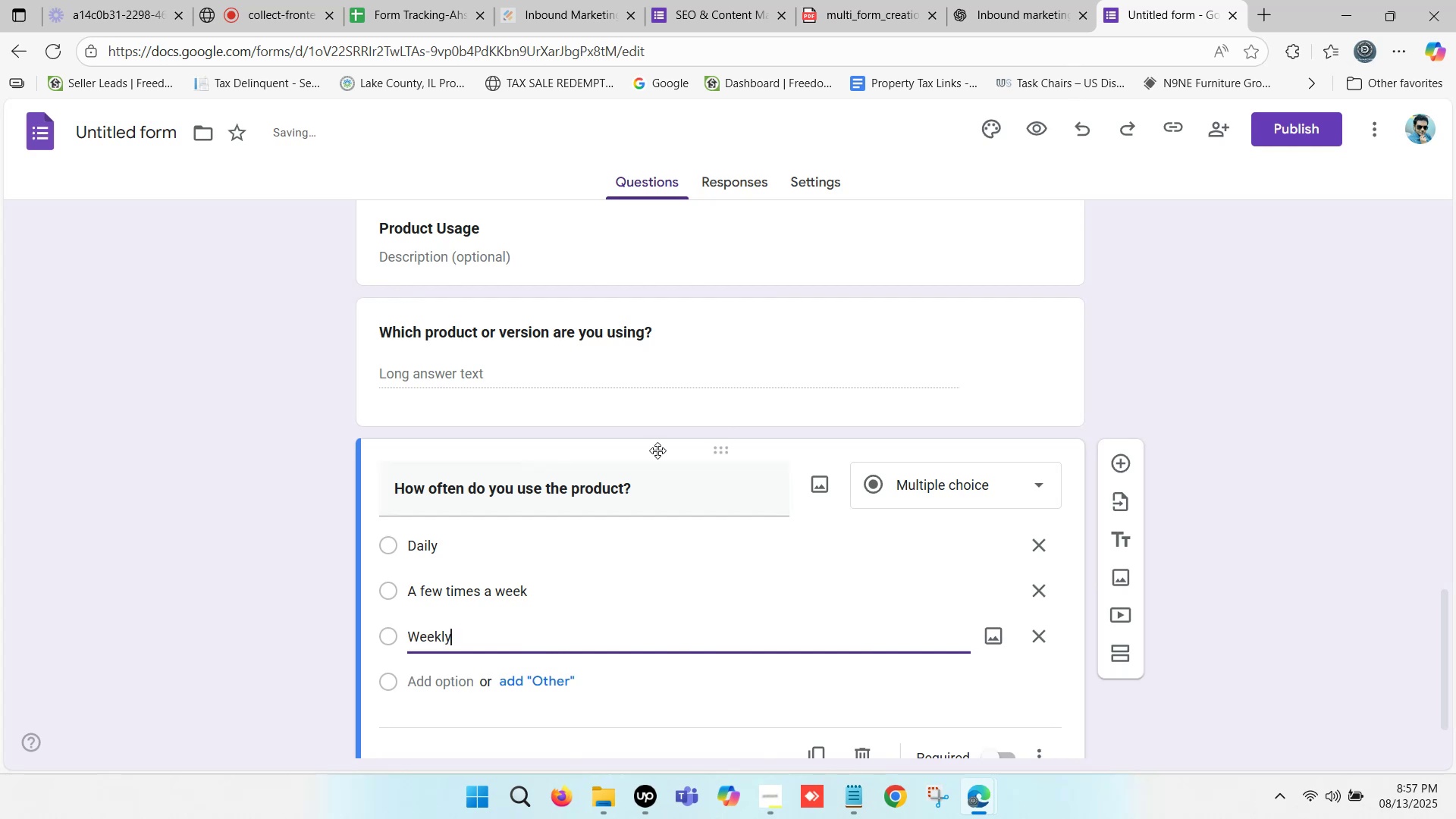 
scroll: coordinate [731, 437], scroll_direction: down, amount: 1.0
 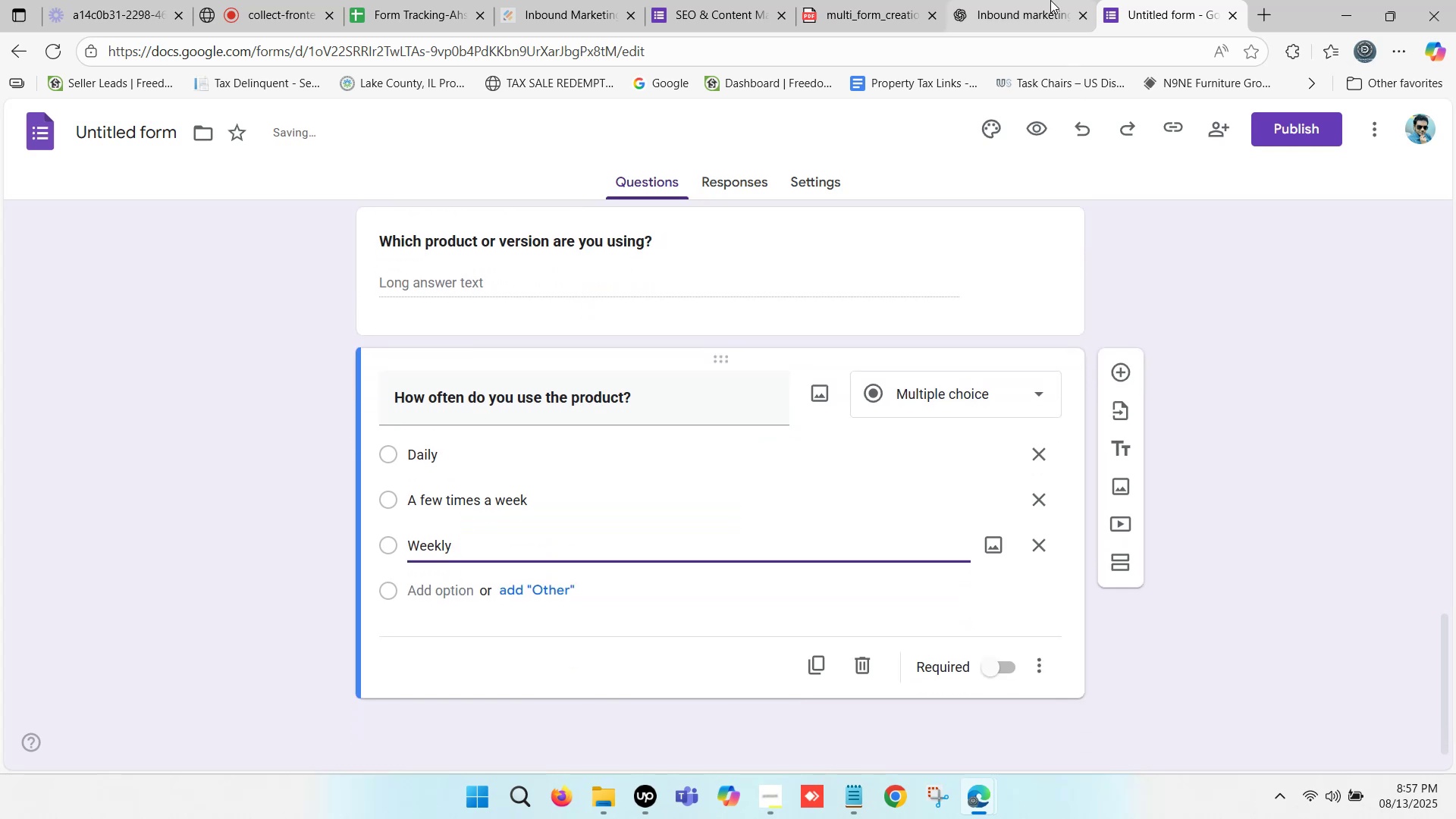 
left_click([1050, 0])
 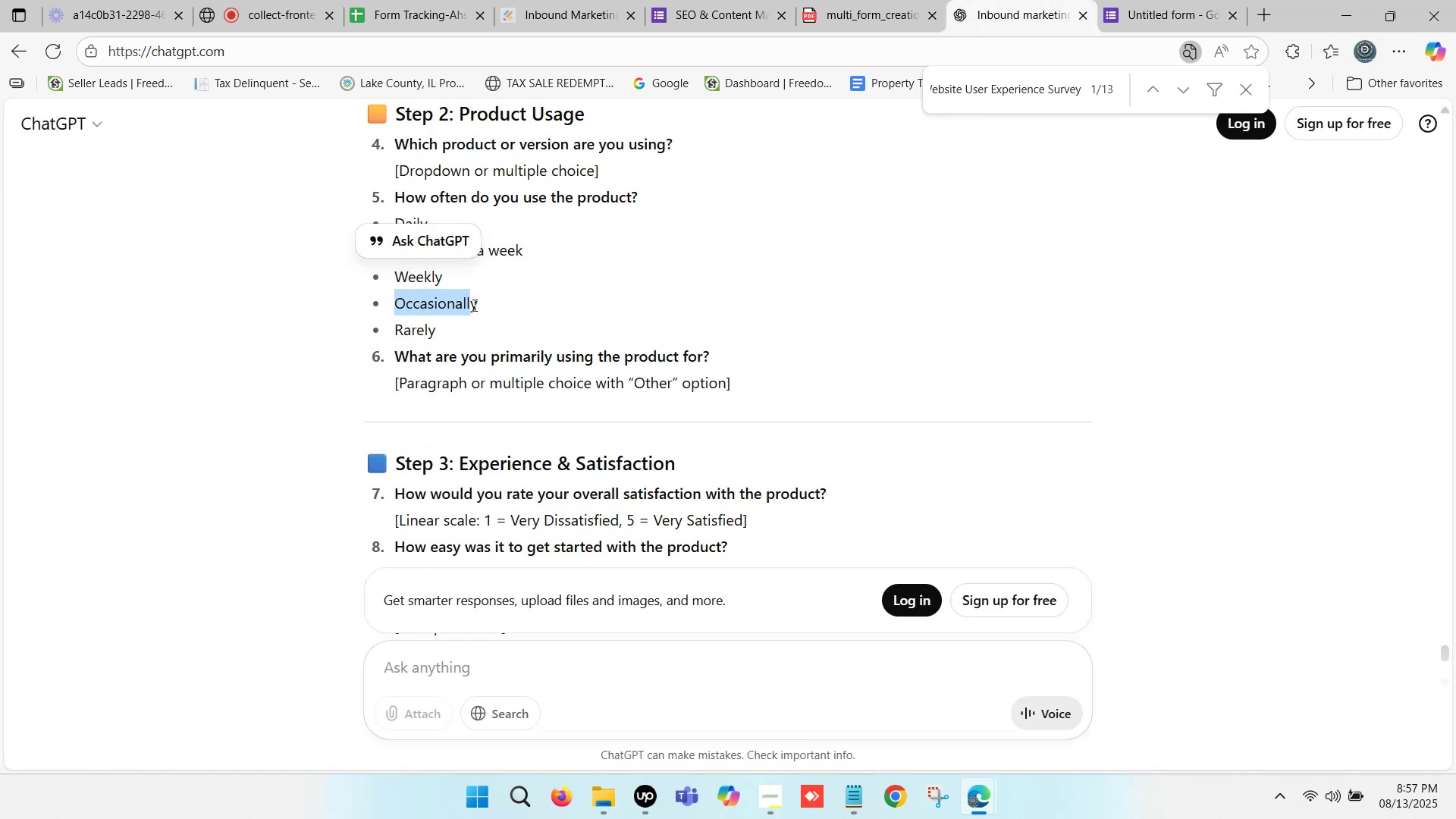 
key(Control+C)
 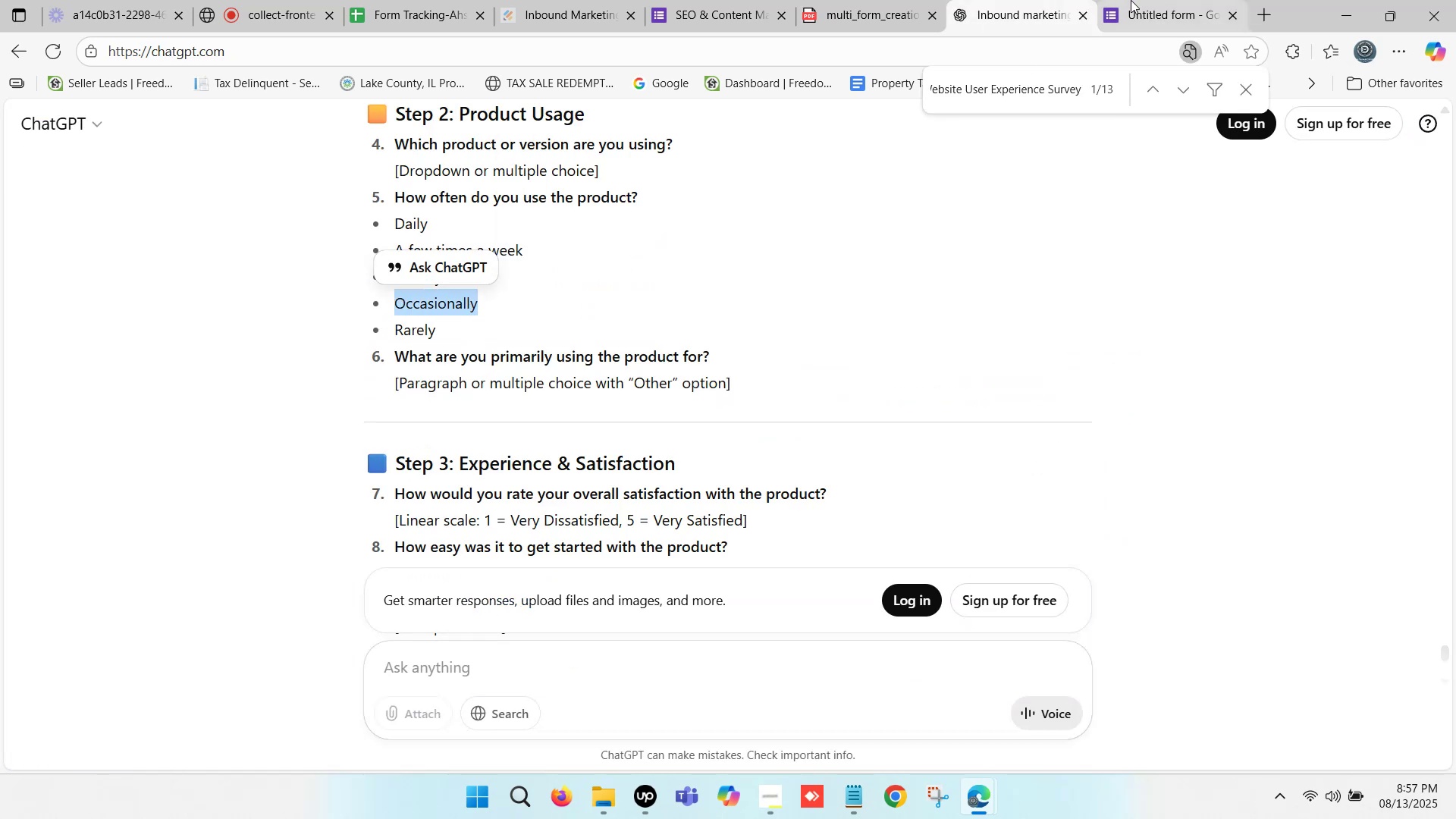 
left_click([1131, 0])
 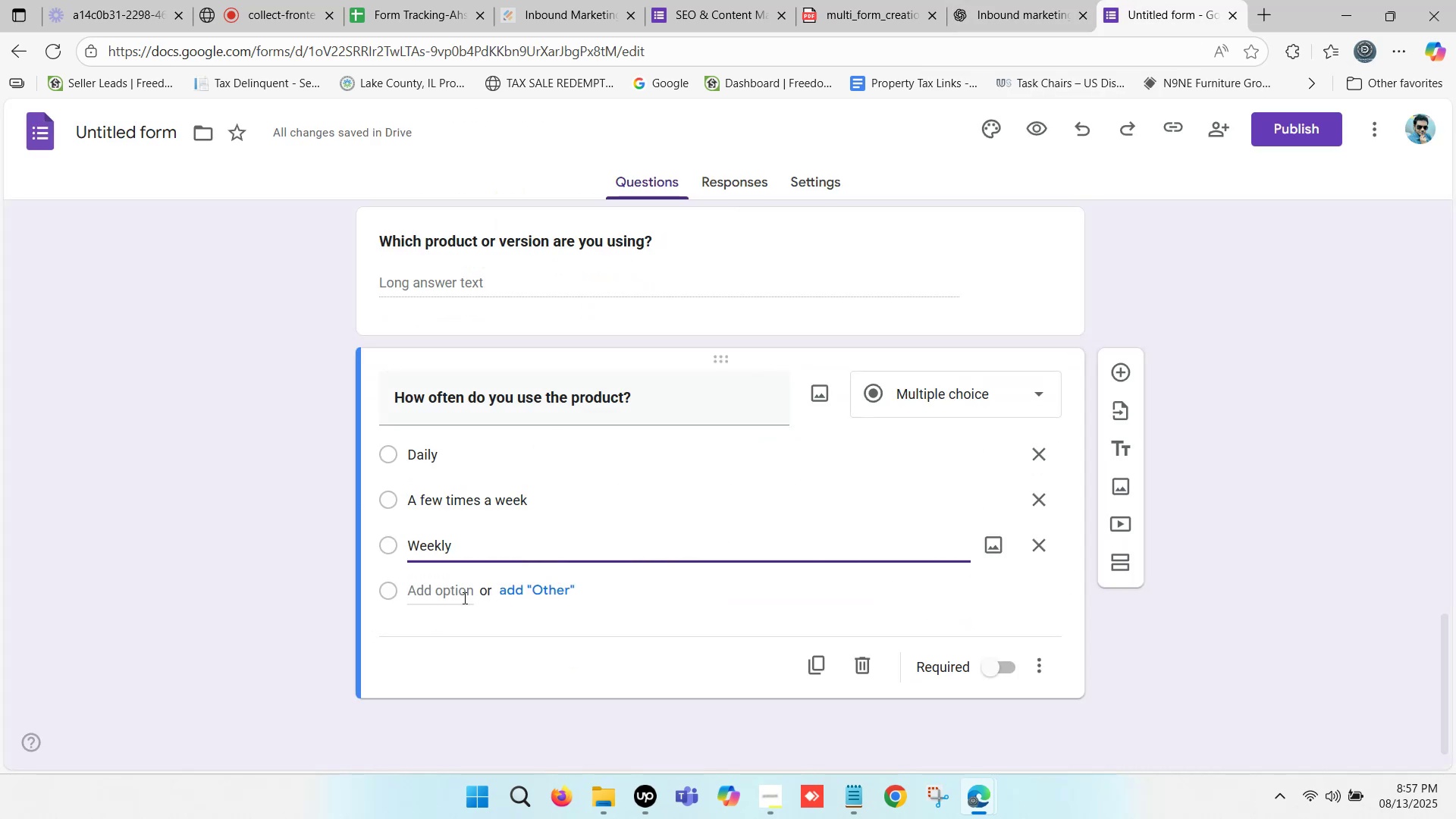 
left_click([461, 598])
 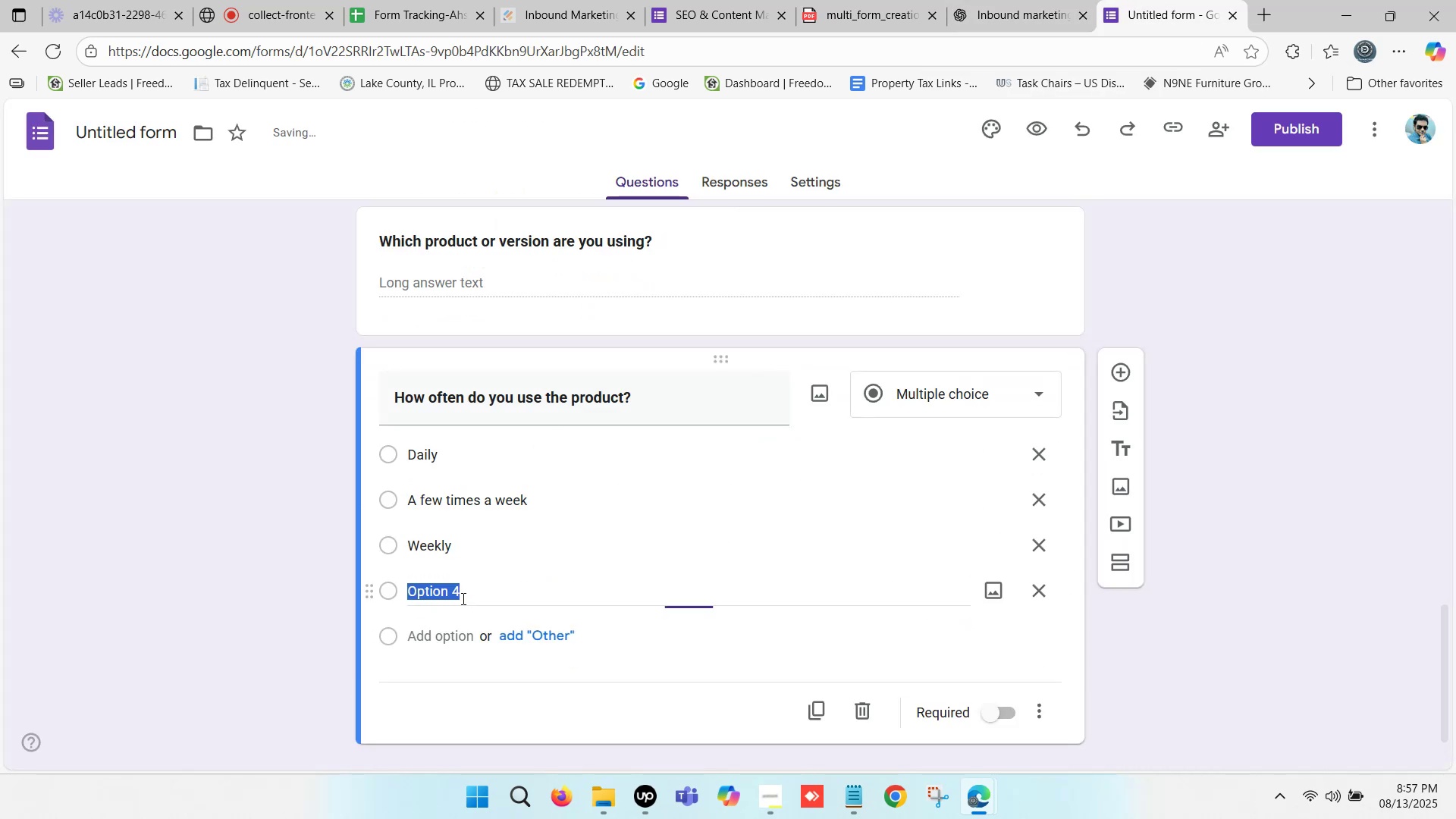 
key(Control+ControlLeft)
 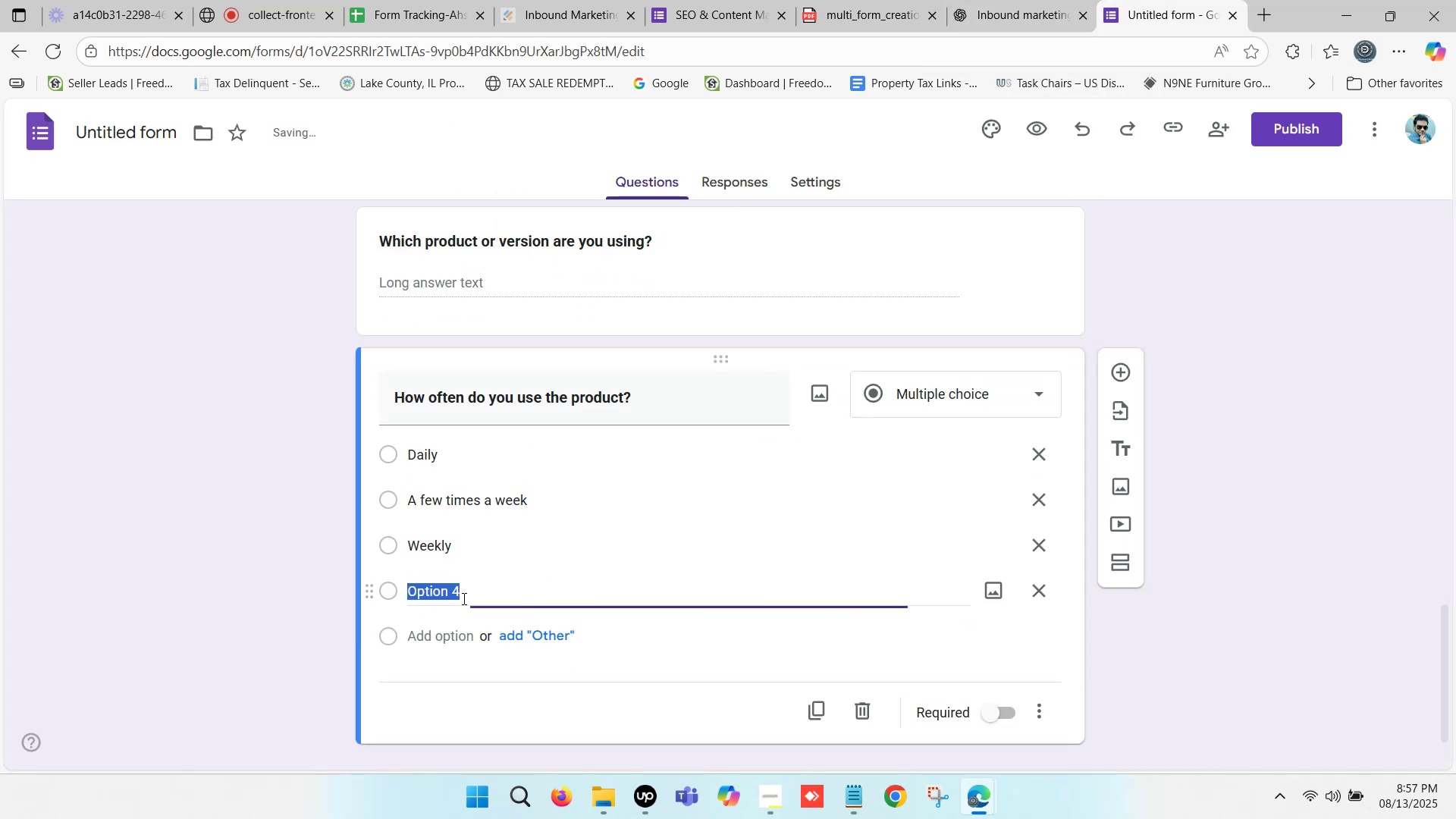 
key(Control+V)
 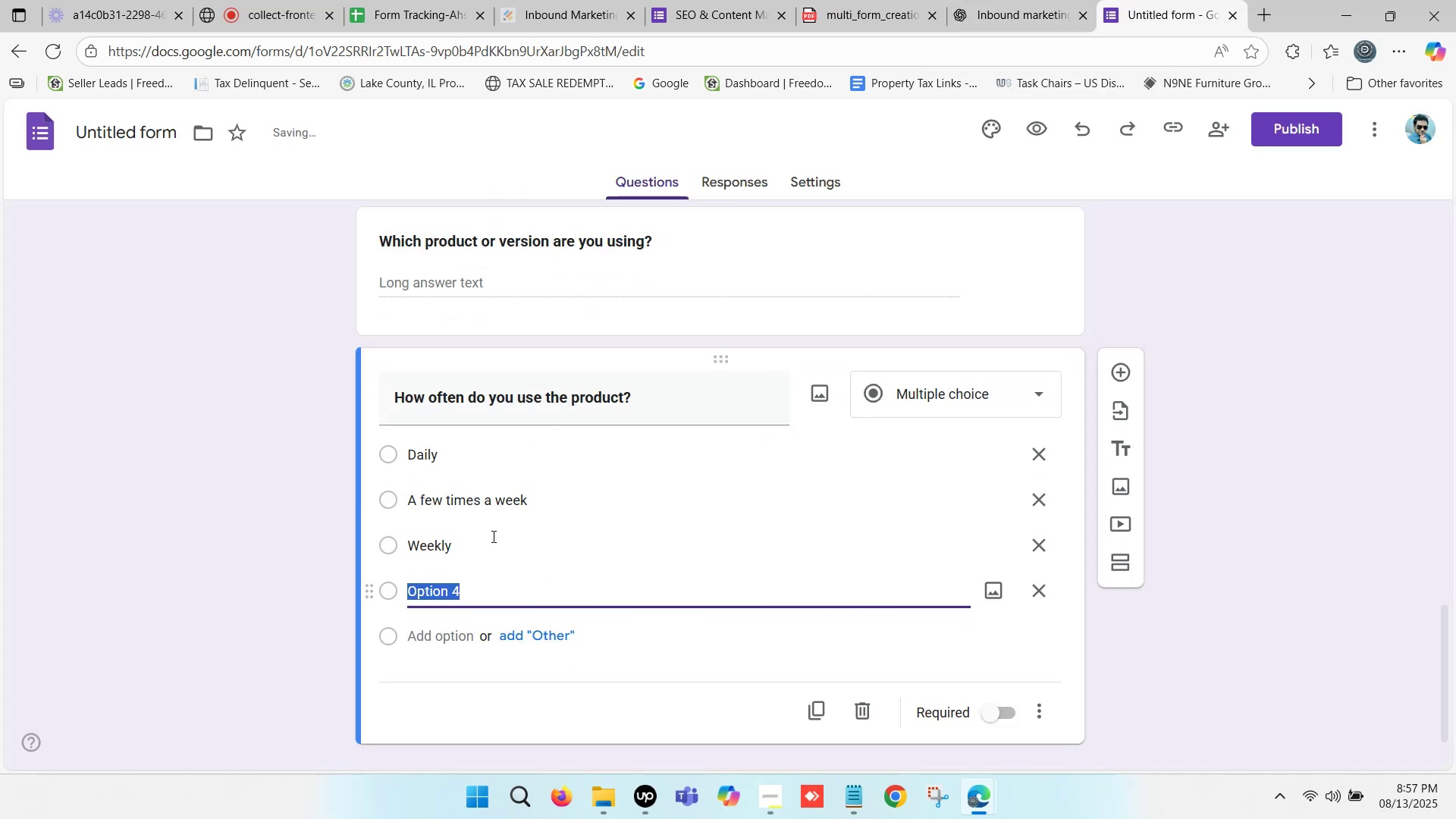 
scroll: coordinate [495, 529], scroll_direction: down, amount: 1.0
 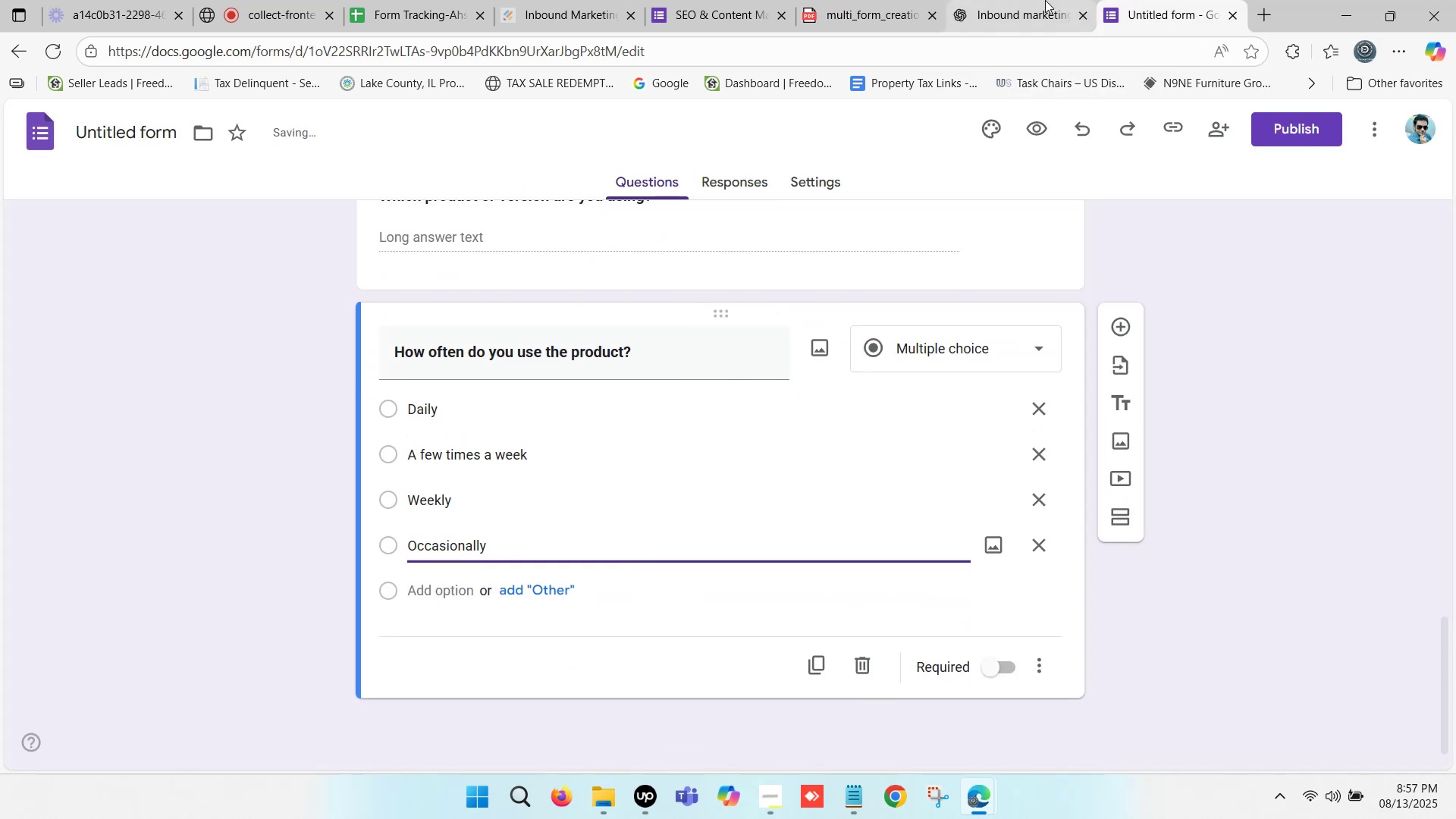 
left_click([1045, 0])
 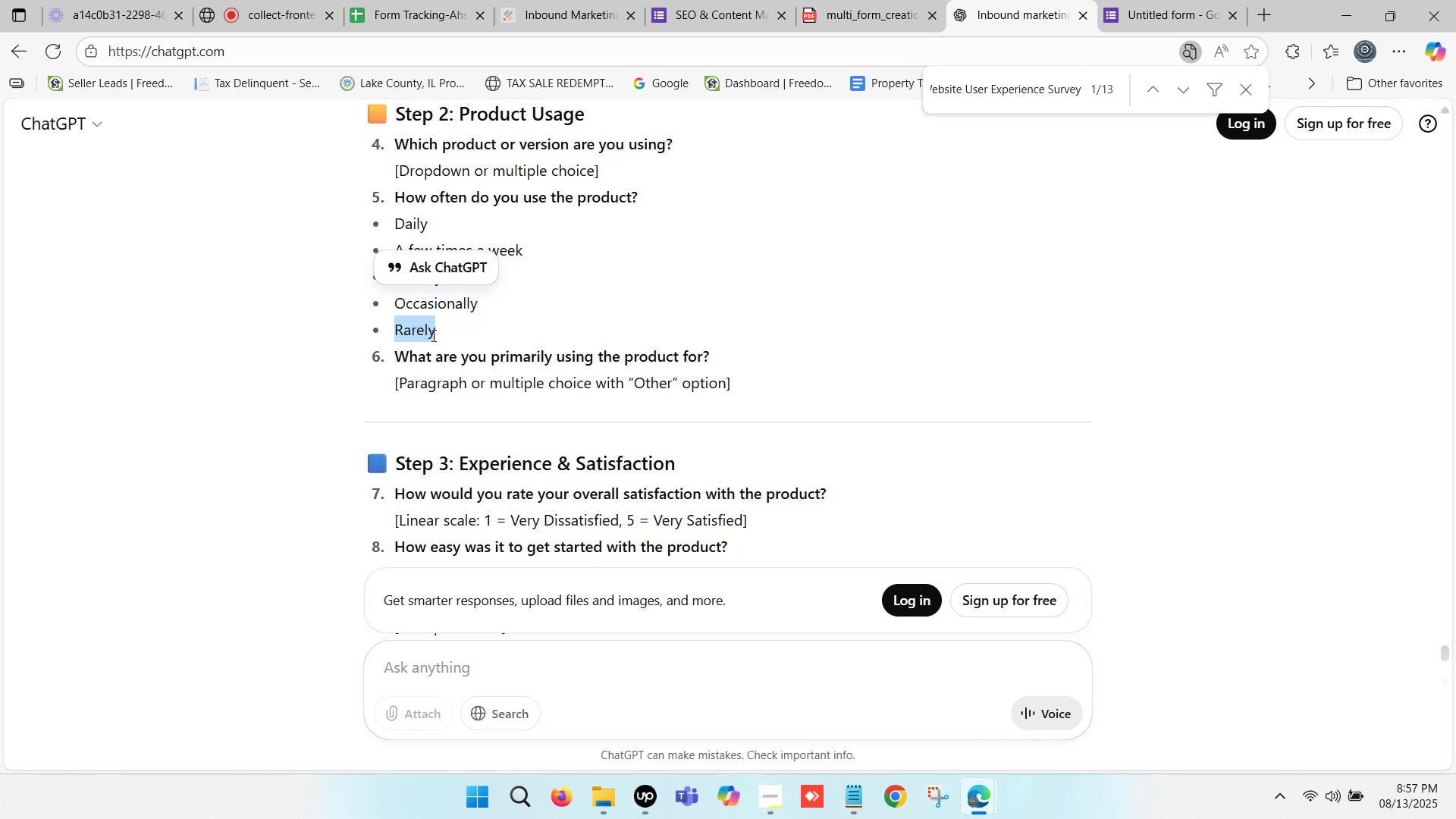 
wait(6.85)
 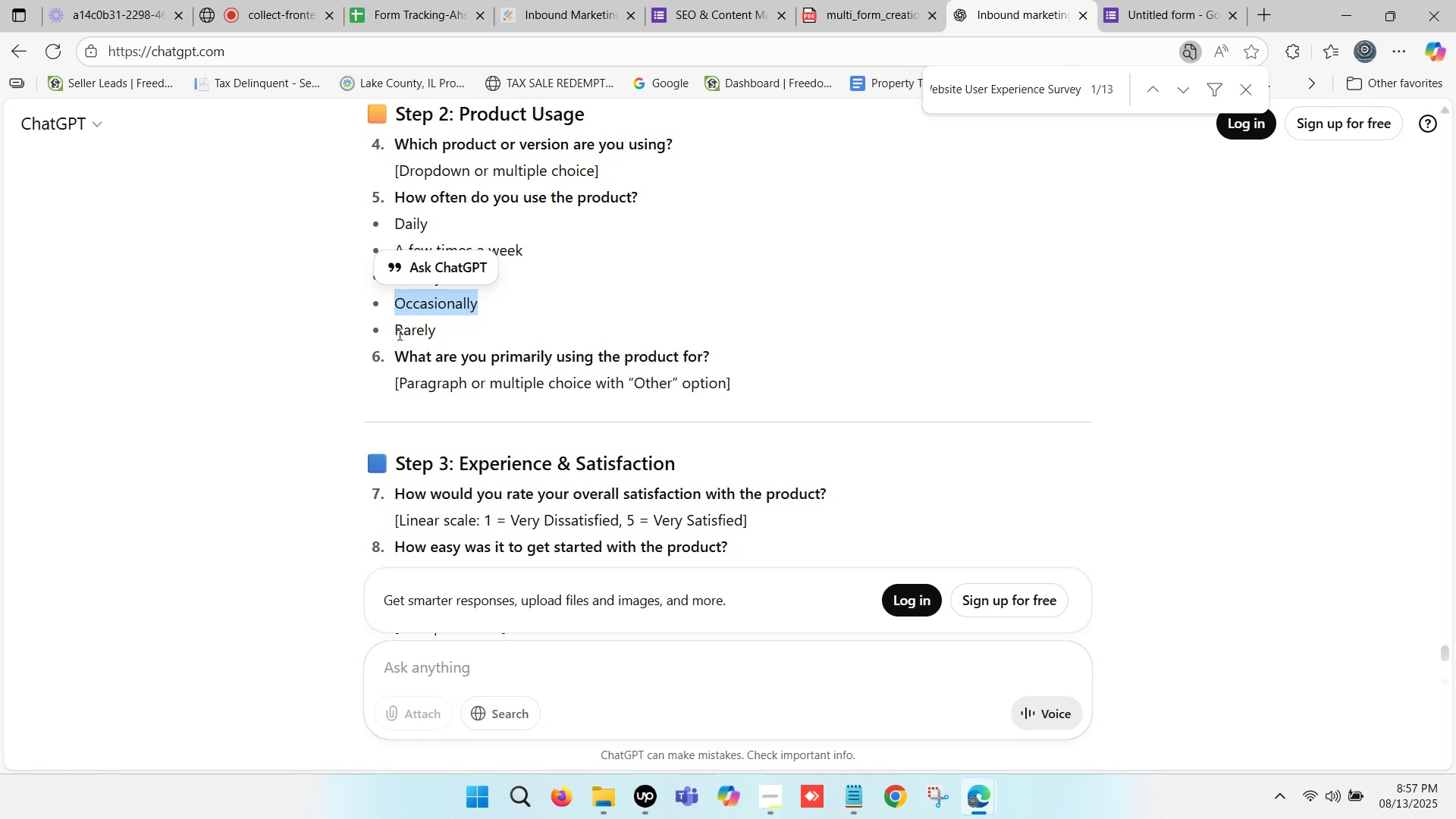 
key(Control+ControlLeft)
 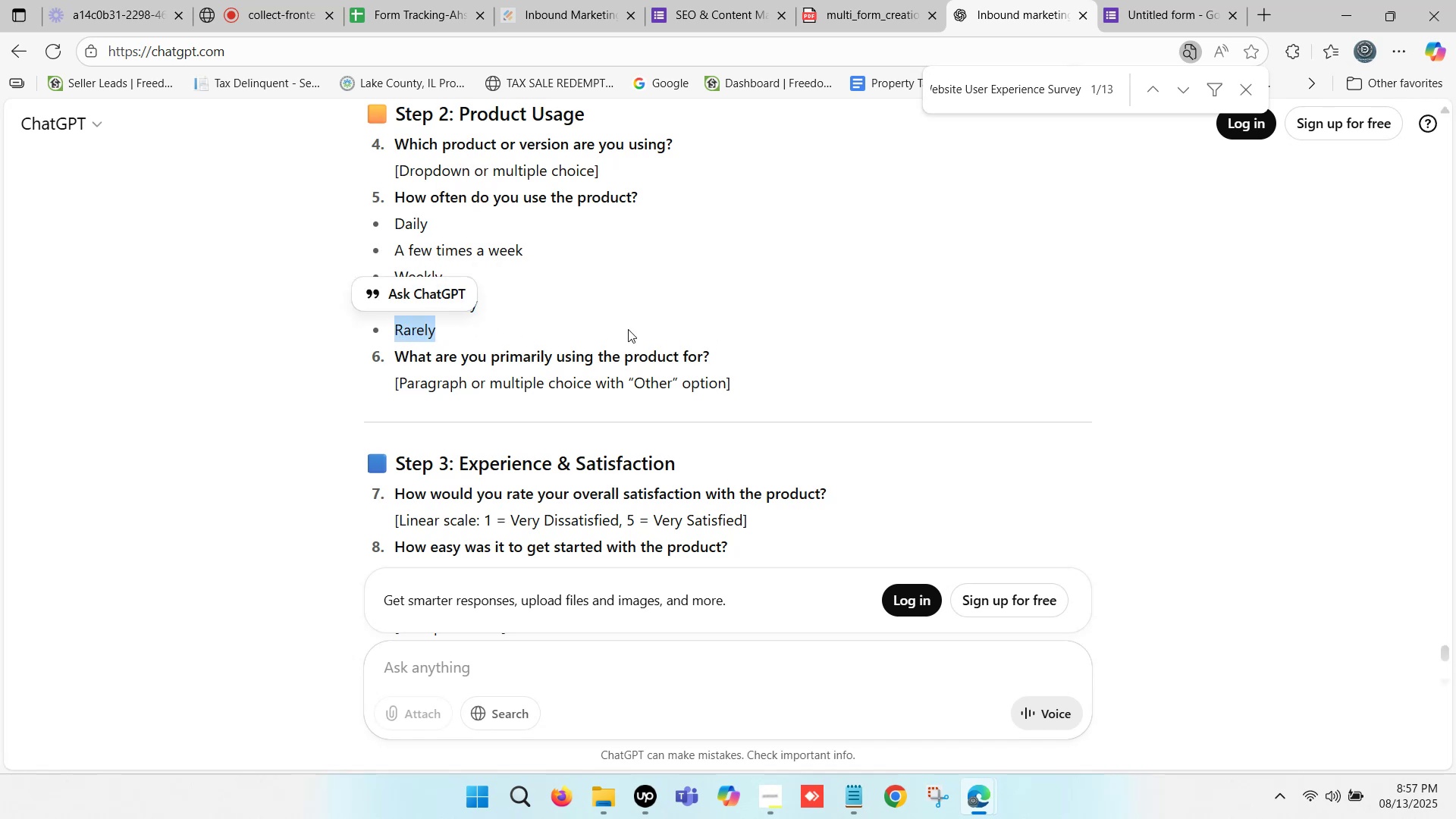 
key(Control+C)
 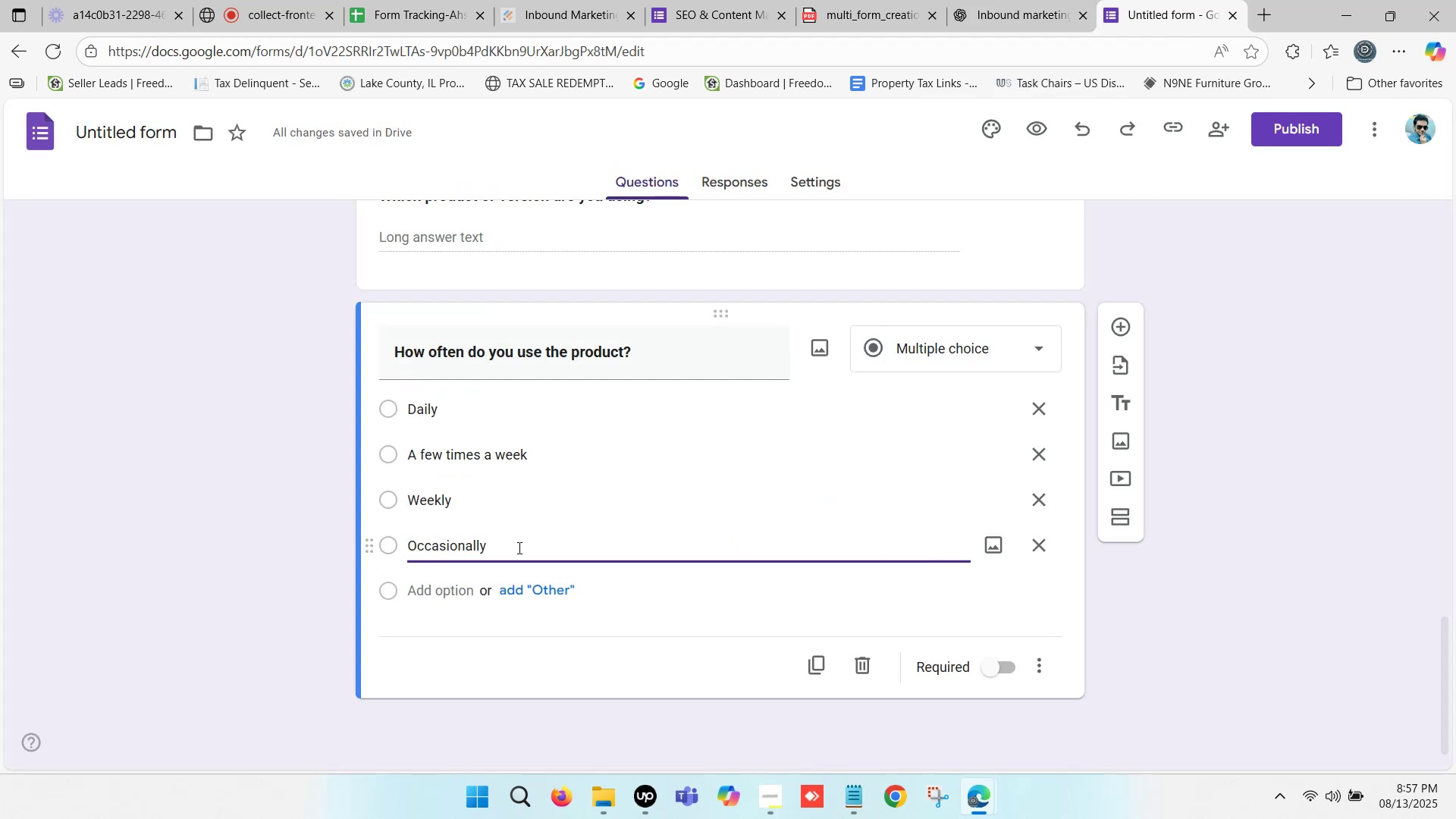 
left_click([482, 590])
 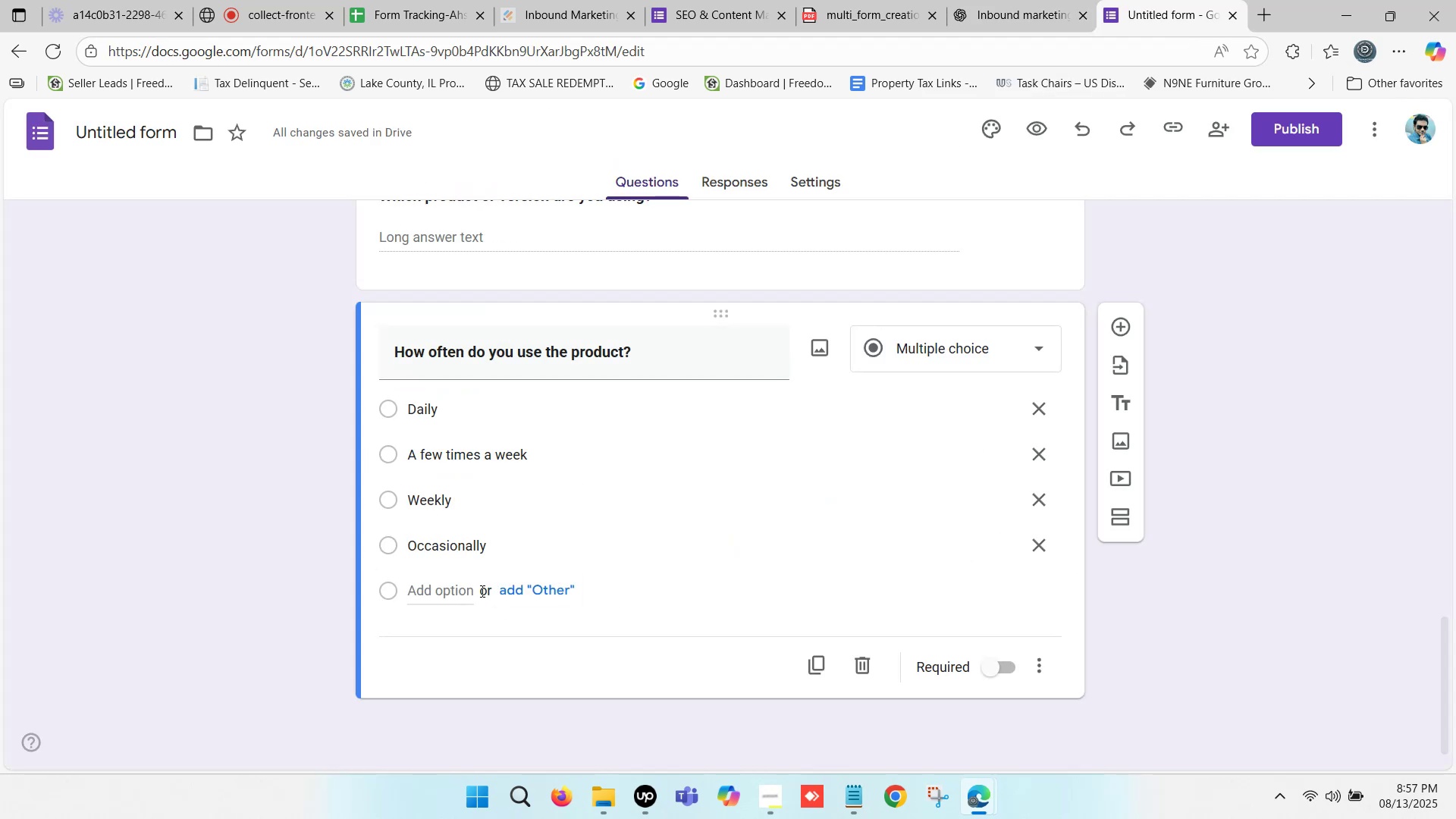 
key(Control+ControlLeft)
 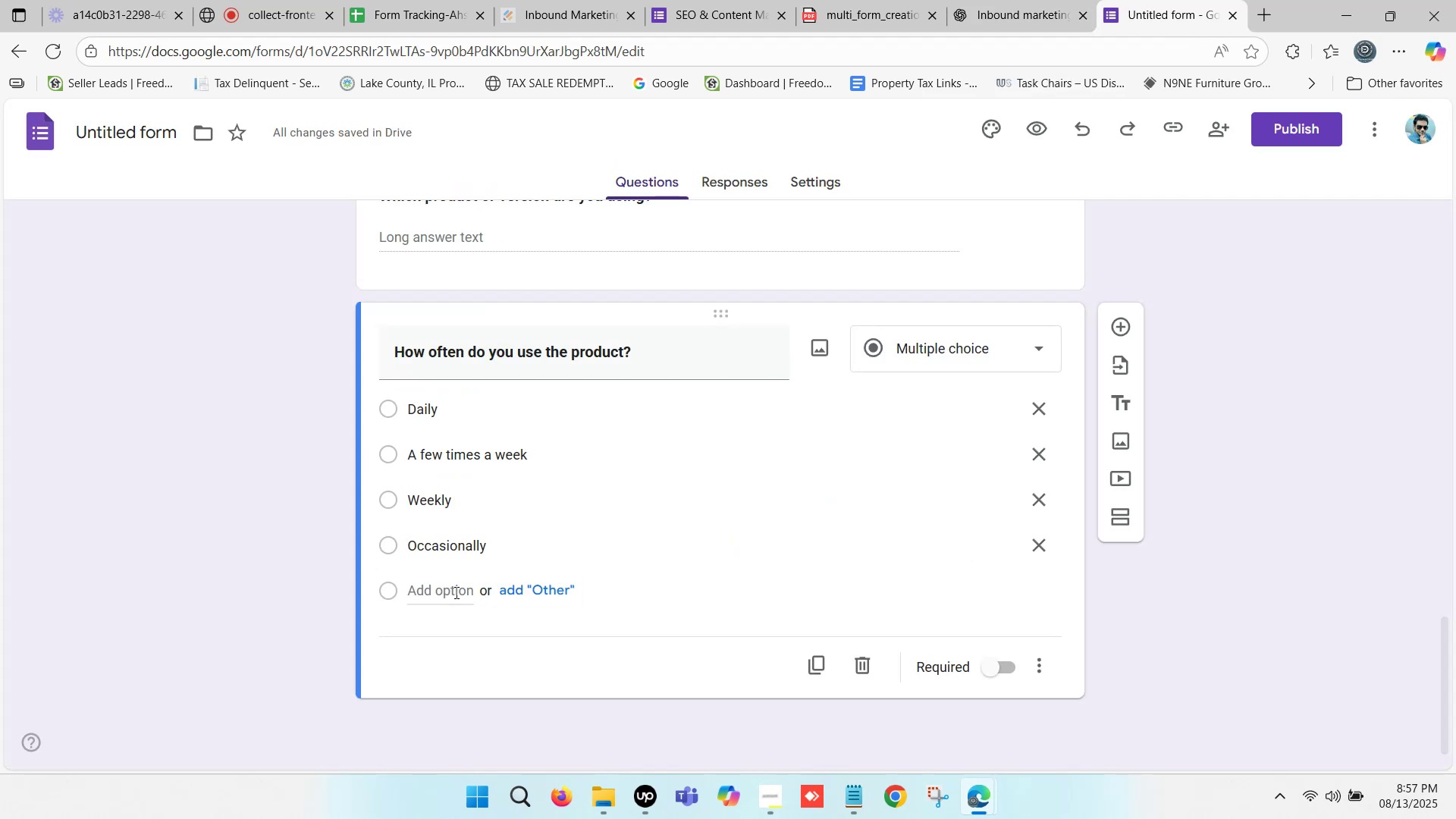 
left_click([455, 592])
 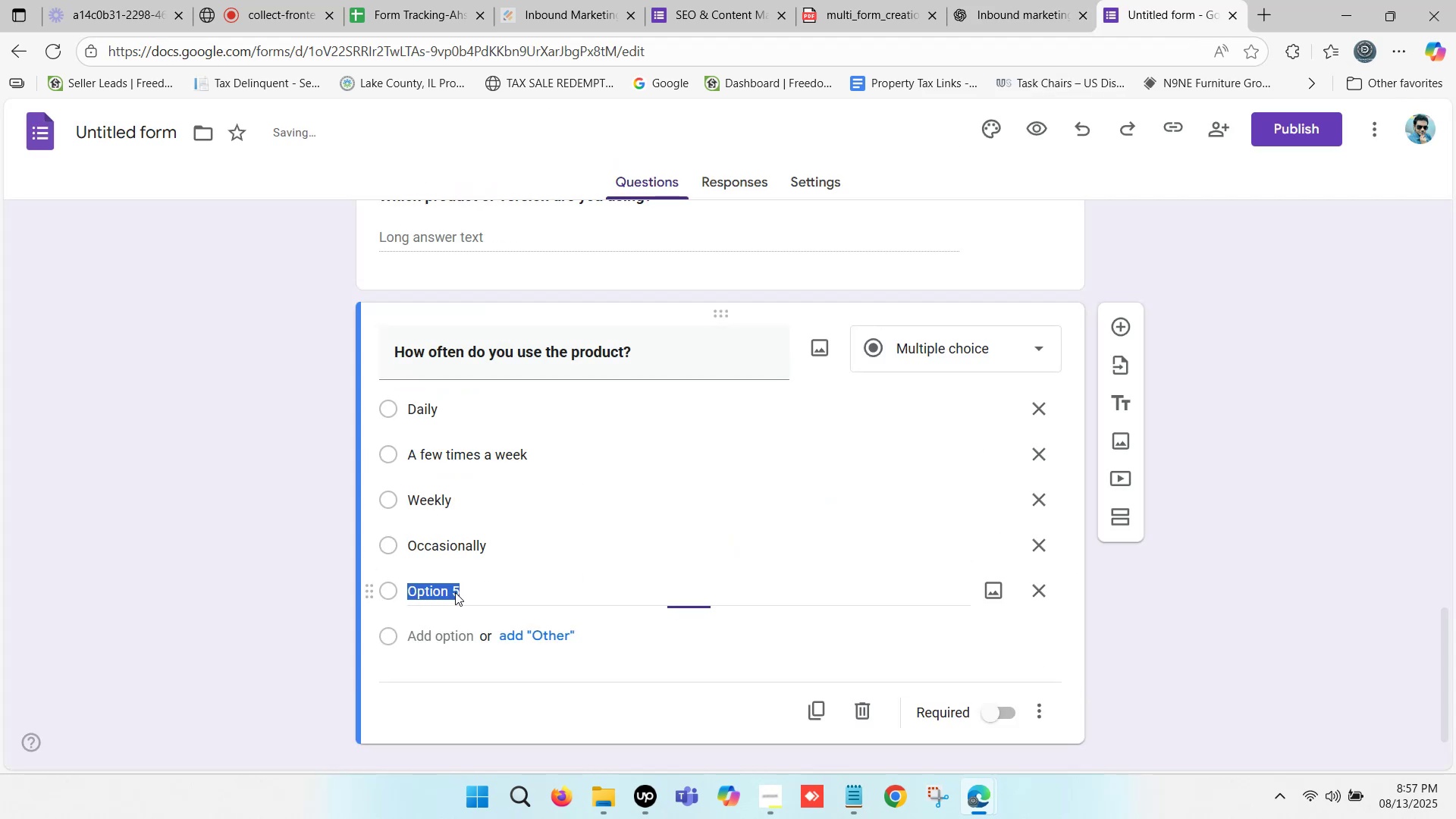 
key(Control+ControlLeft)
 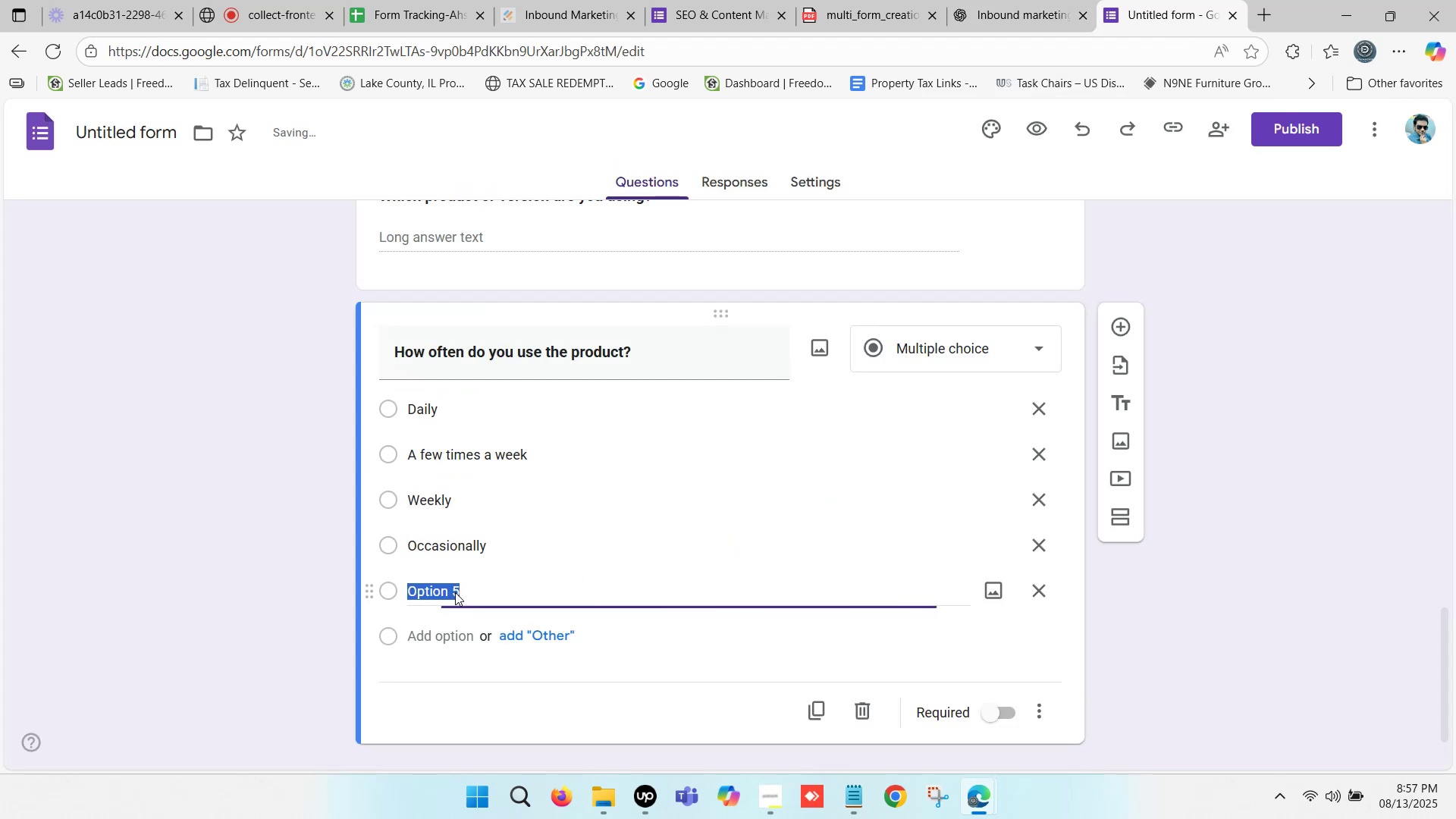 
key(Control+V)
 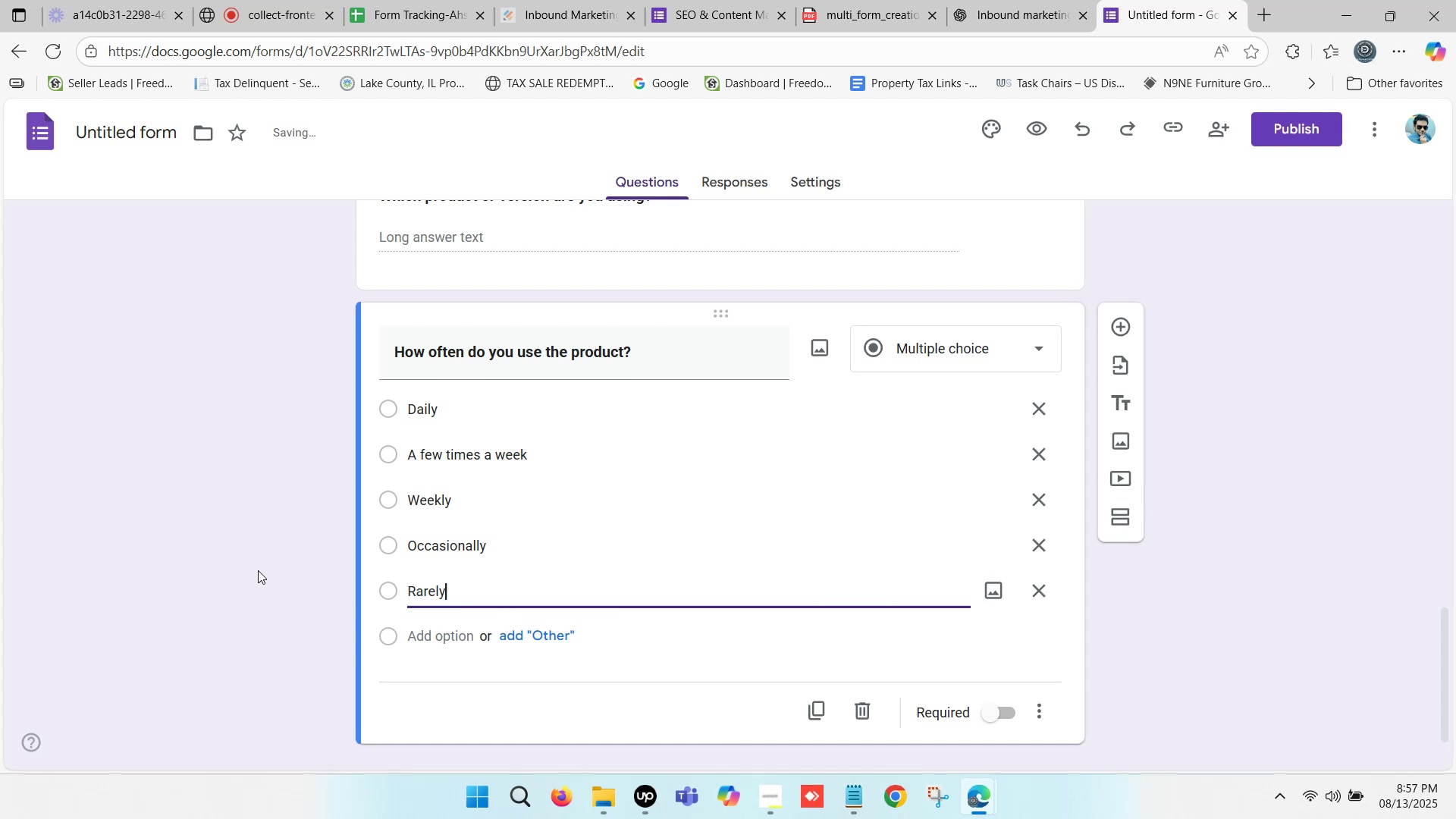 
left_click([258, 570])
 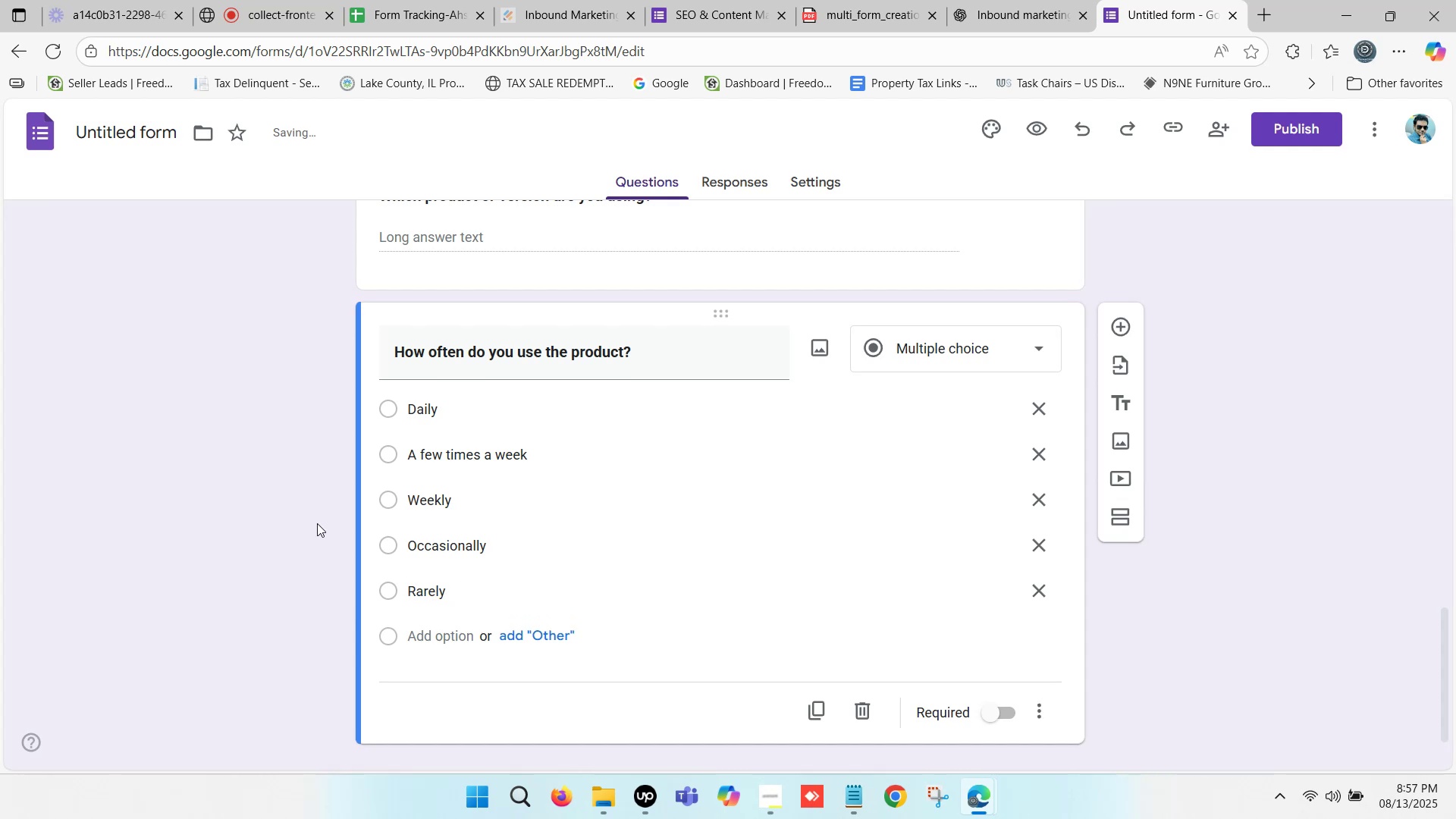 
scroll: coordinate [331, 519], scroll_direction: down, amount: 3.0
 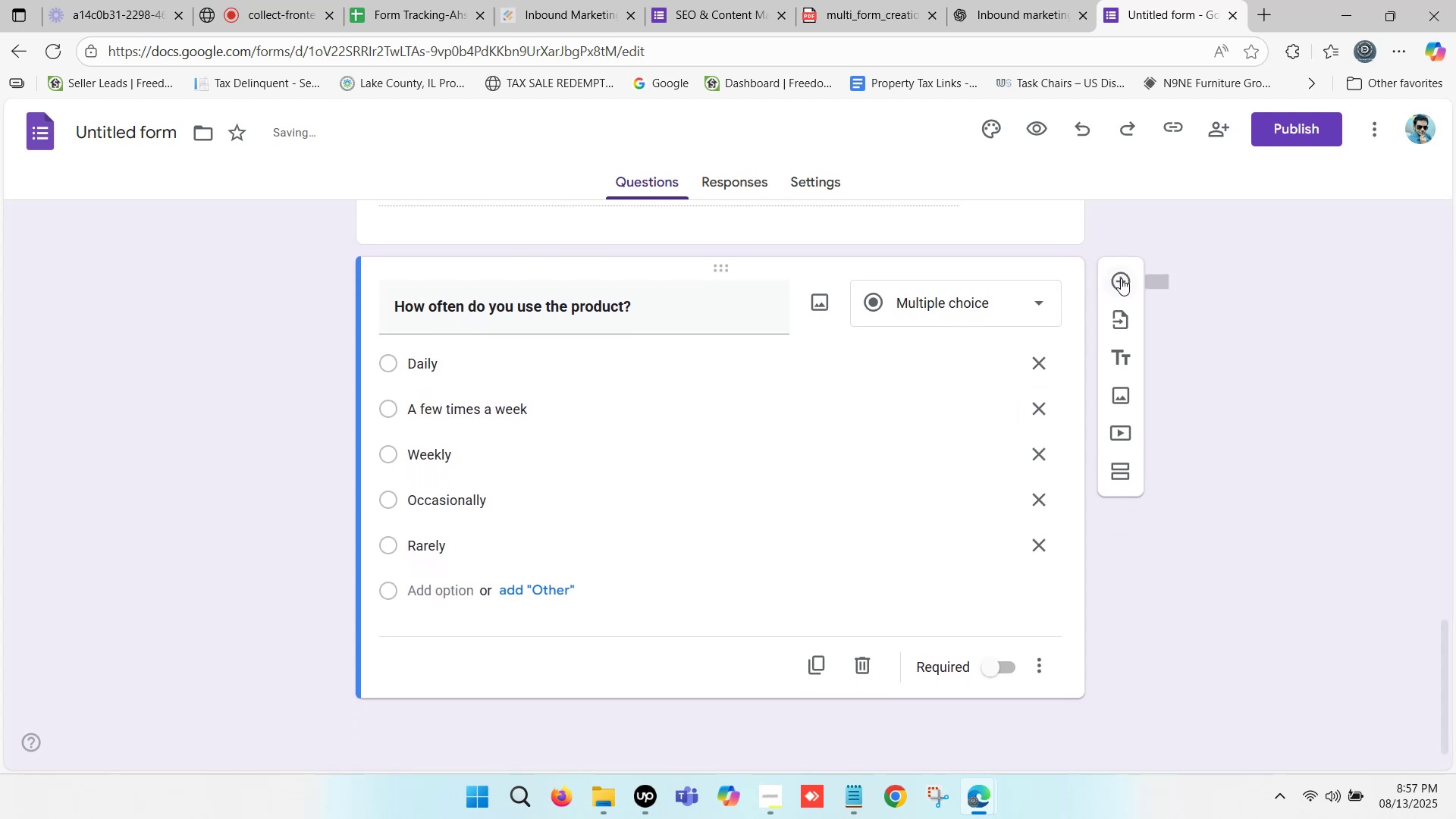 
left_click([1121, 278])
 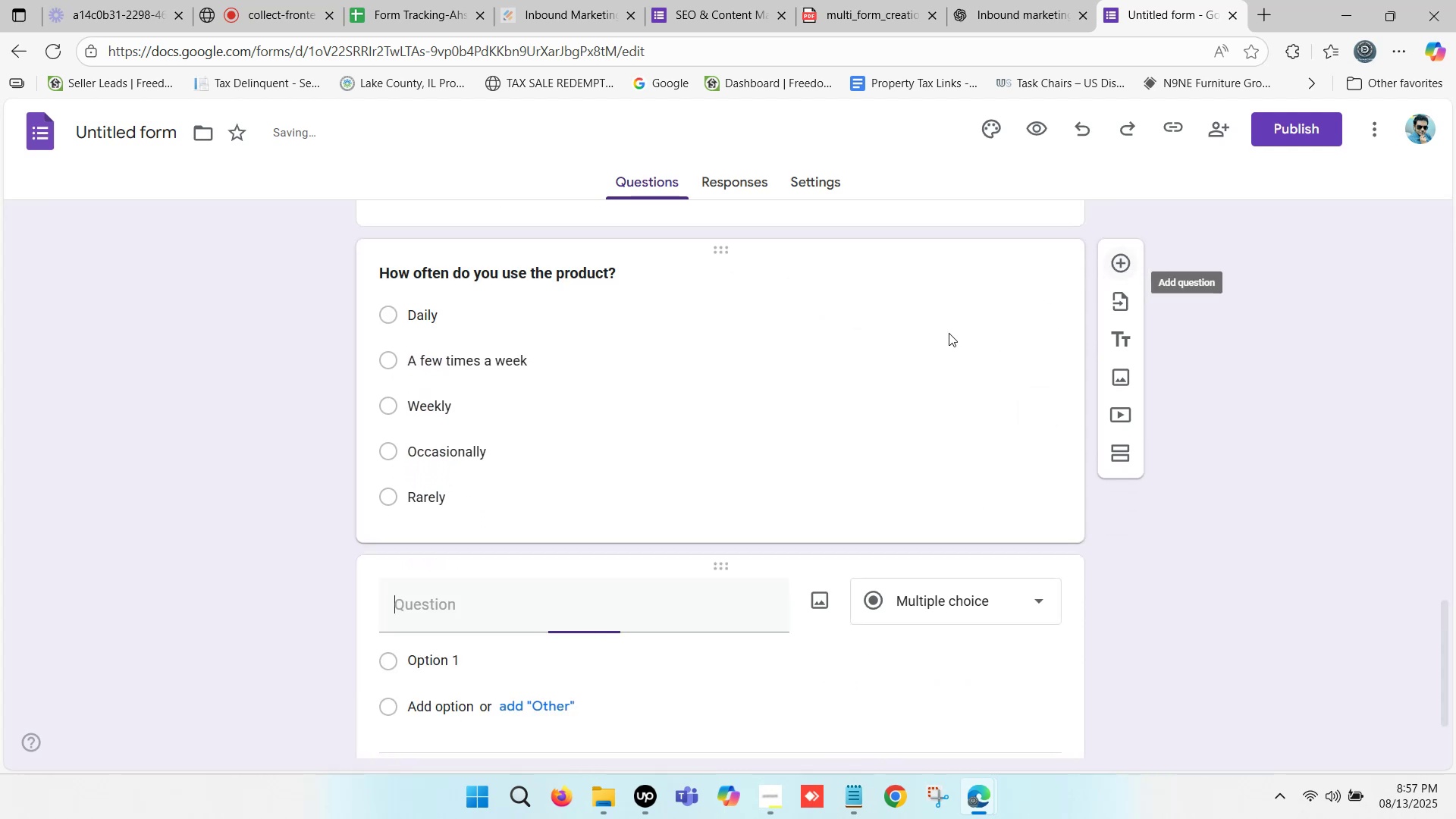 
scroll: coordinate [827, 379], scroll_direction: down, amount: 2.0
 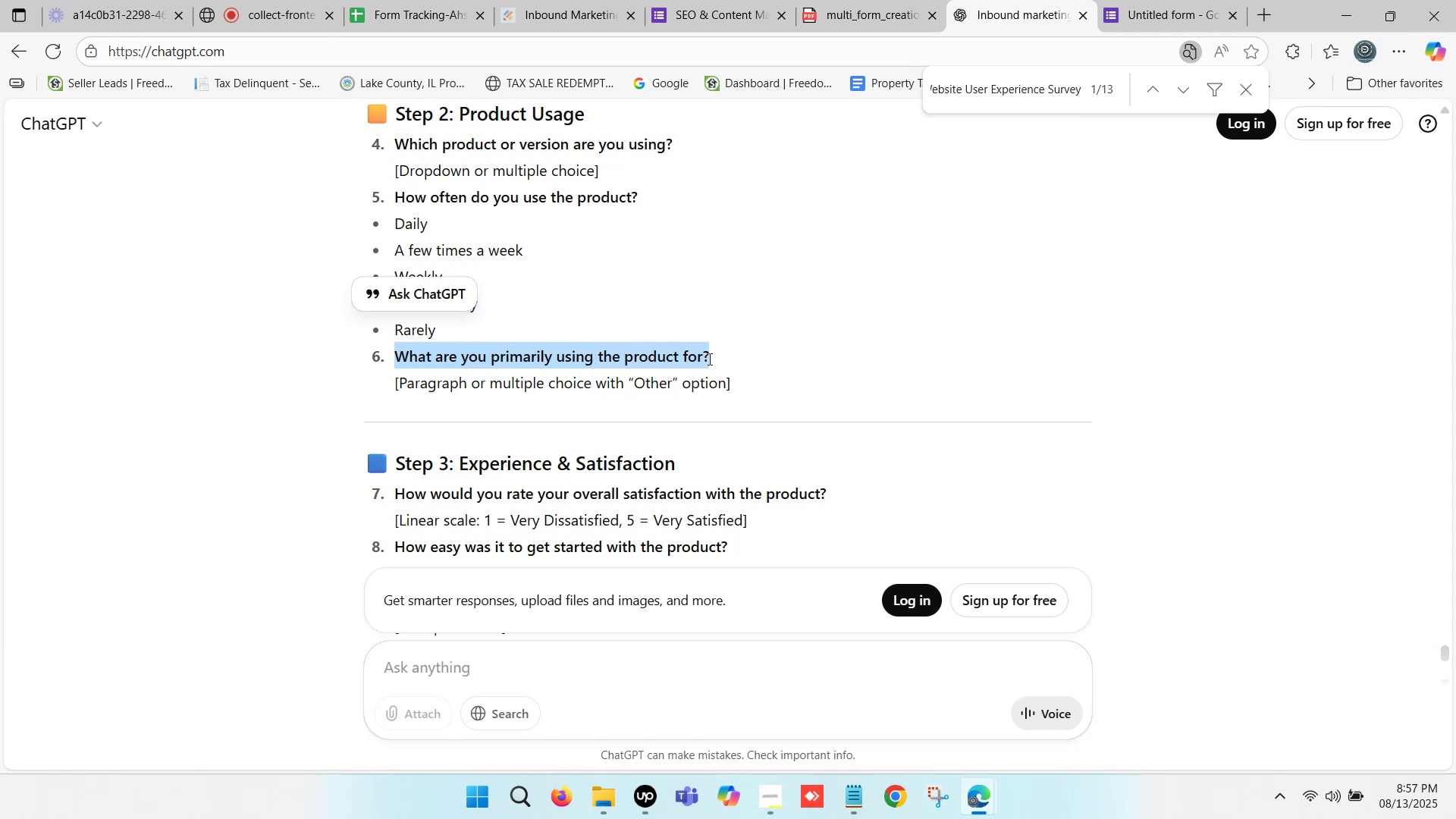 
wait(5.89)
 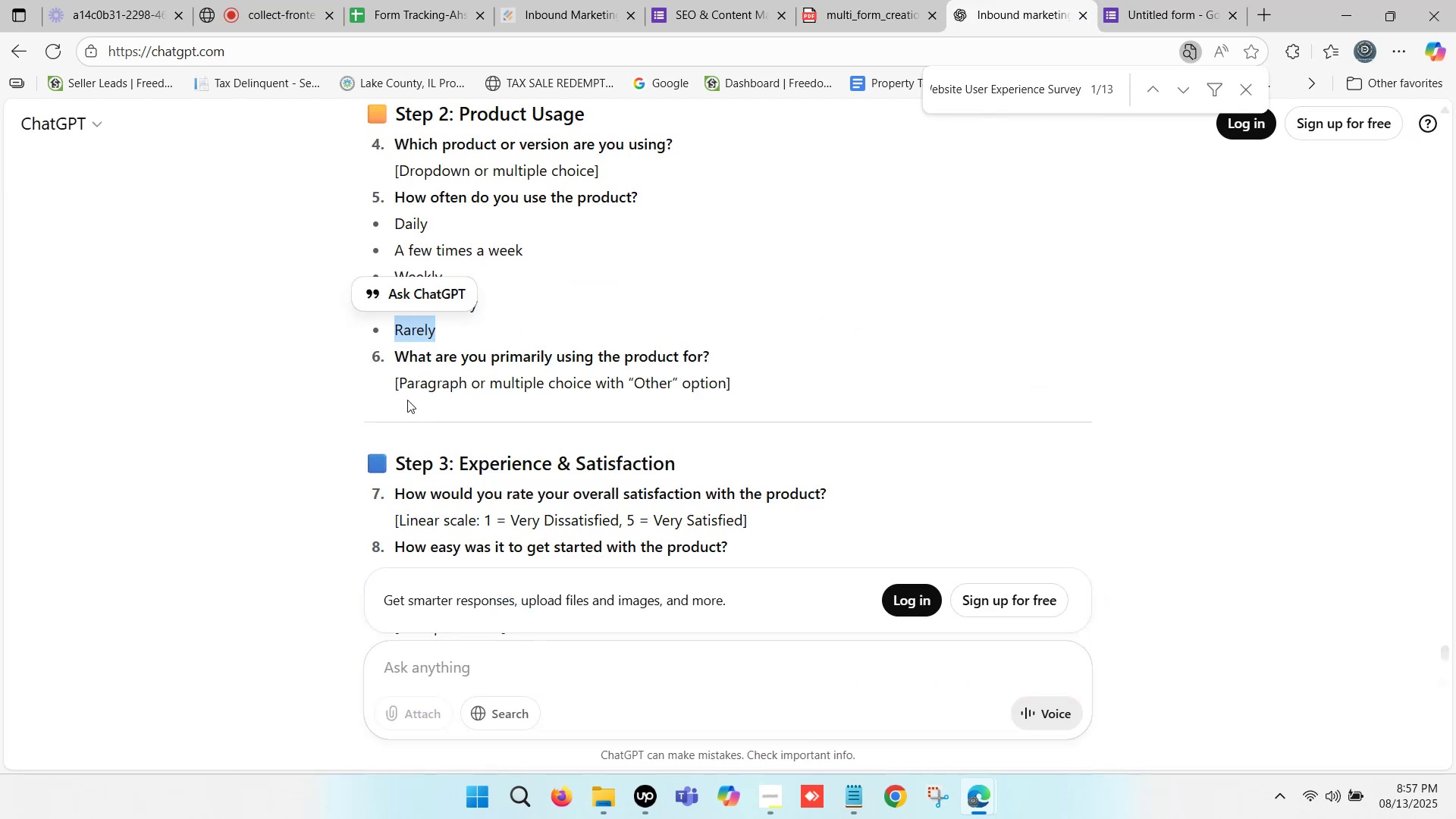 
key(Control+C)
 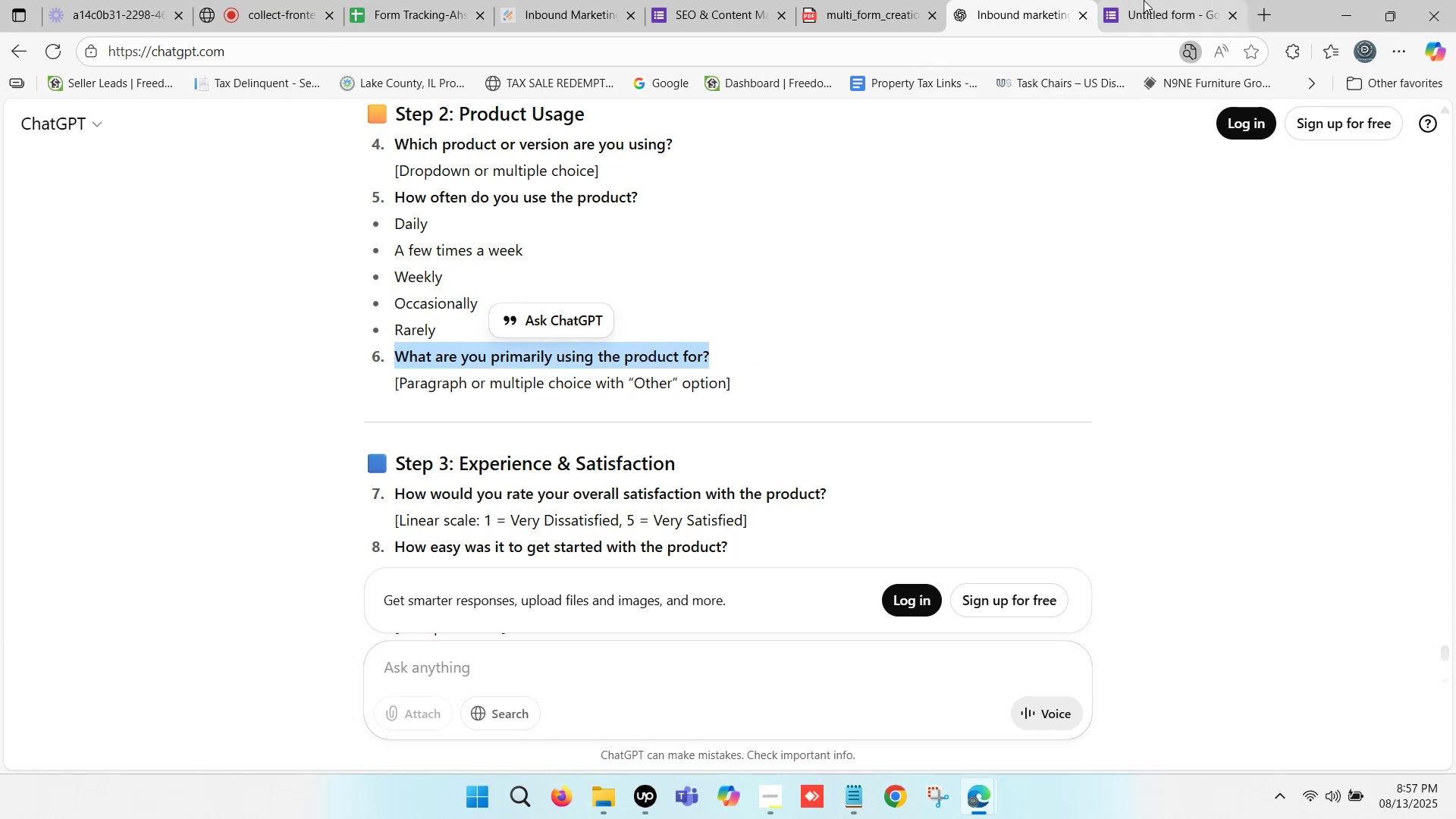 
left_click([1144, 0])
 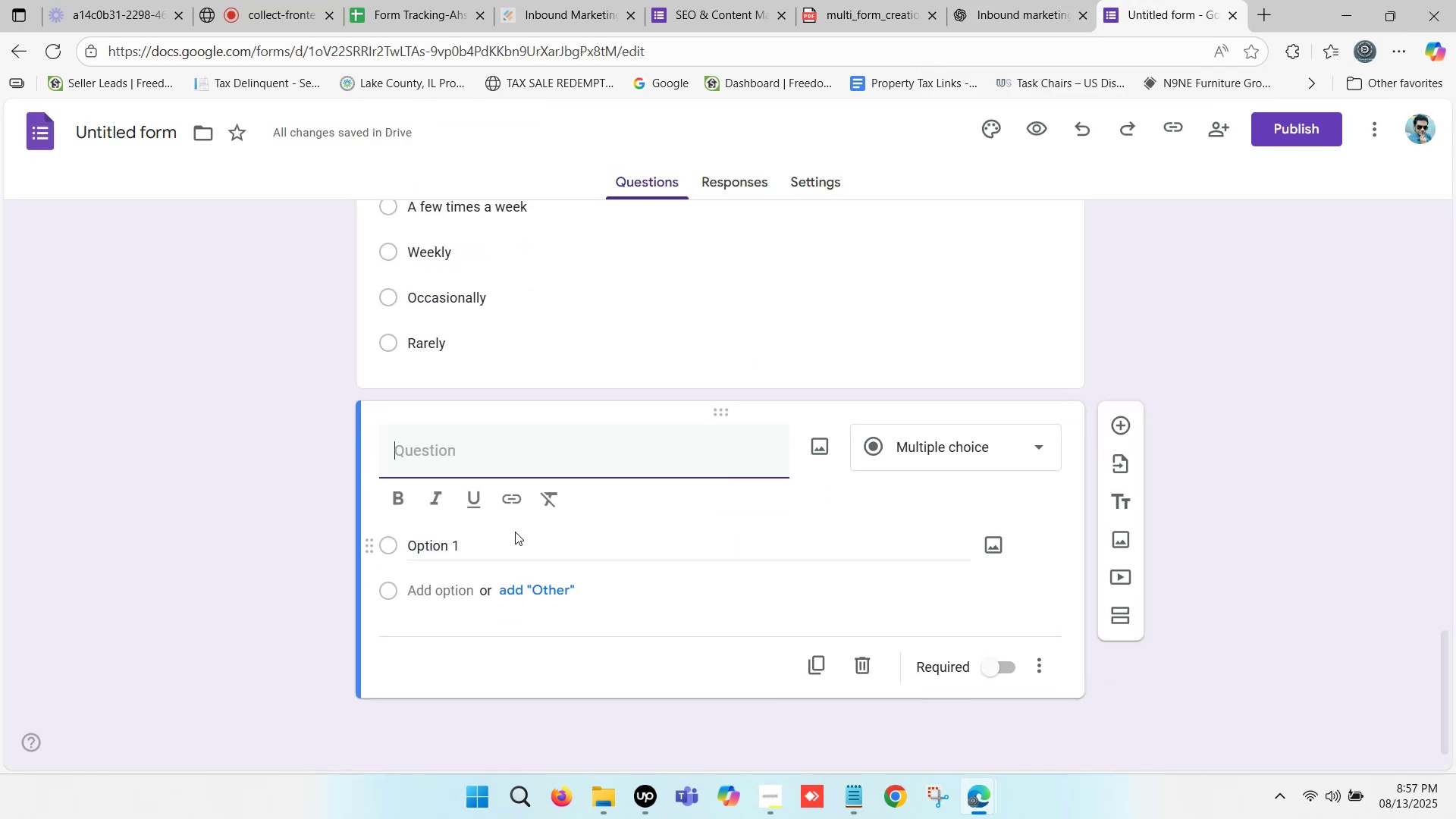 
key(Control+V)
 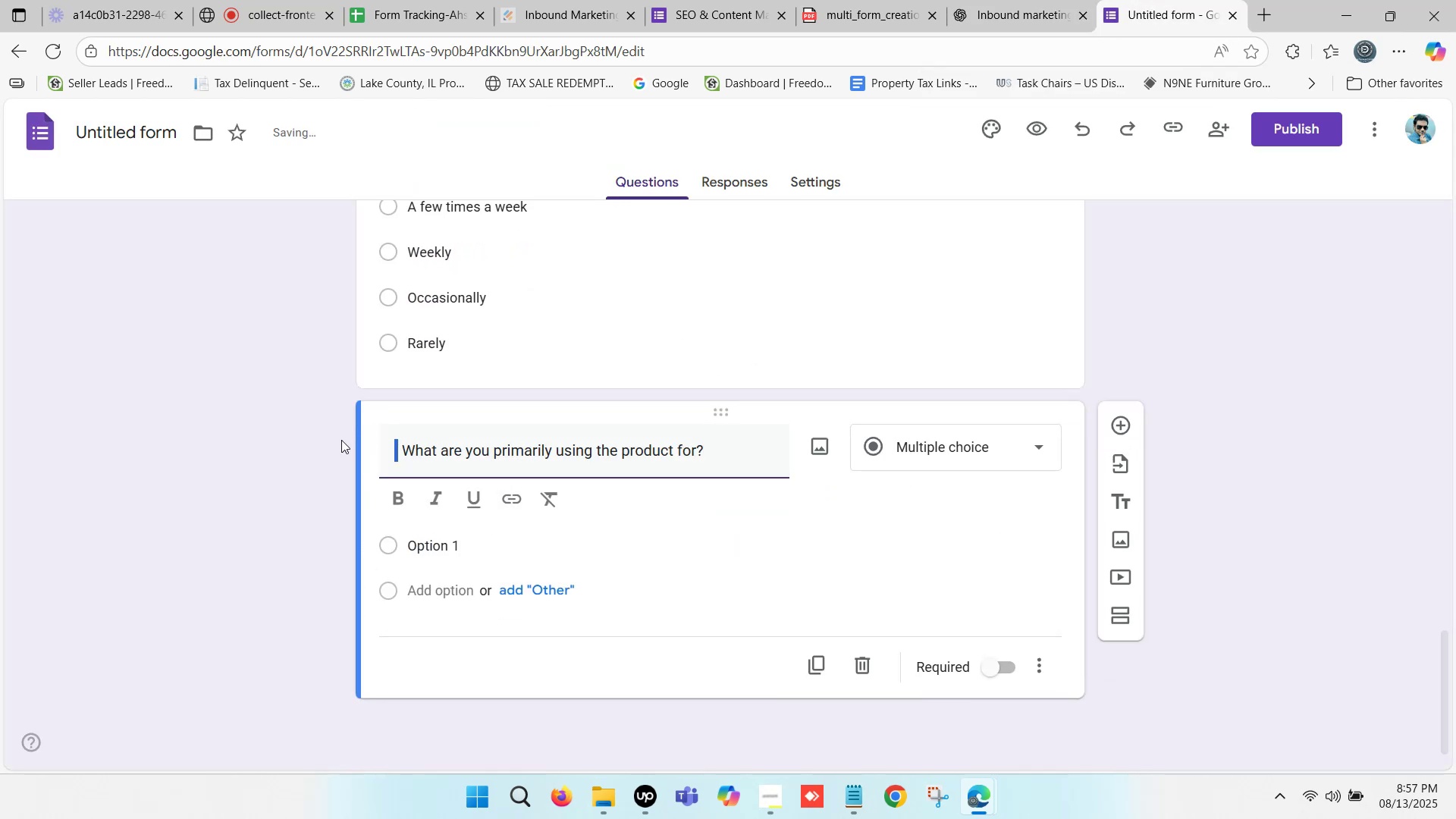 
key(Backspace)
 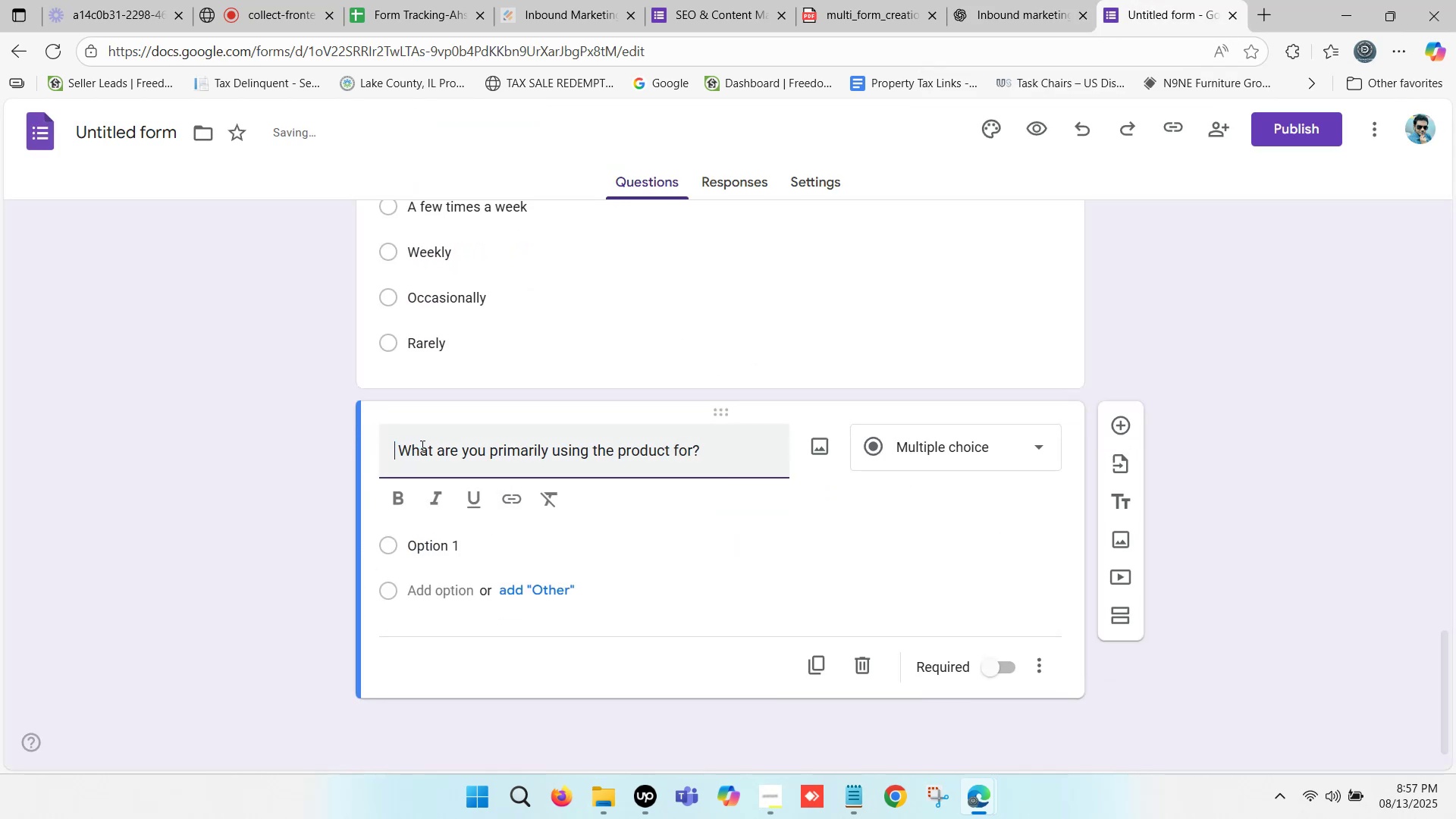 
key(Delete)
 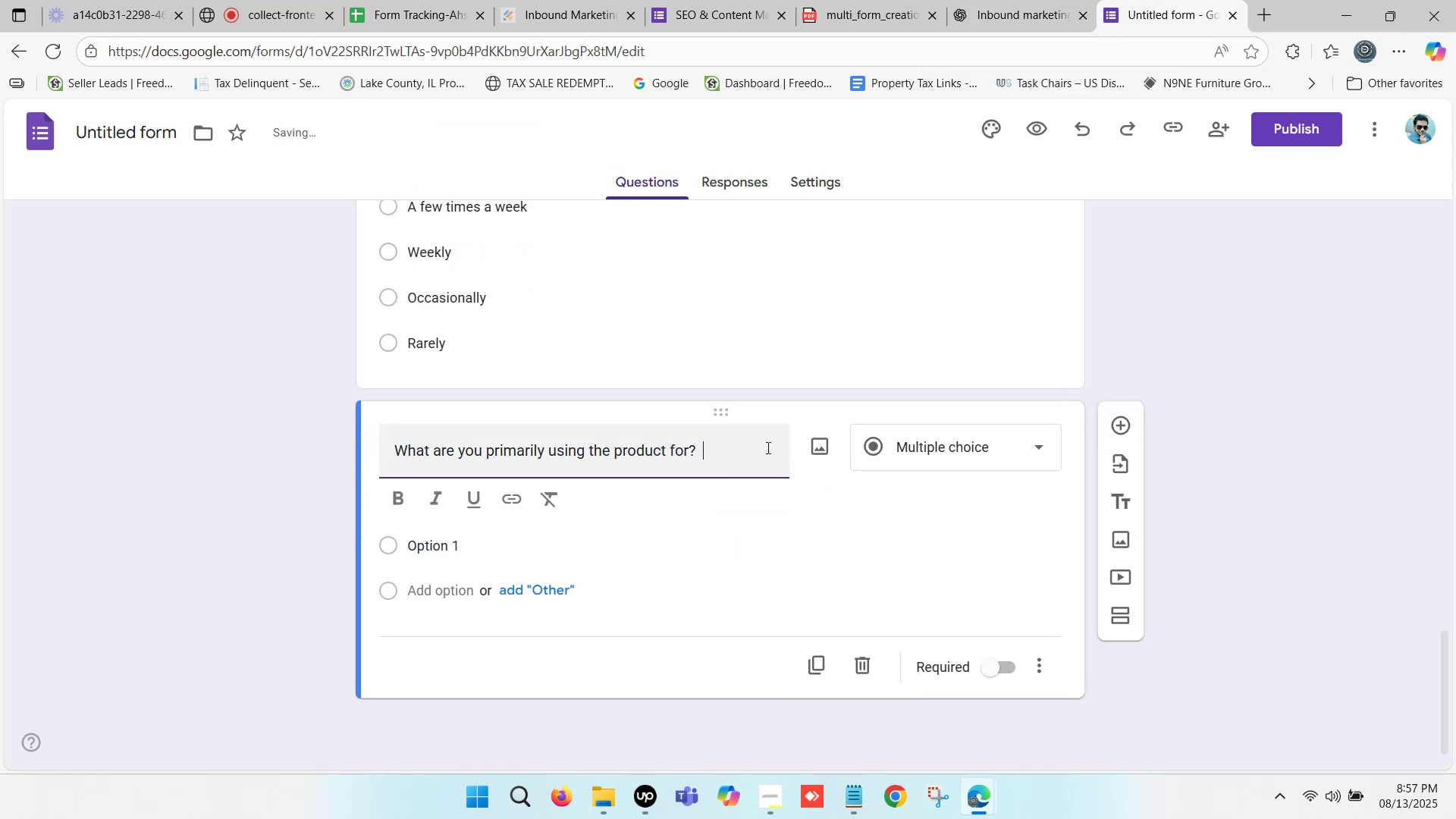 
key(Backspace)
 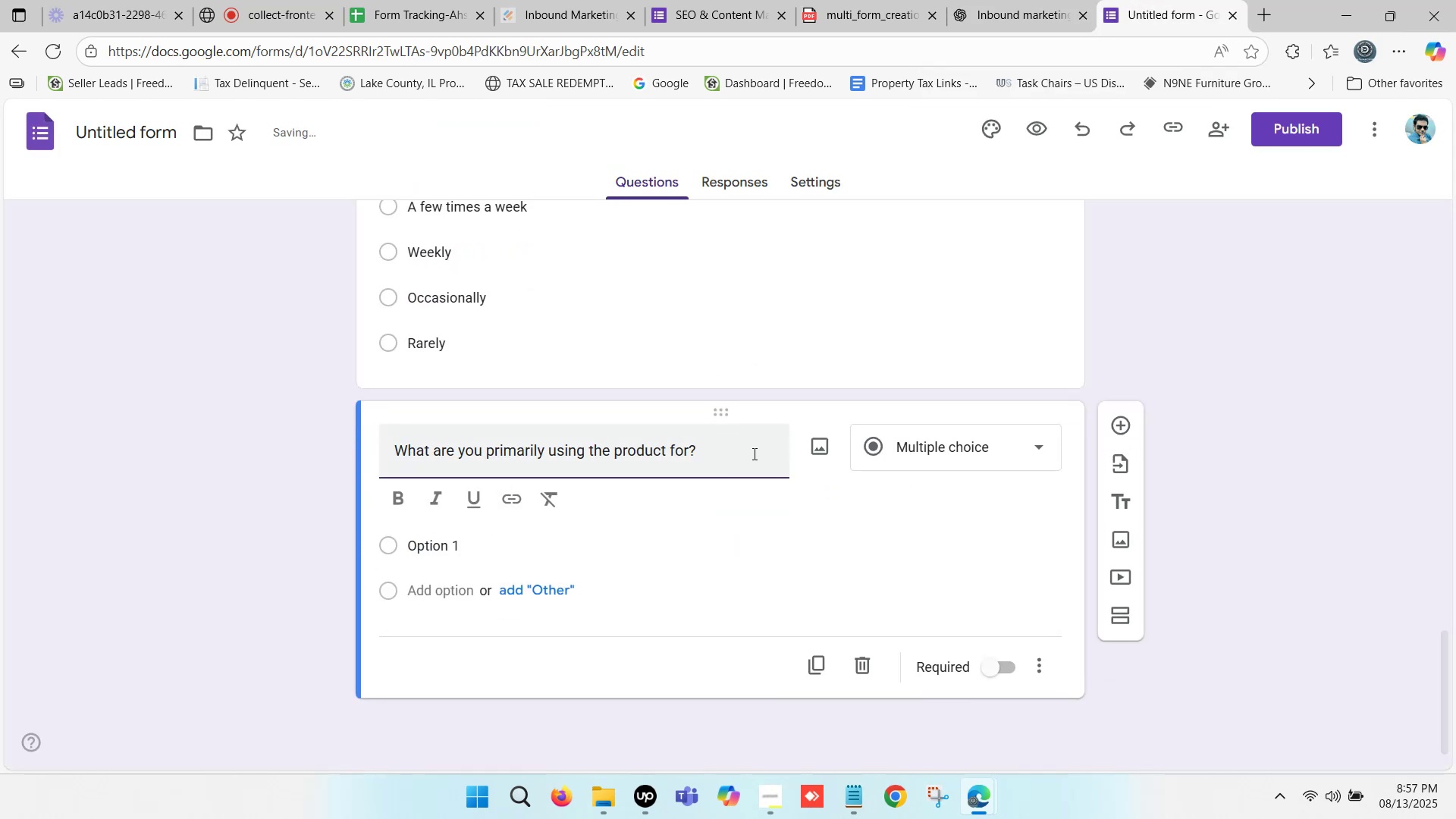 
key(Backspace)
 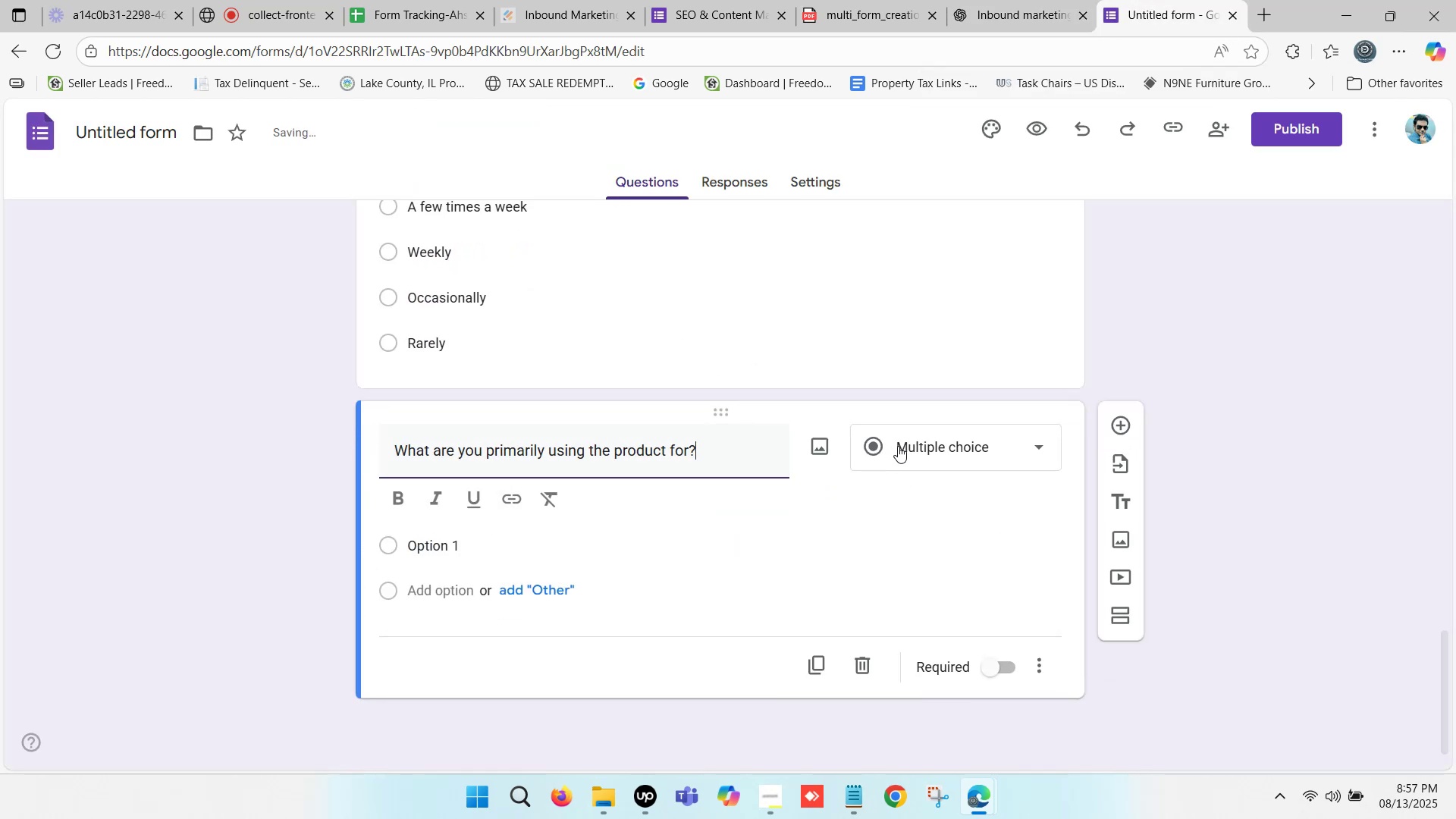 
left_click([902, 444])
 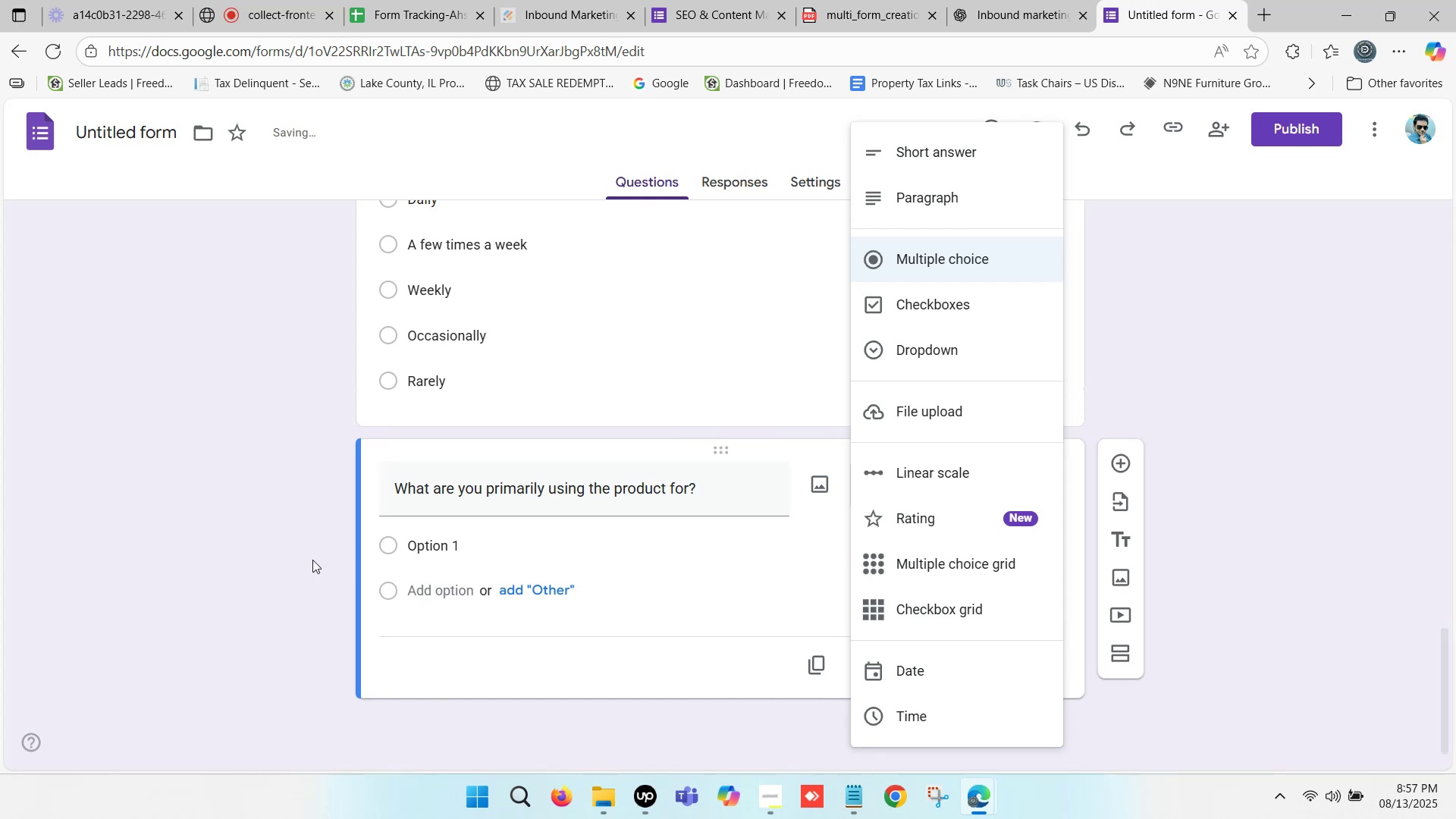 
left_click([266, 546])
 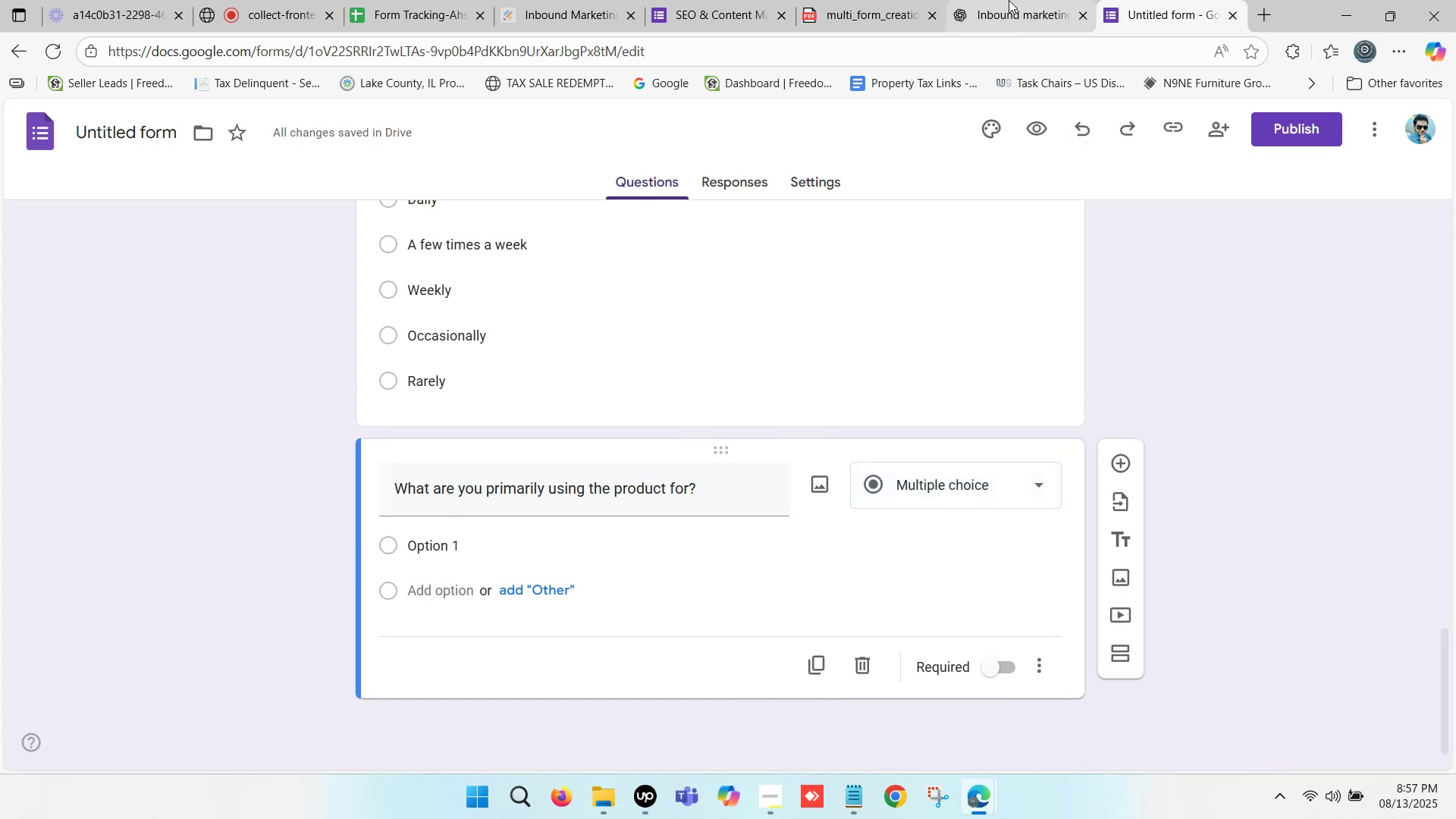 
left_click([1001, 0])
 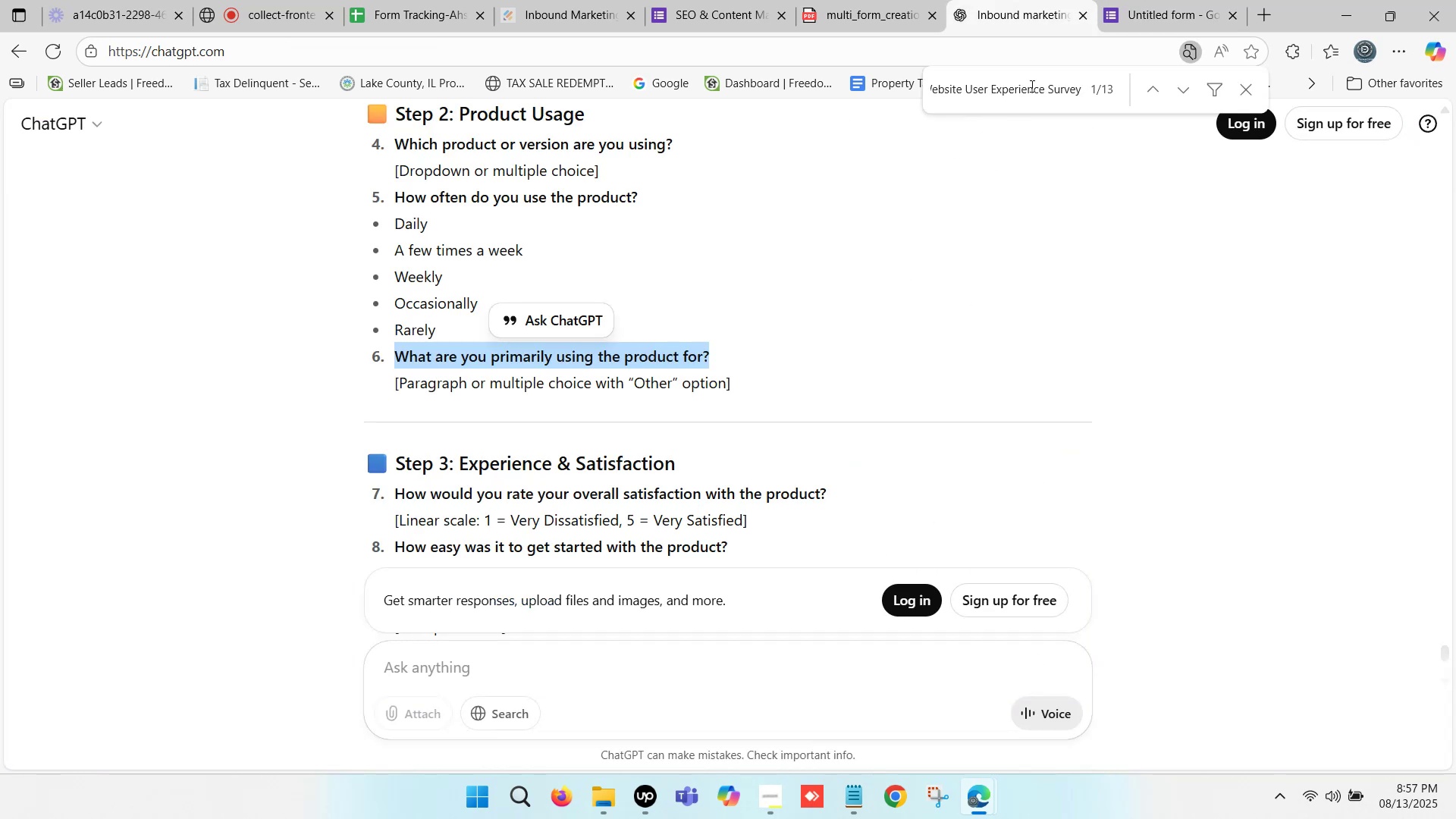 
left_click([1241, 0])
 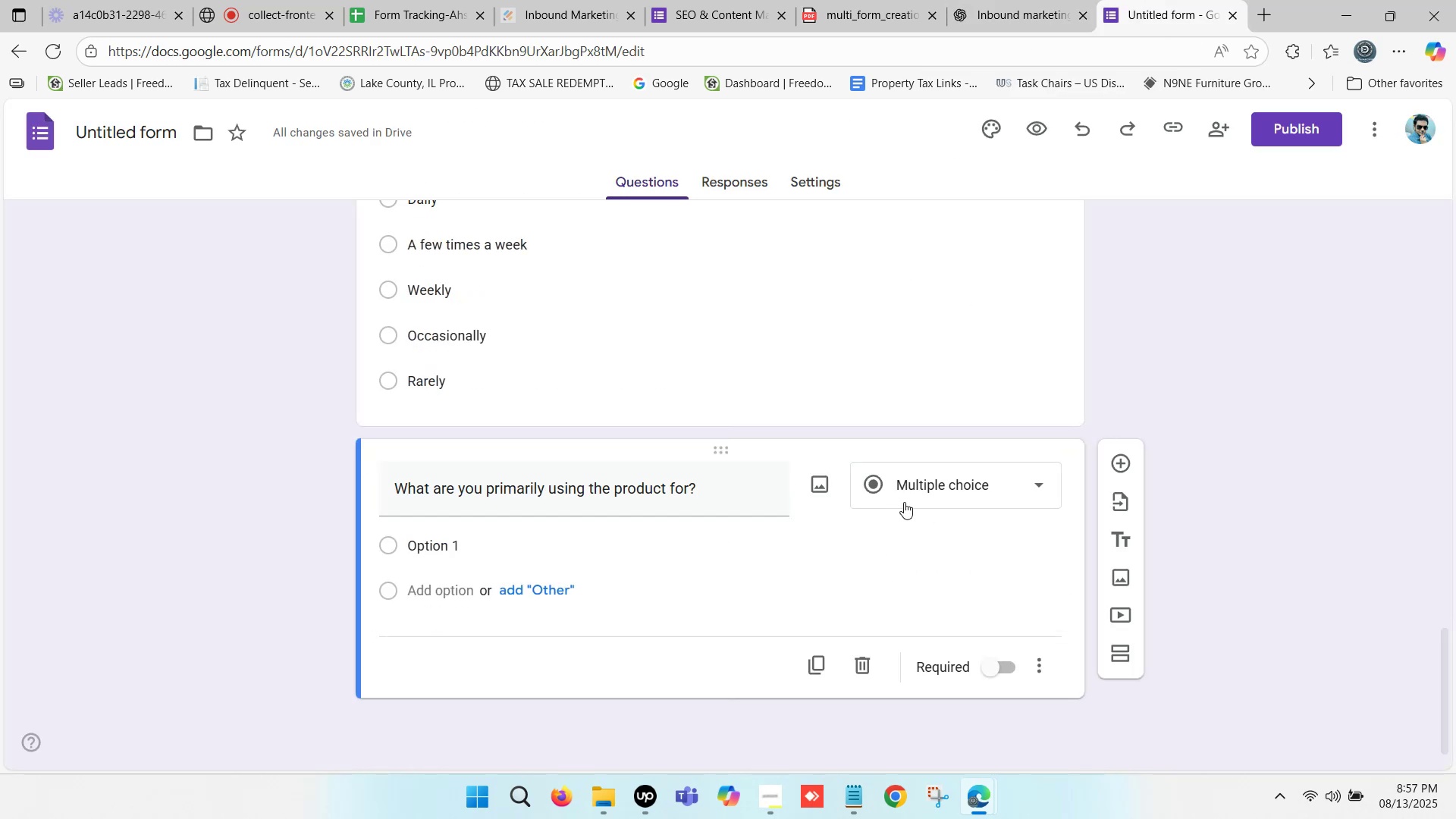 
left_click([940, 489])
 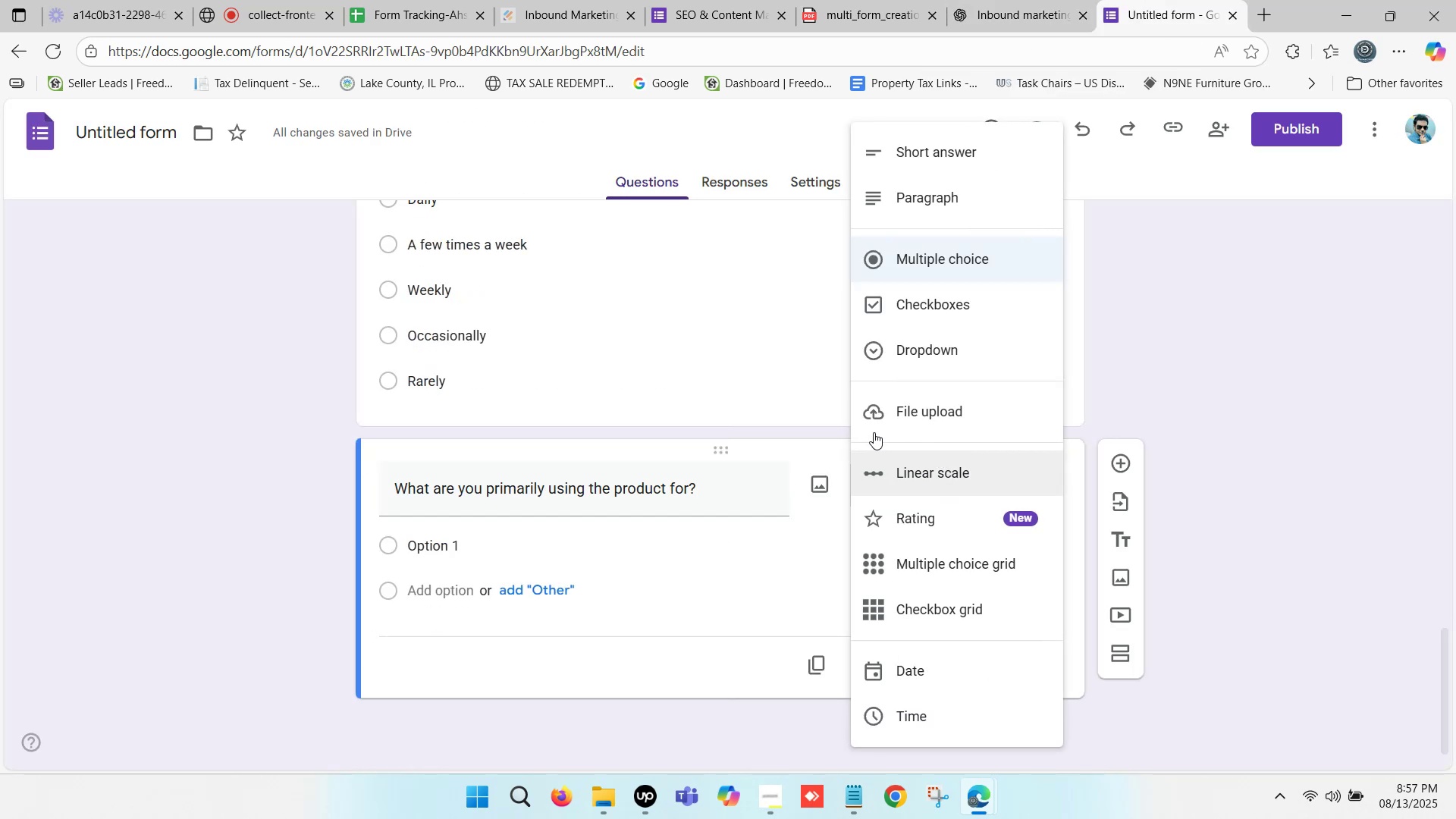 
wait(5.19)
 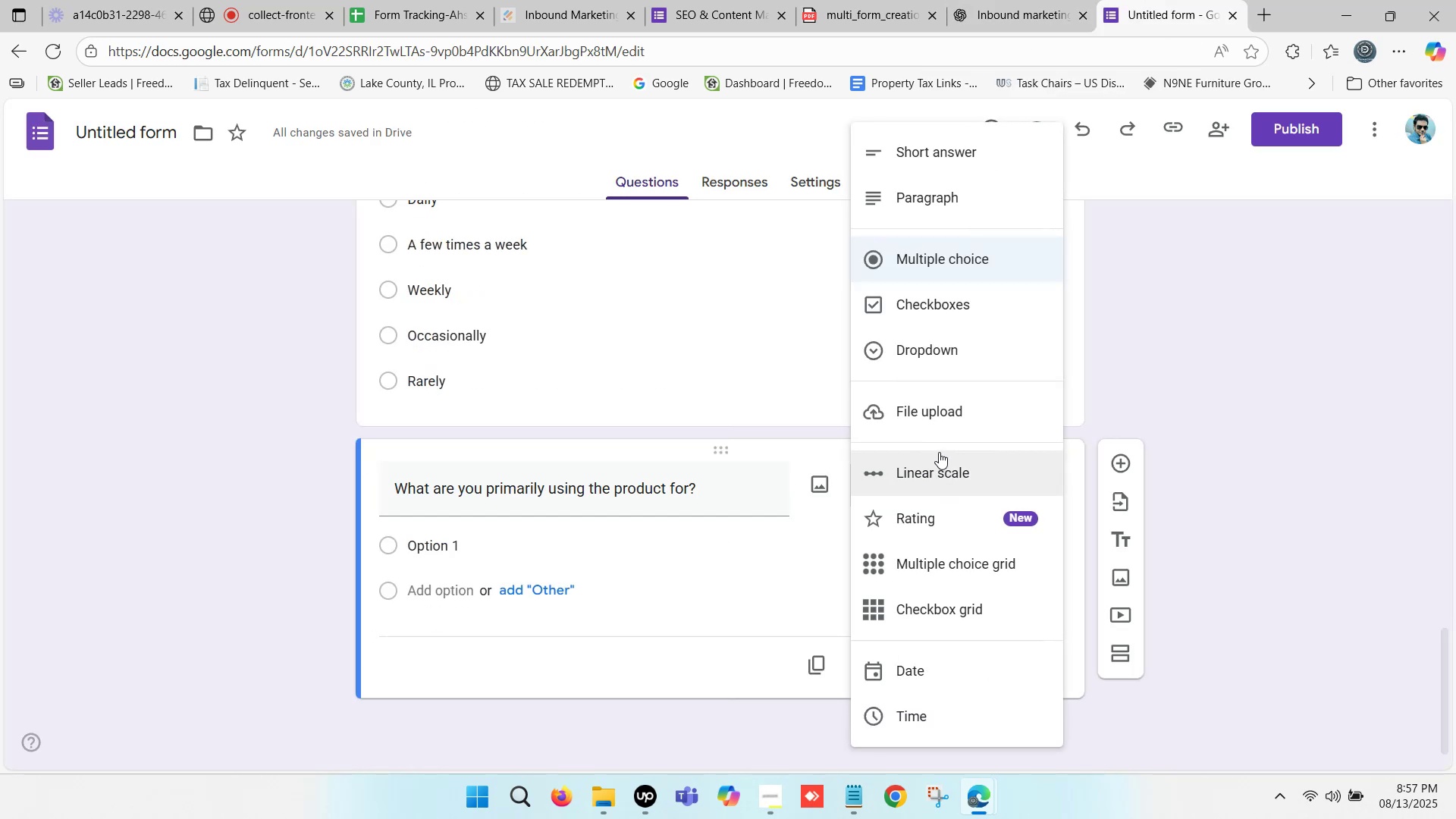 
left_click([943, 202])
 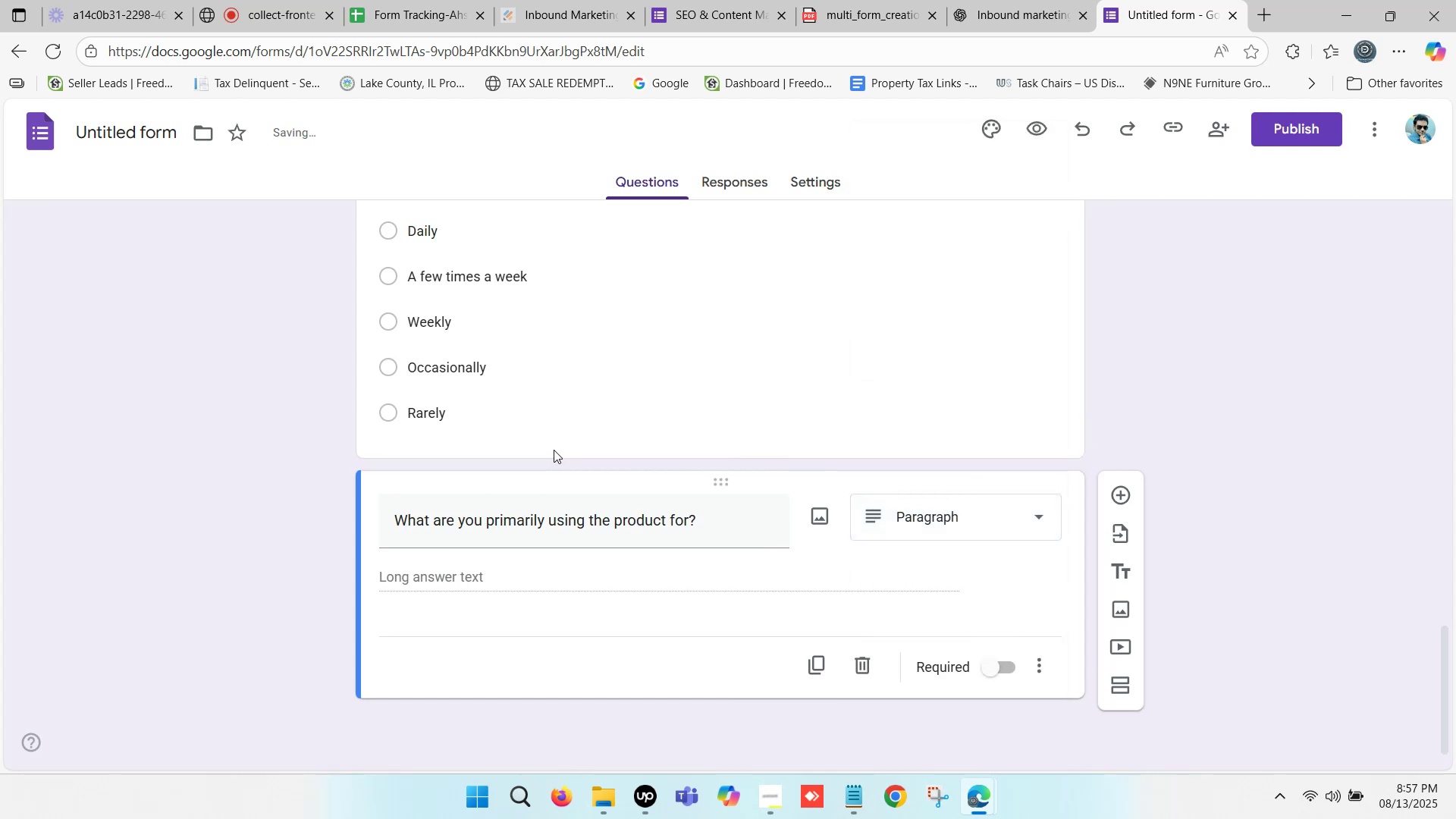 
scroll: coordinate [551, 452], scroll_direction: down, amount: 5.0
 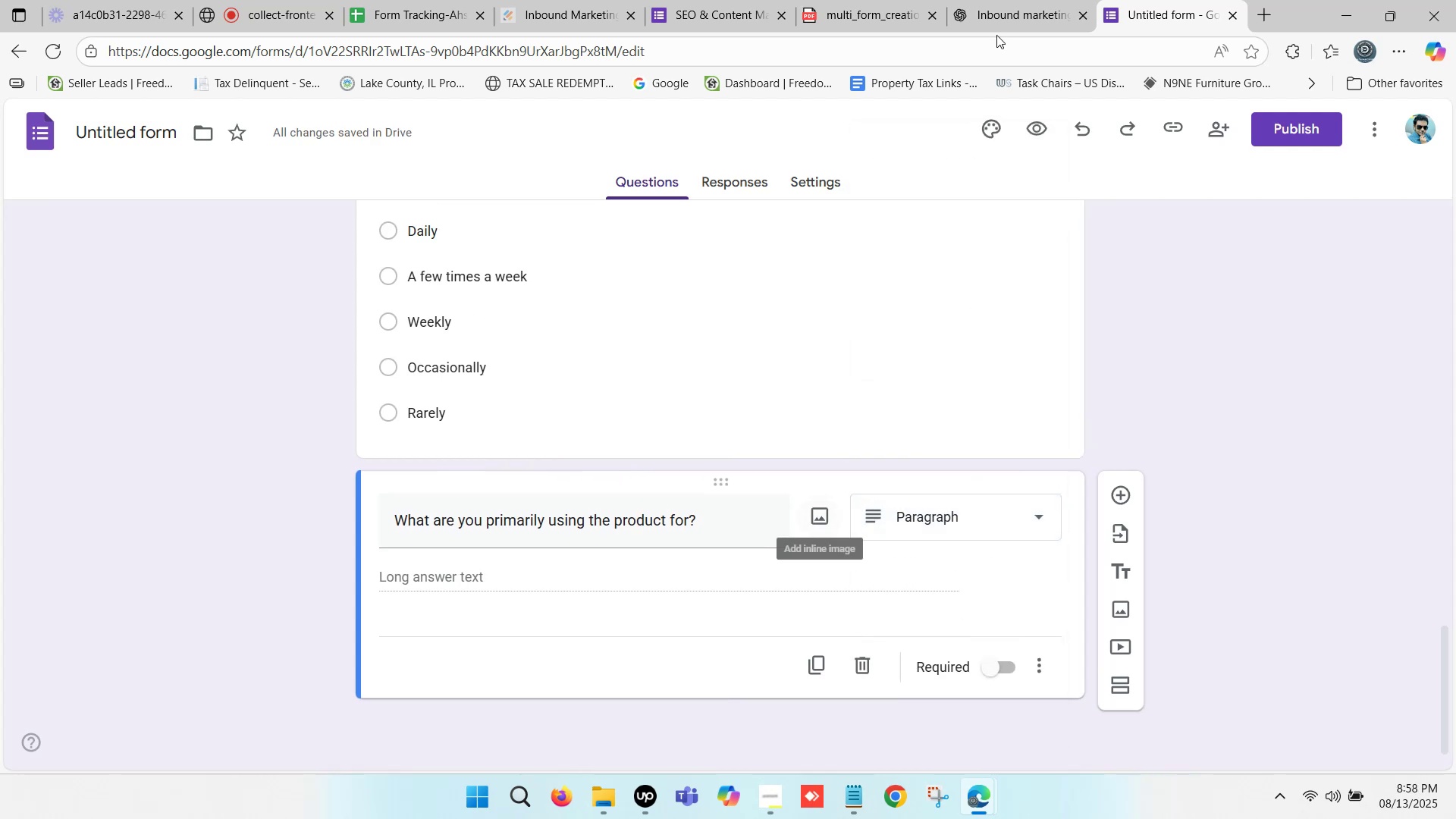 
left_click([999, 0])
 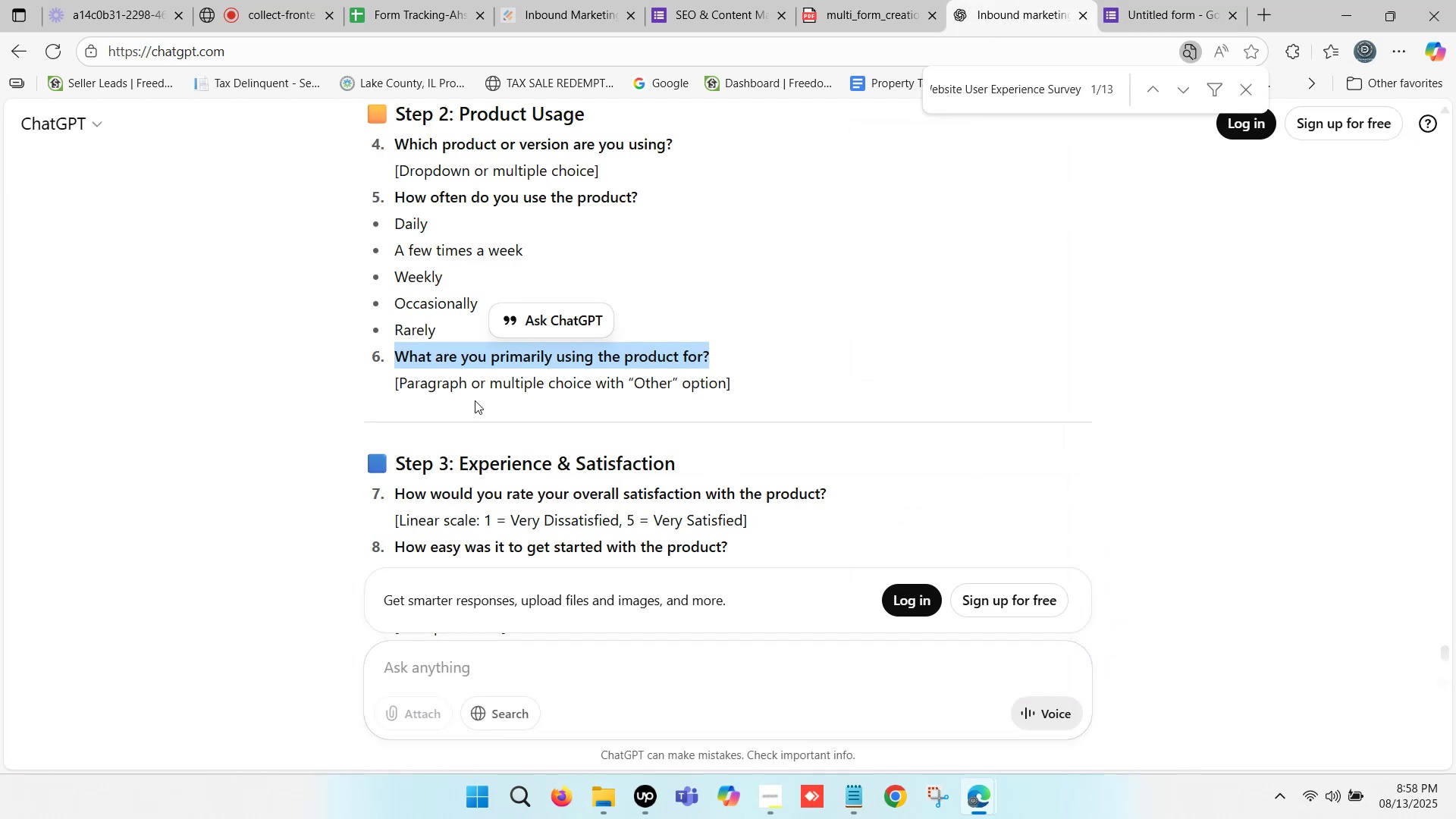 
scroll: coordinate [476, 453], scroll_direction: down, amount: 7.0
 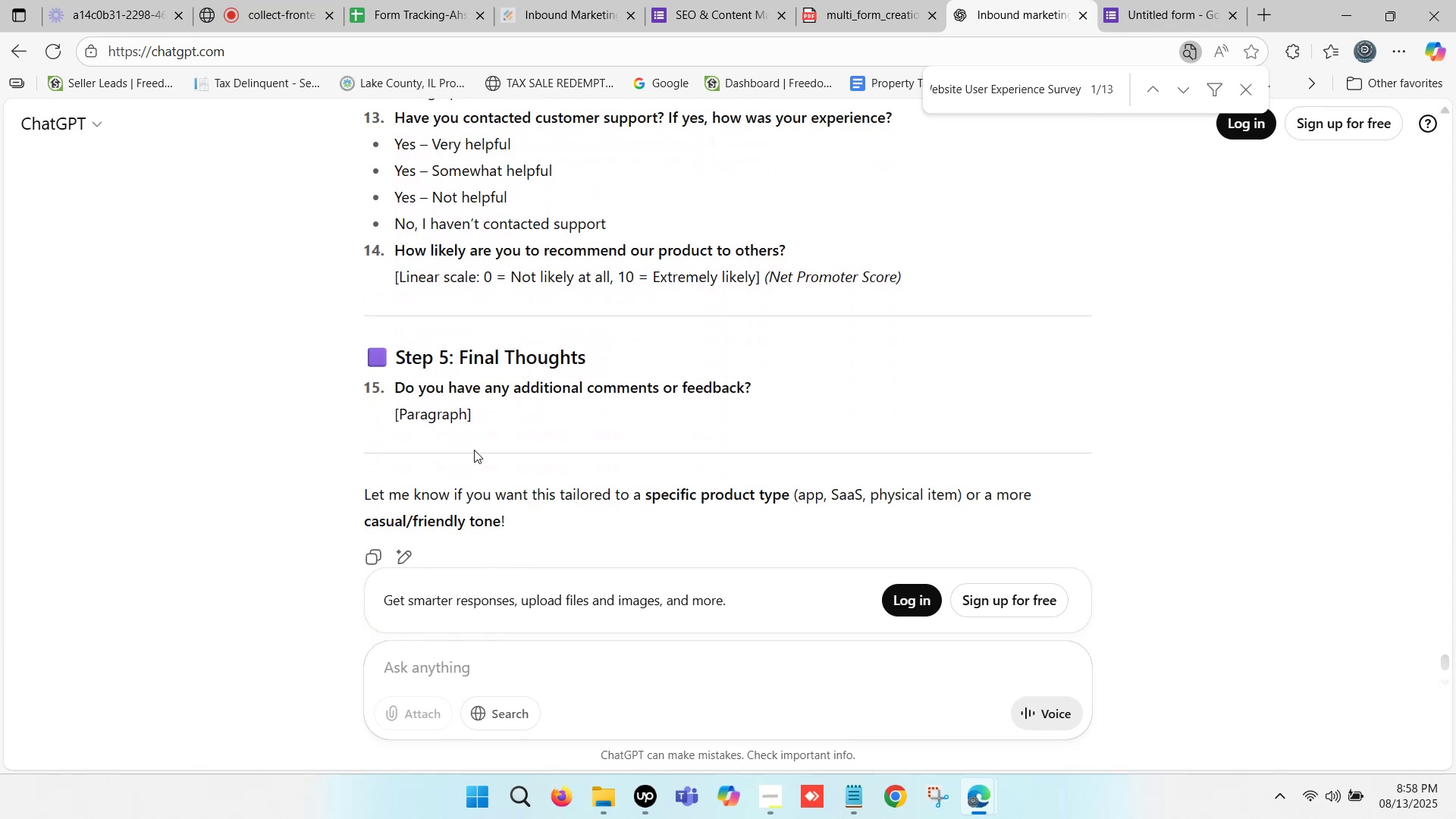 
scroll: coordinate [473, 447], scroll_direction: up, amount: 6.0
 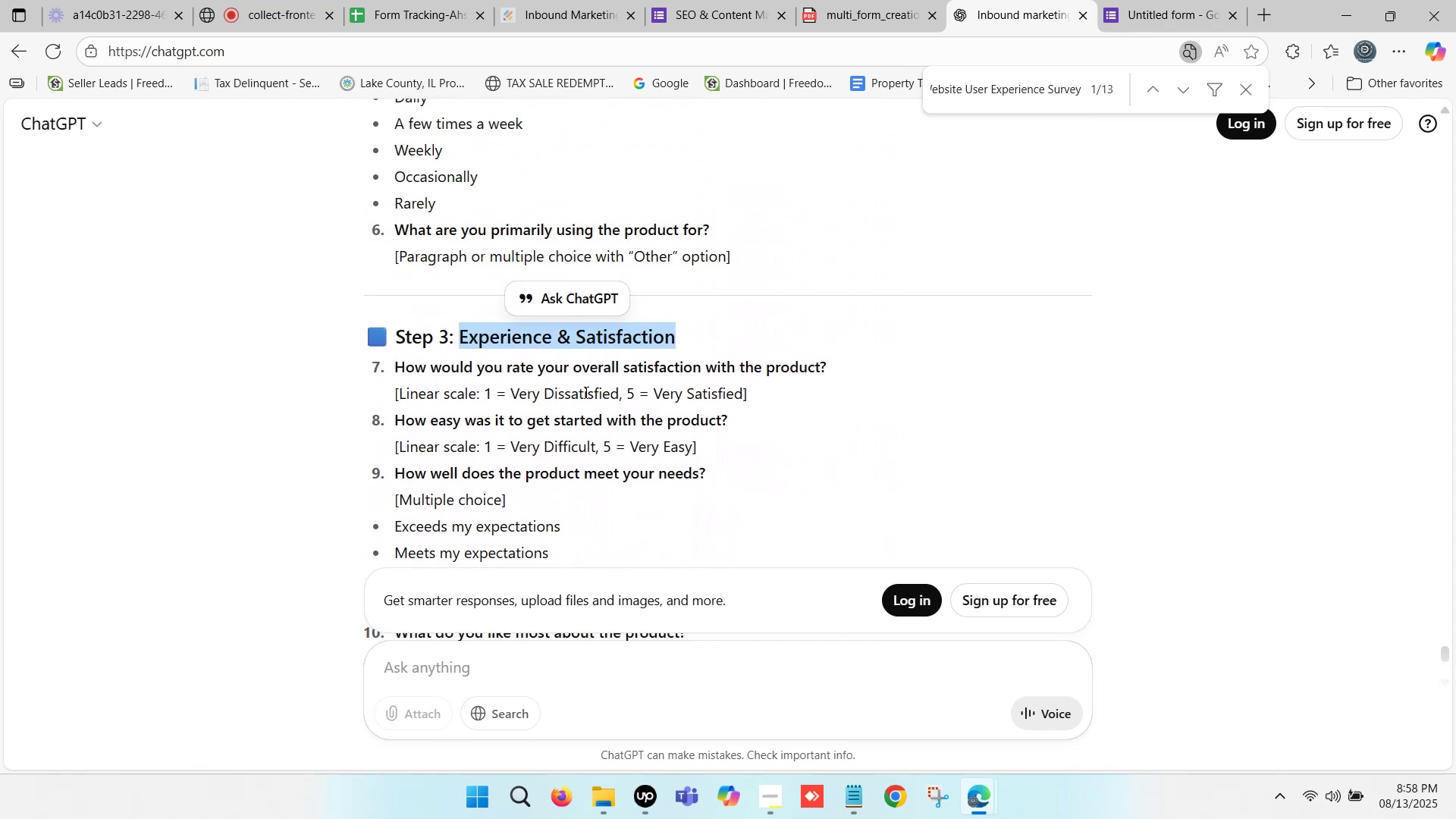 
key(Control+C)
 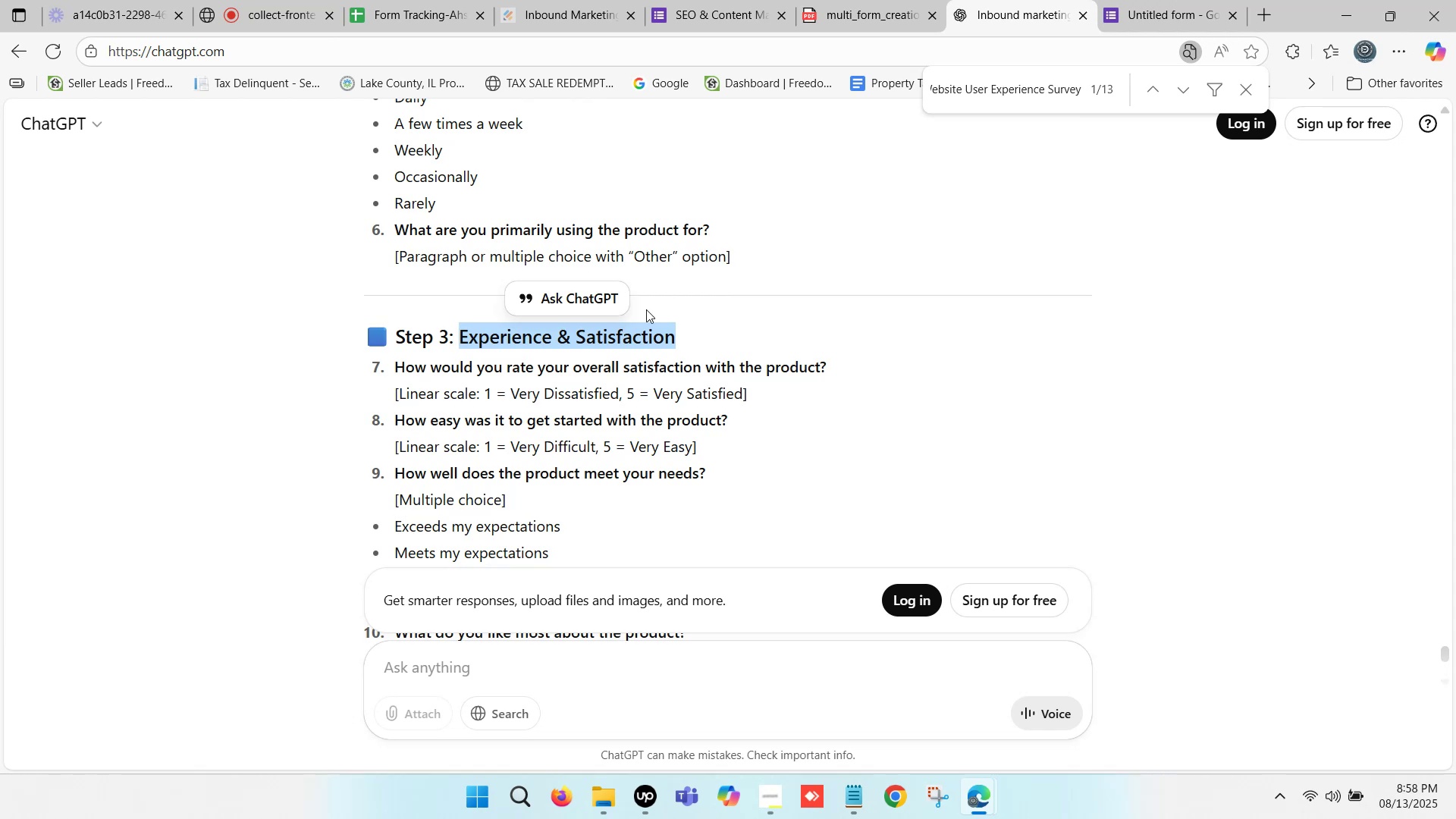 
wait(5.31)
 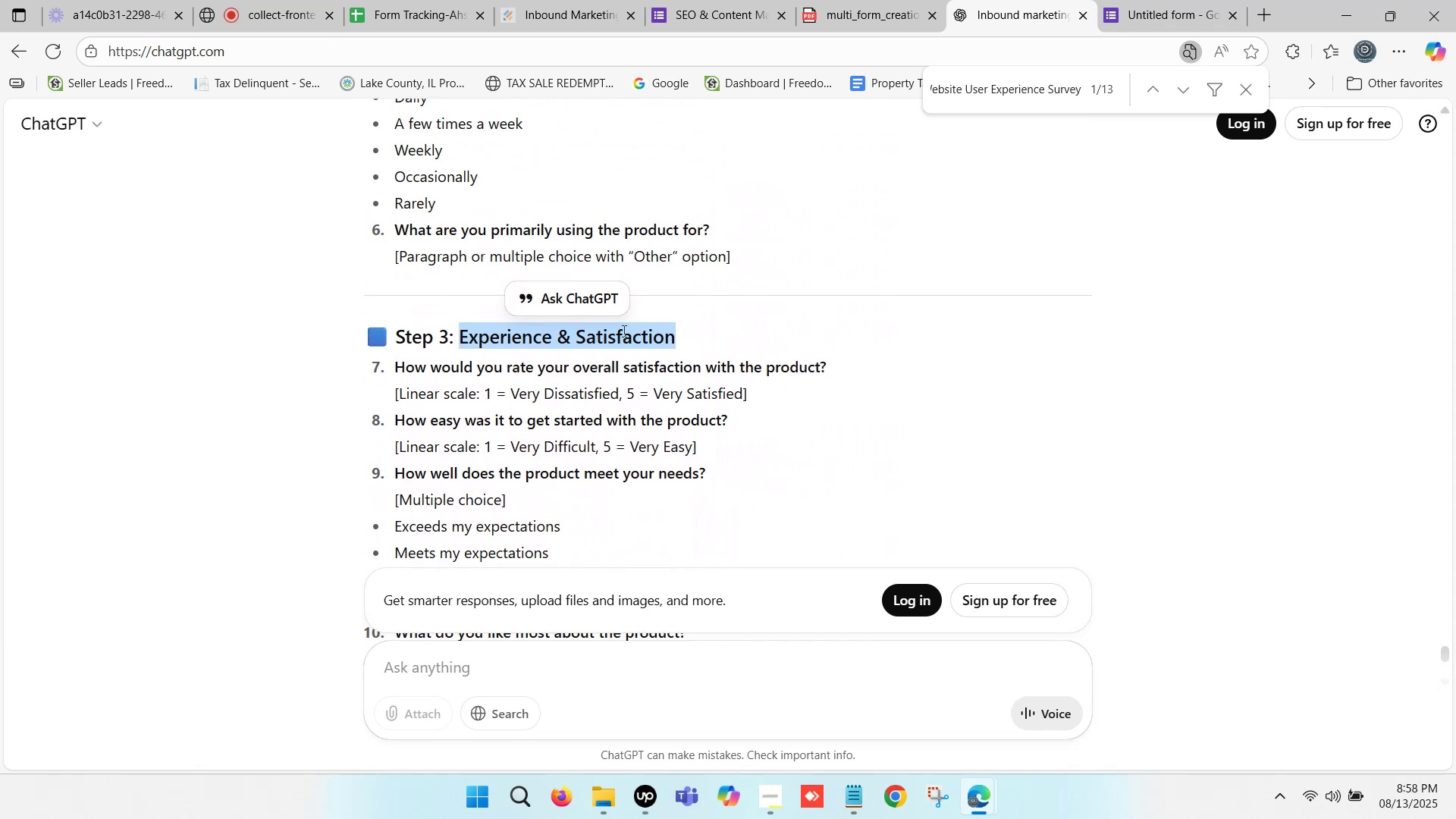 
key(Control+C)
 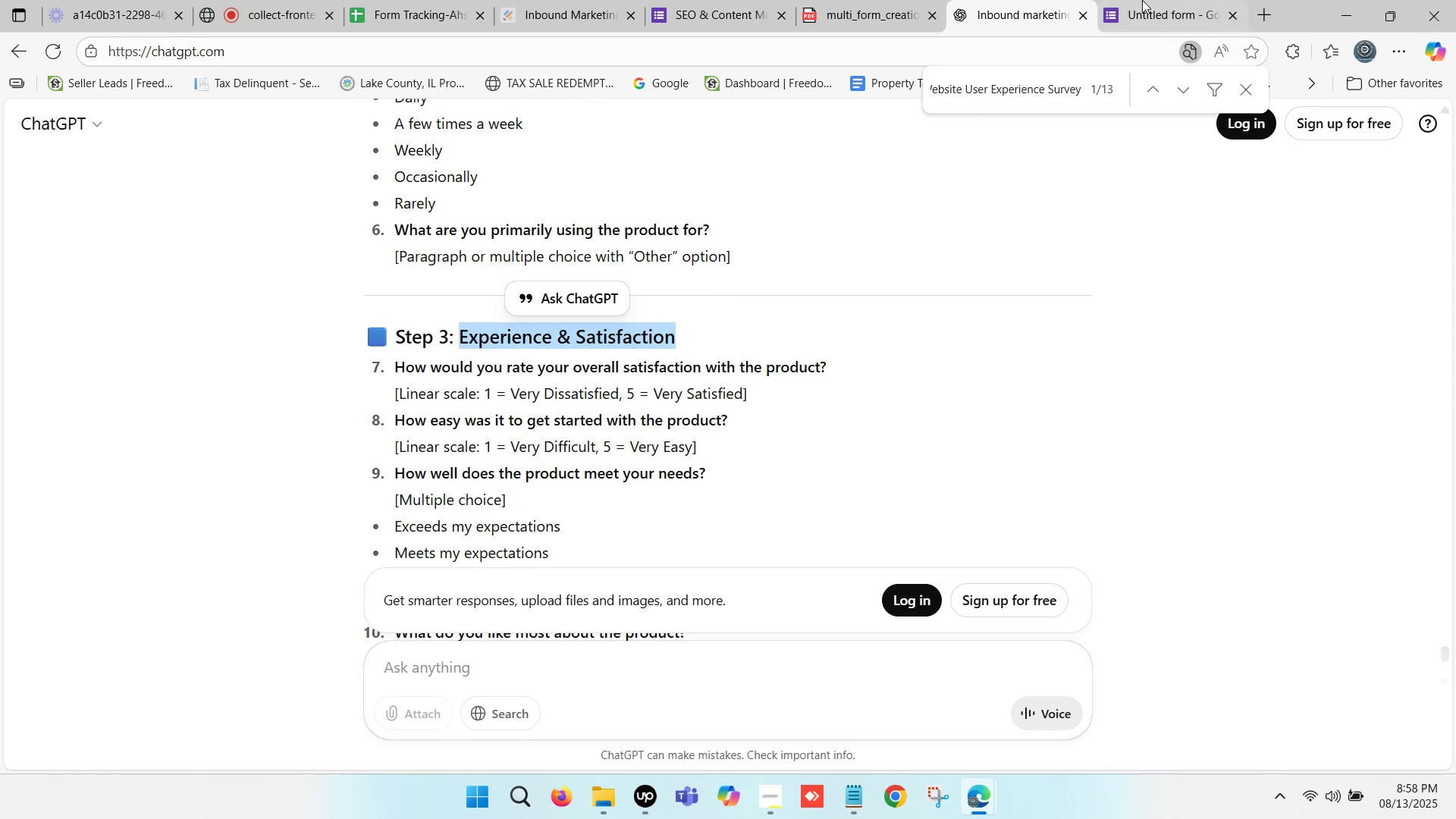 
left_click([1163, 0])
 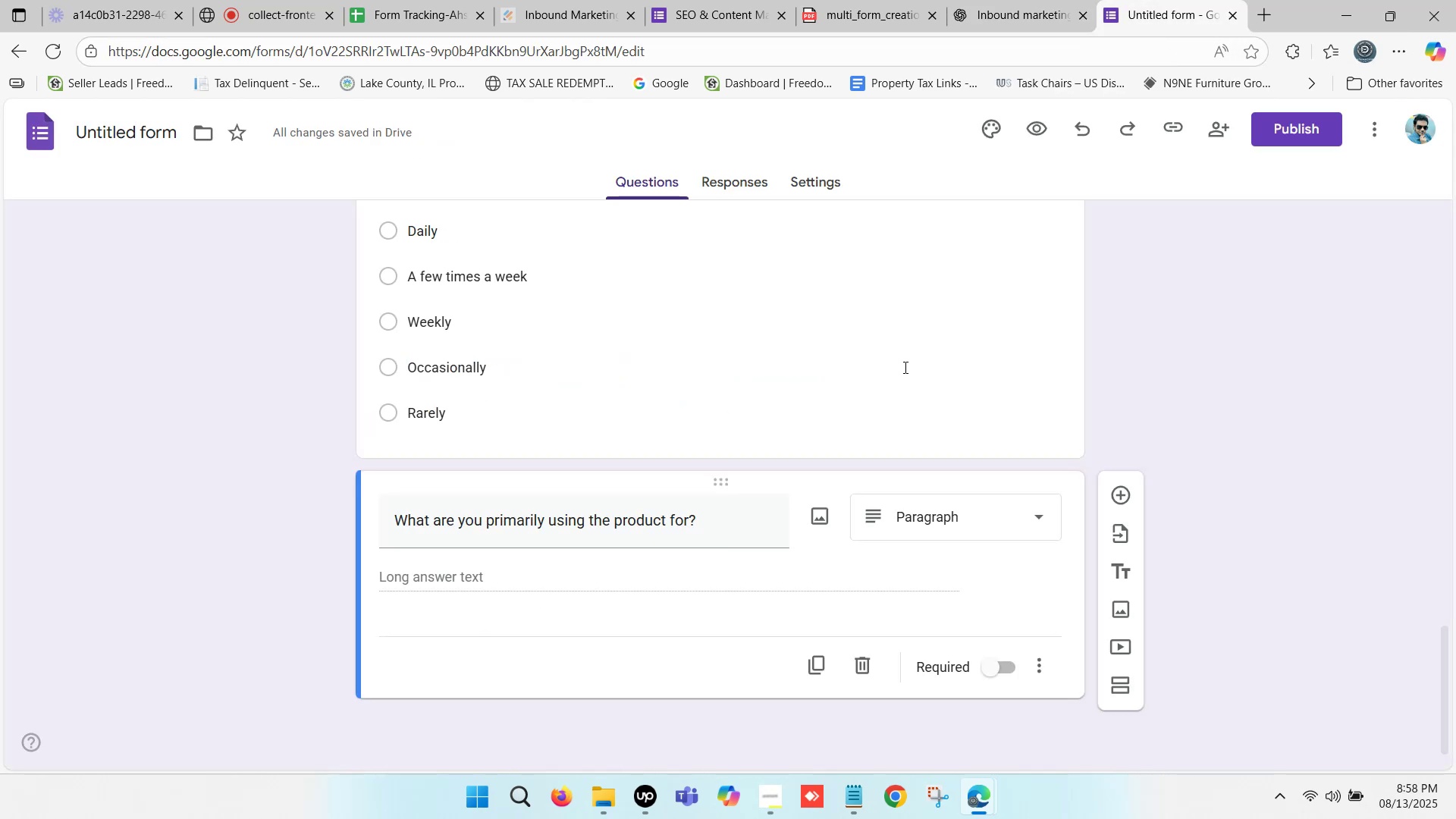 
scroll: coordinate [904, 367], scroll_direction: down, amount: 1.0
 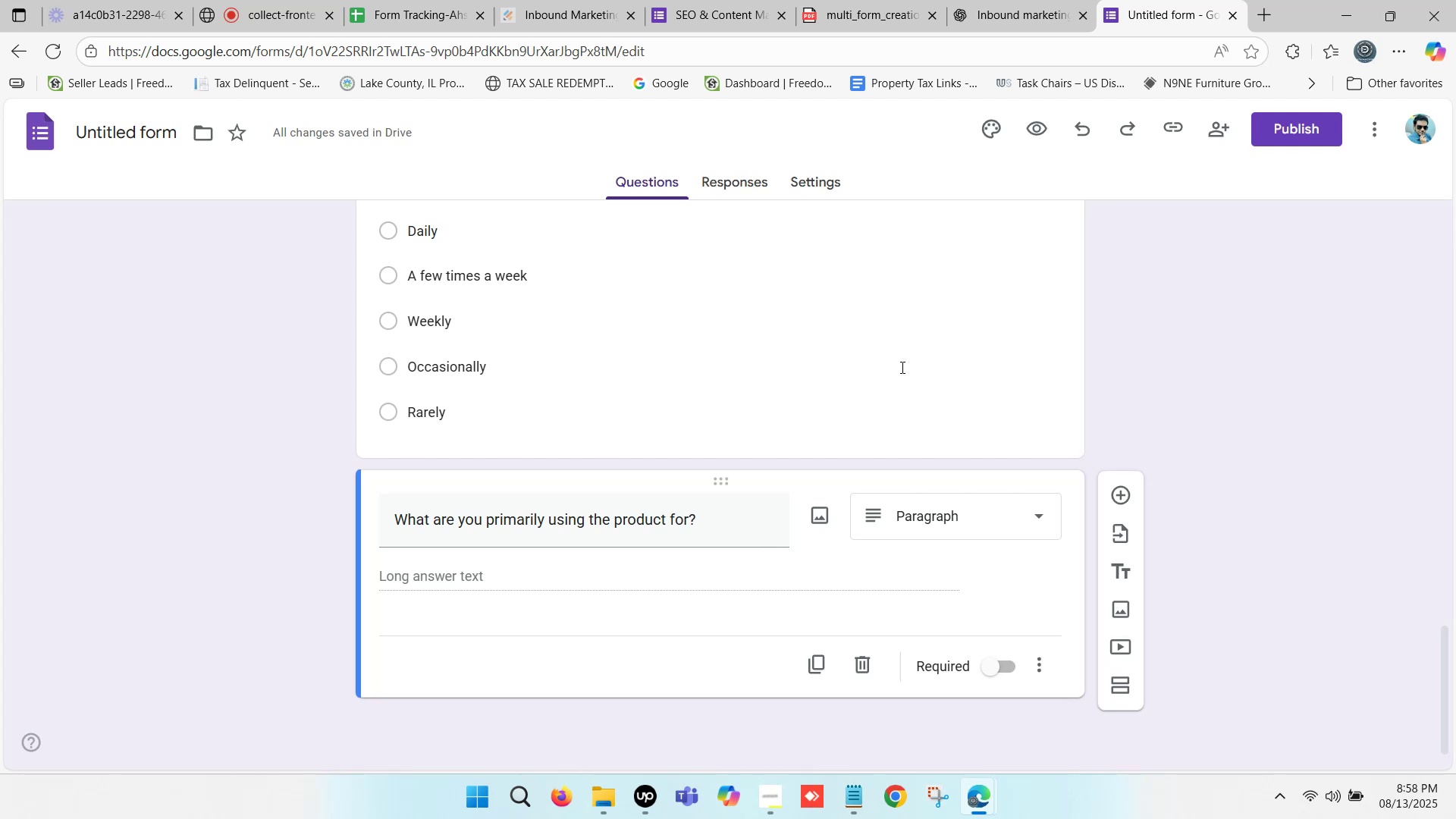 
wait(14.32)
 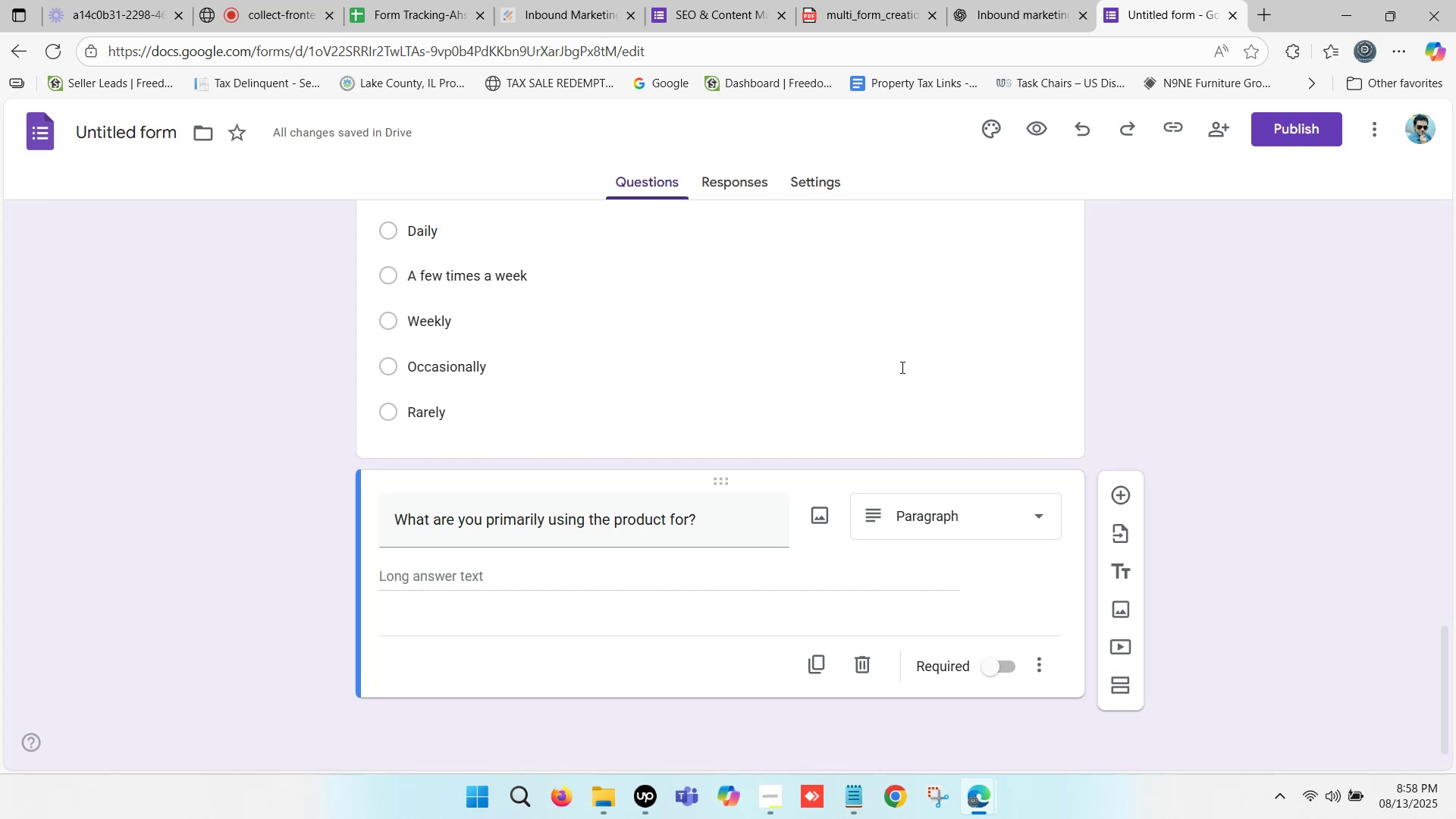 
scroll: coordinate [747, 422], scroll_direction: down, amount: 5.0
 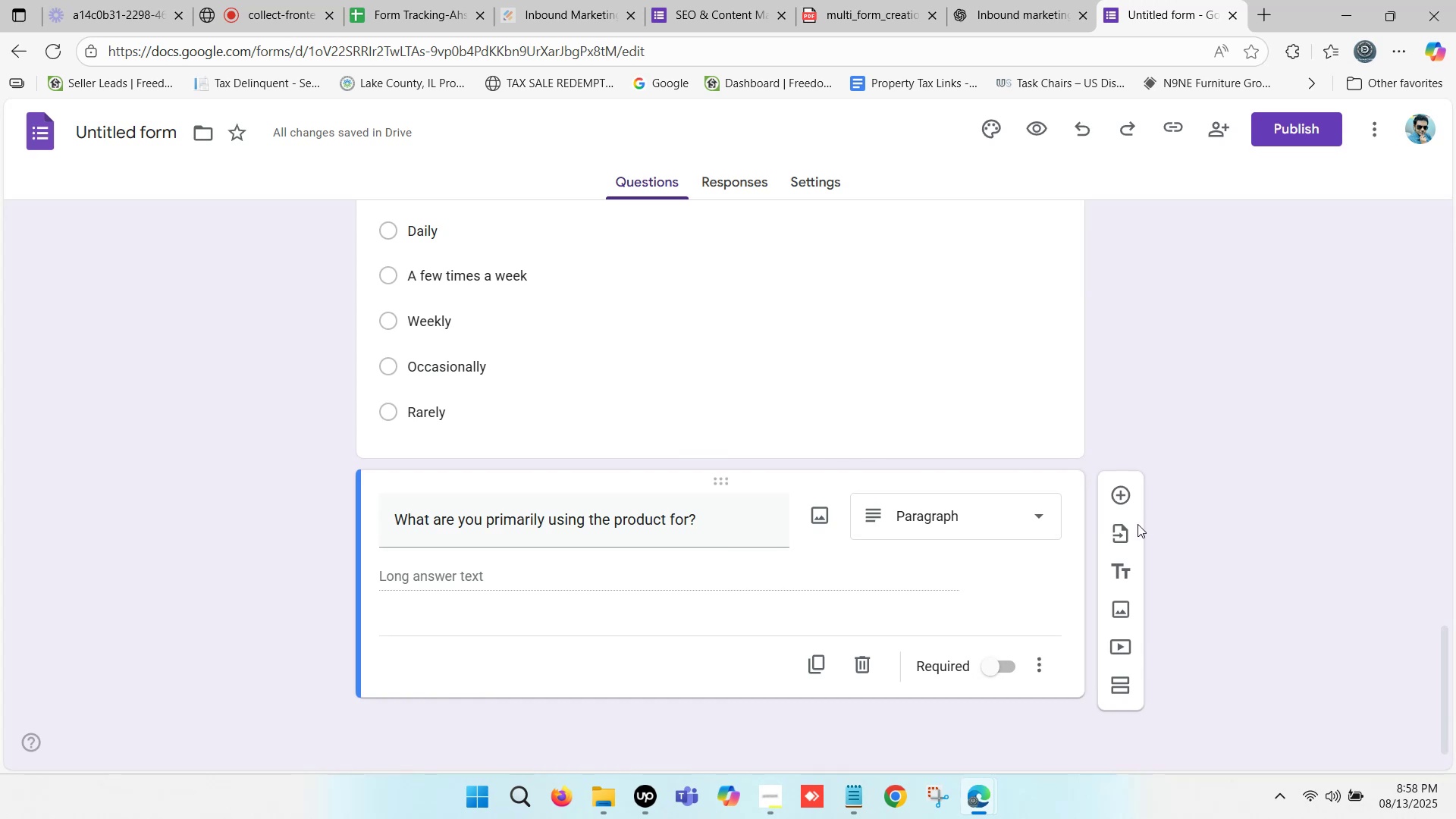 
mouse_move([1120, 492])
 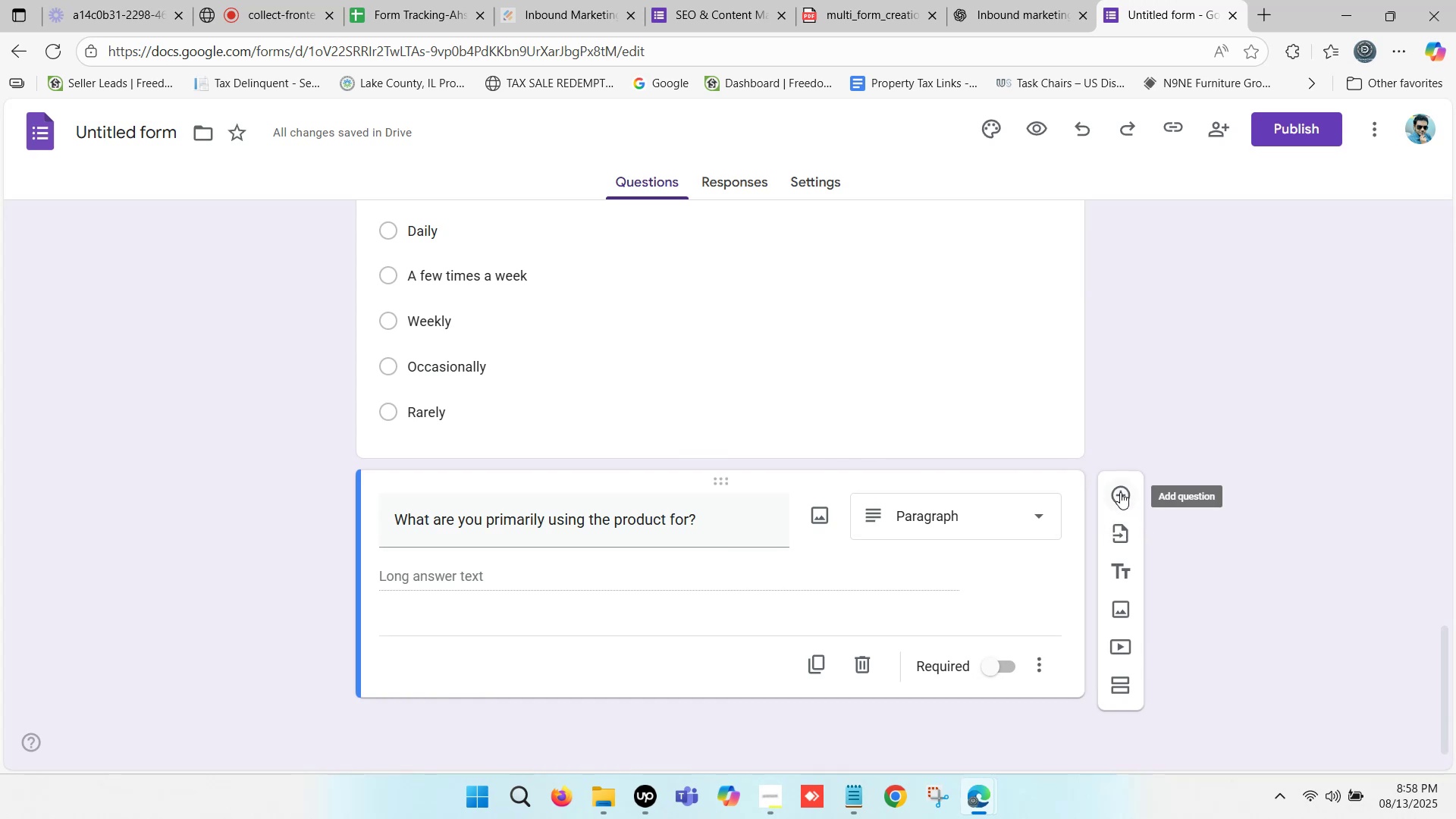 
left_click([1120, 492])
 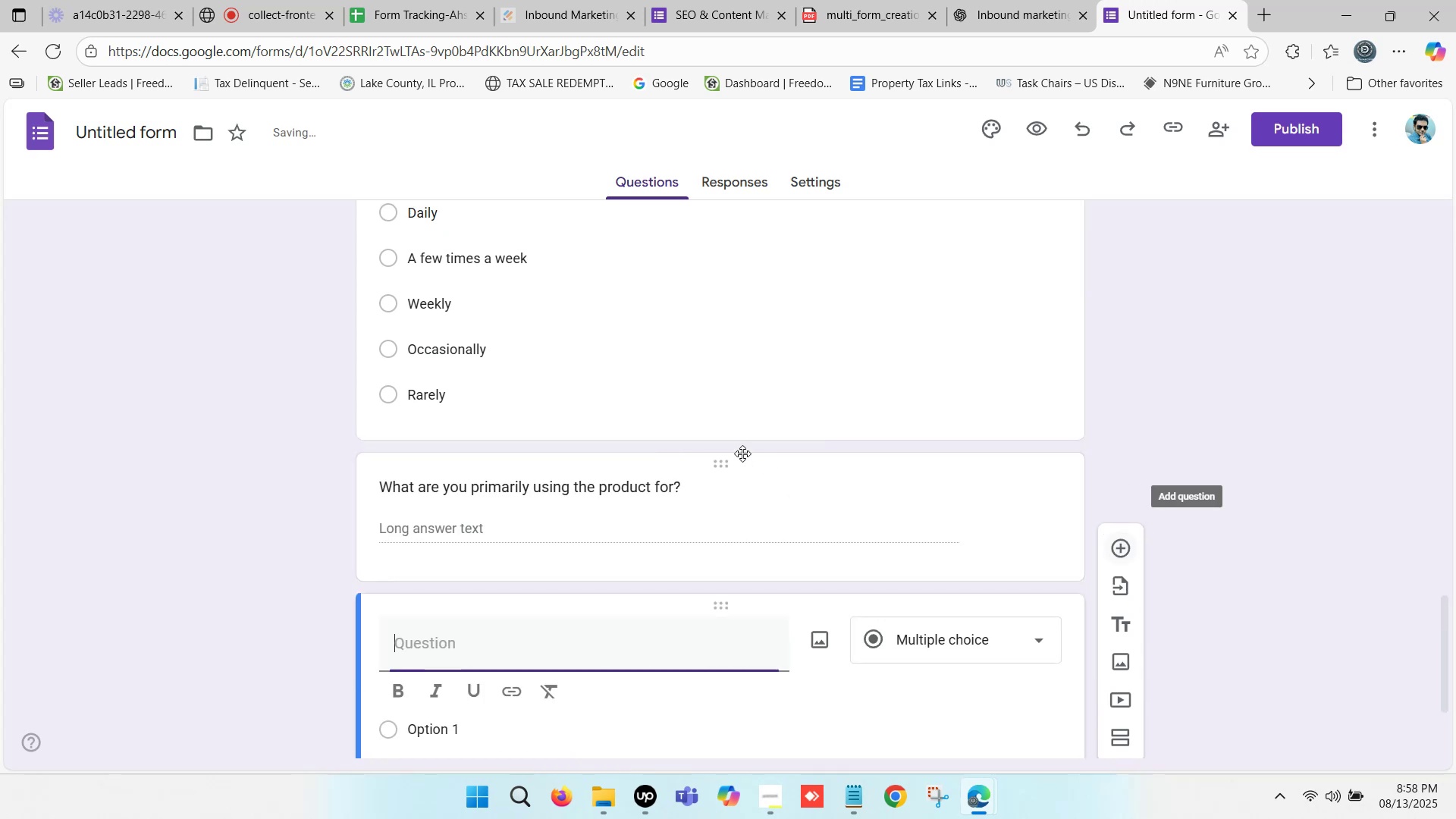 
scroll: coordinate [715, 457], scroll_direction: down, amount: 2.0
 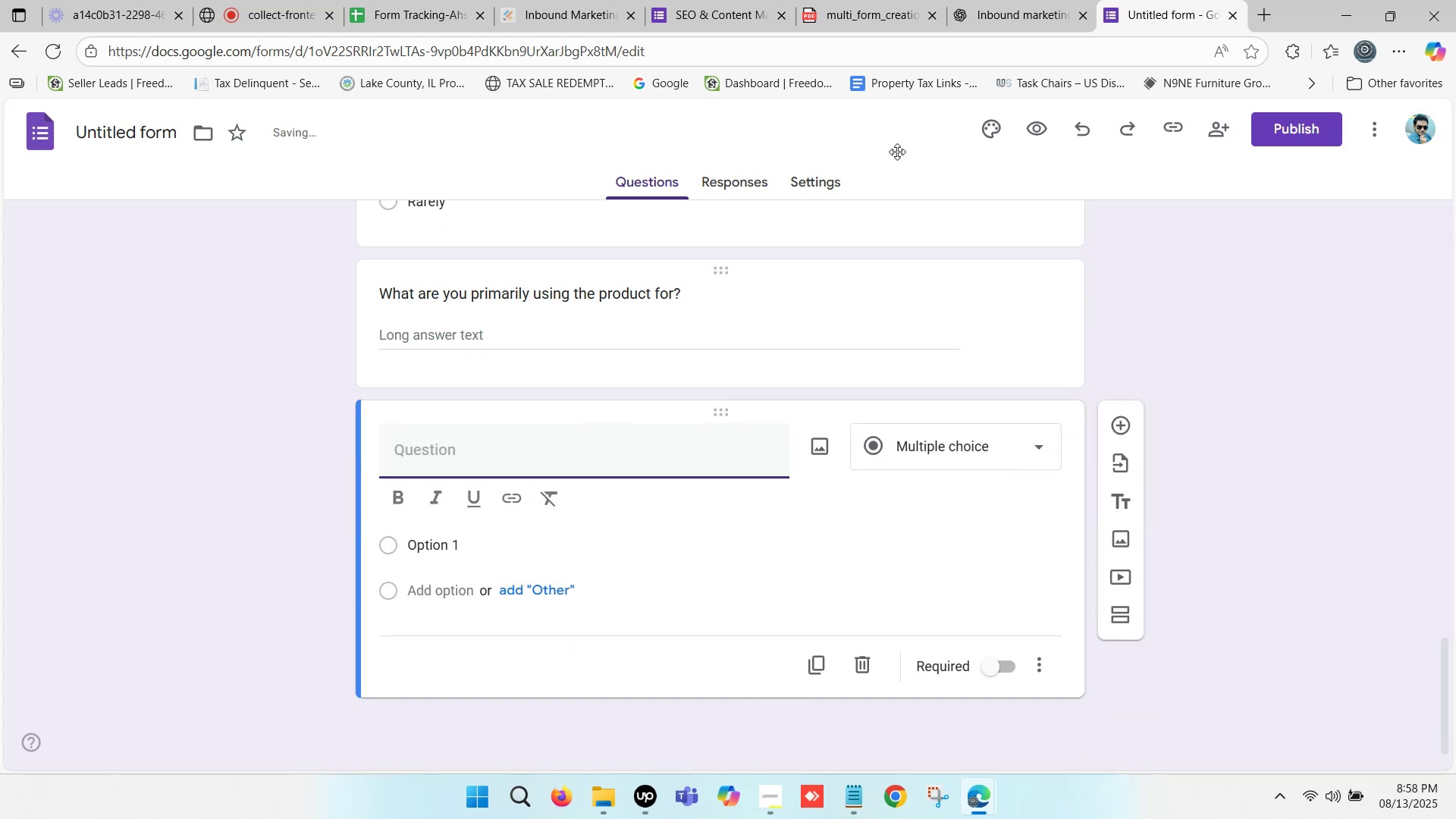 
left_click([1026, 0])
 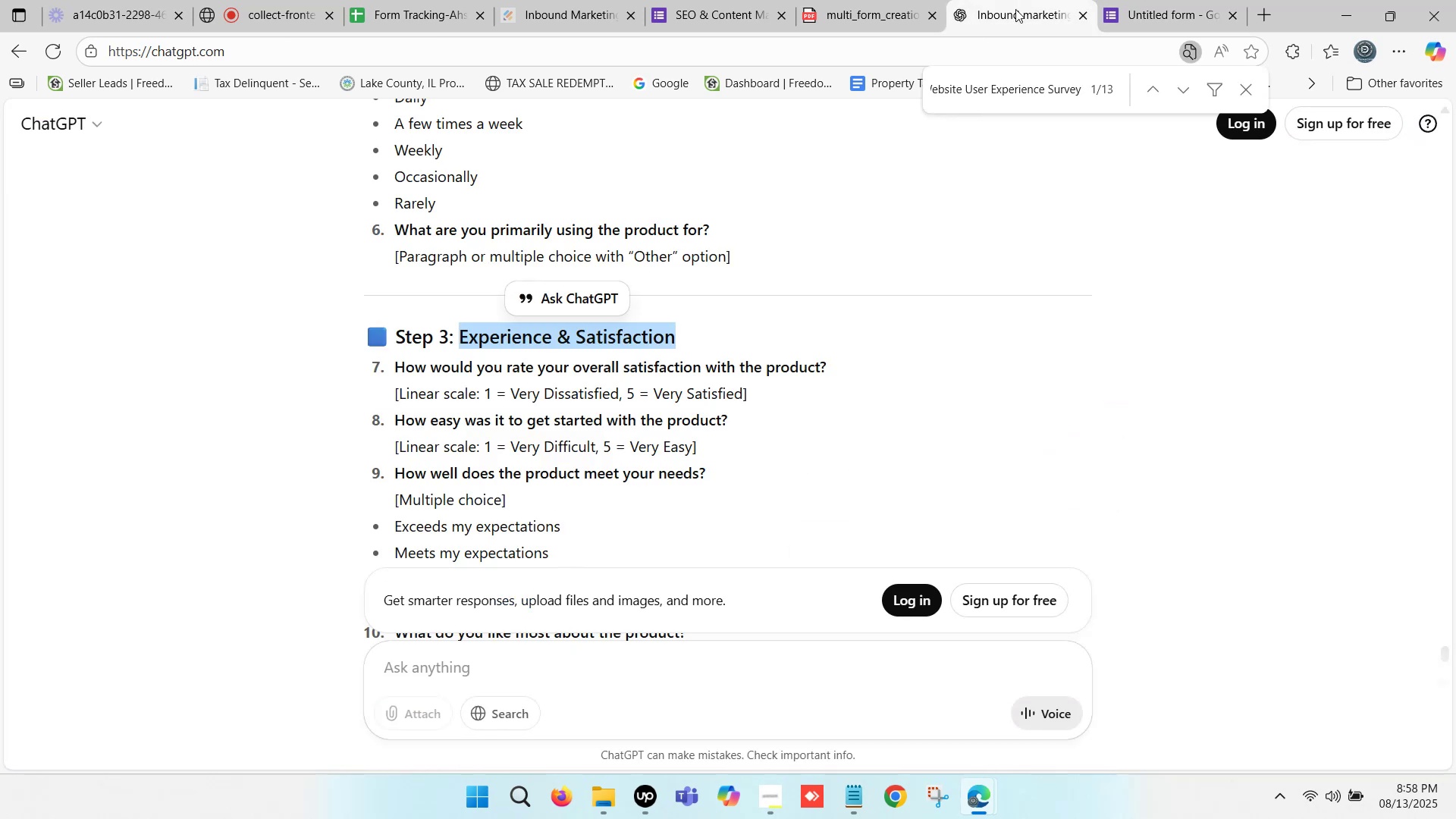 
key(Control+C)
 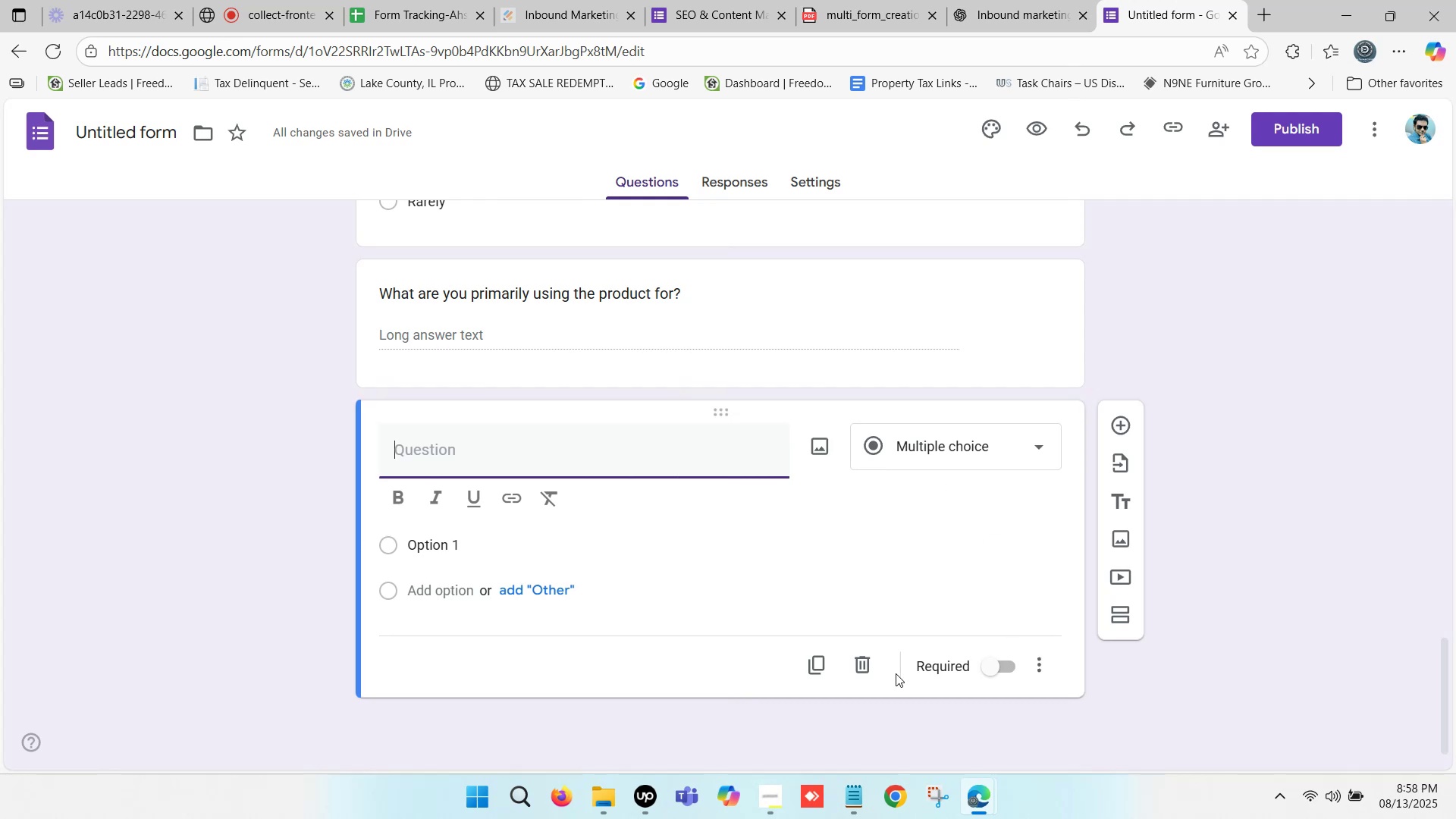 
left_click([861, 666])
 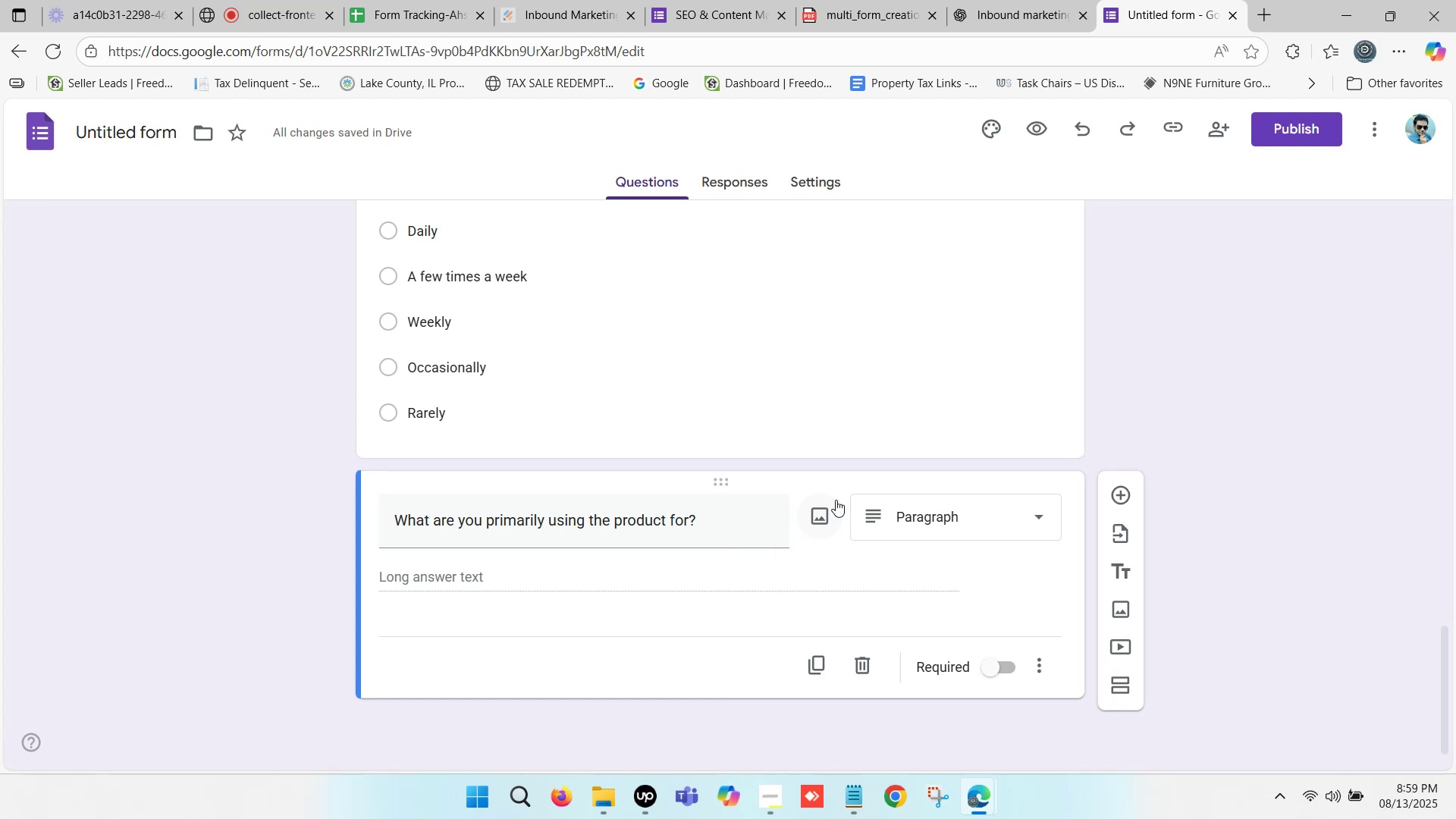 
wait(17.34)
 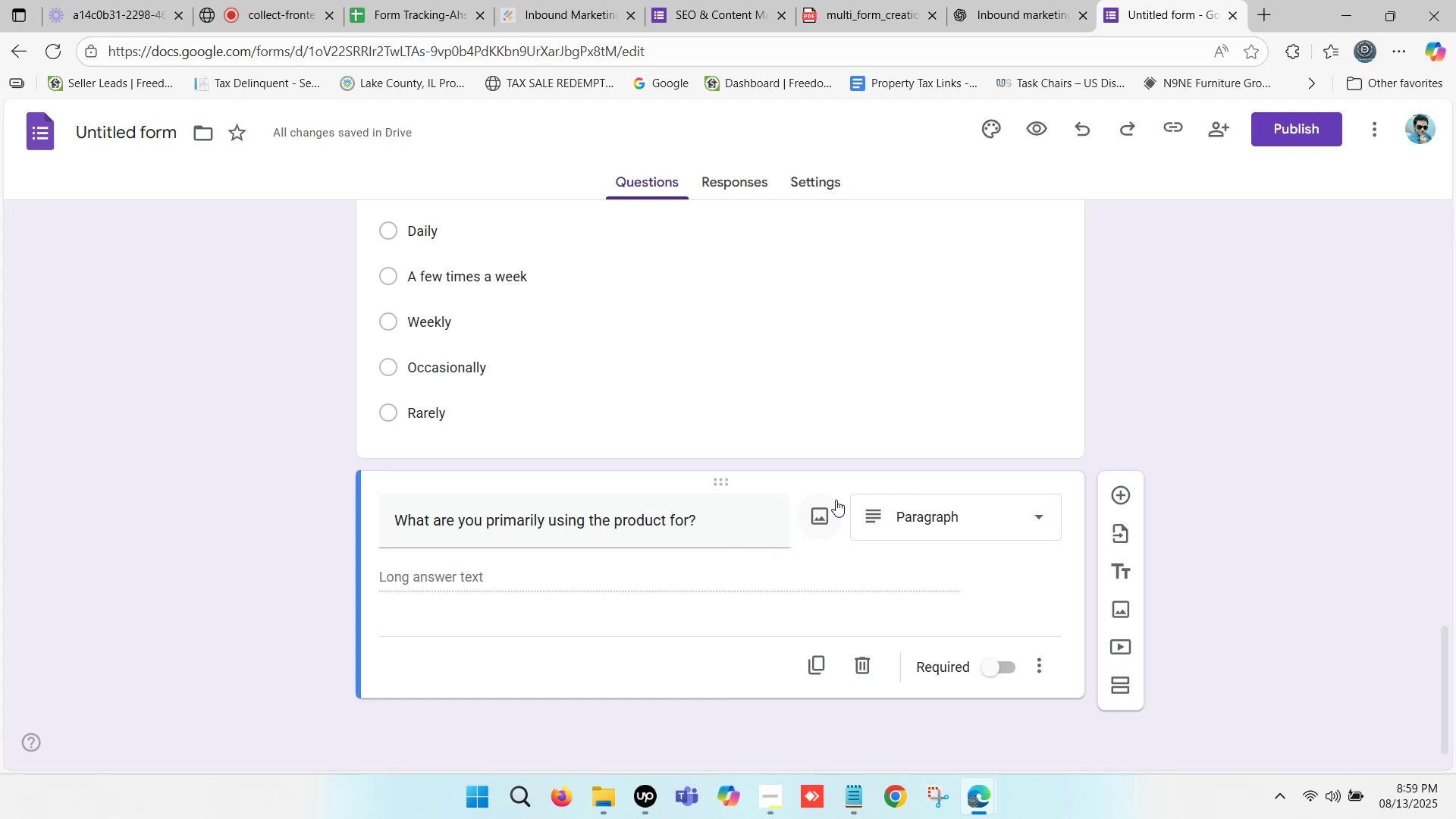 
scroll: coordinate [854, 566], scroll_direction: down, amount: 1.0
 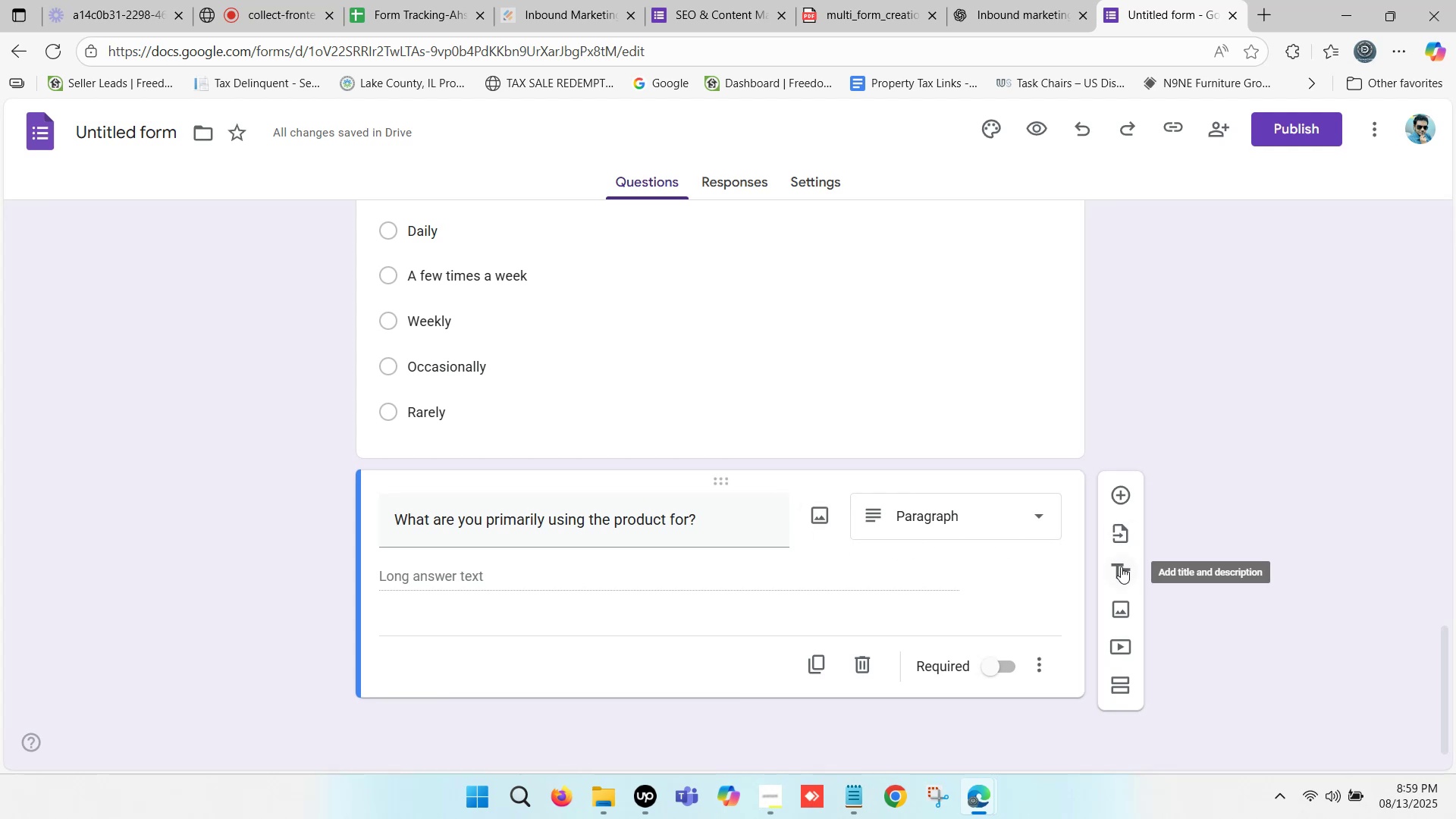 
left_click([1121, 567])
 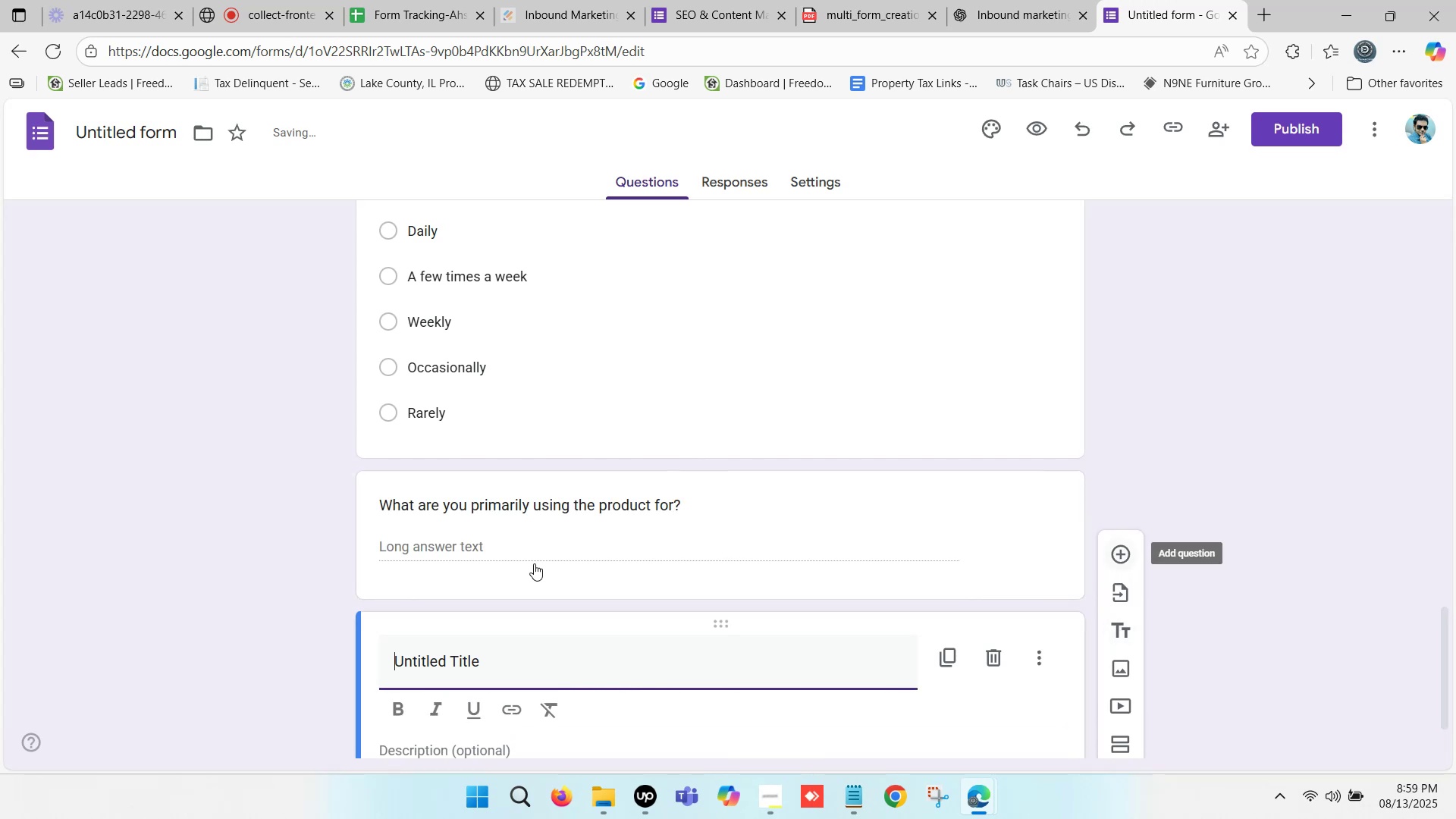 
scroll: coordinate [561, 574], scroll_direction: down, amount: 1.0
 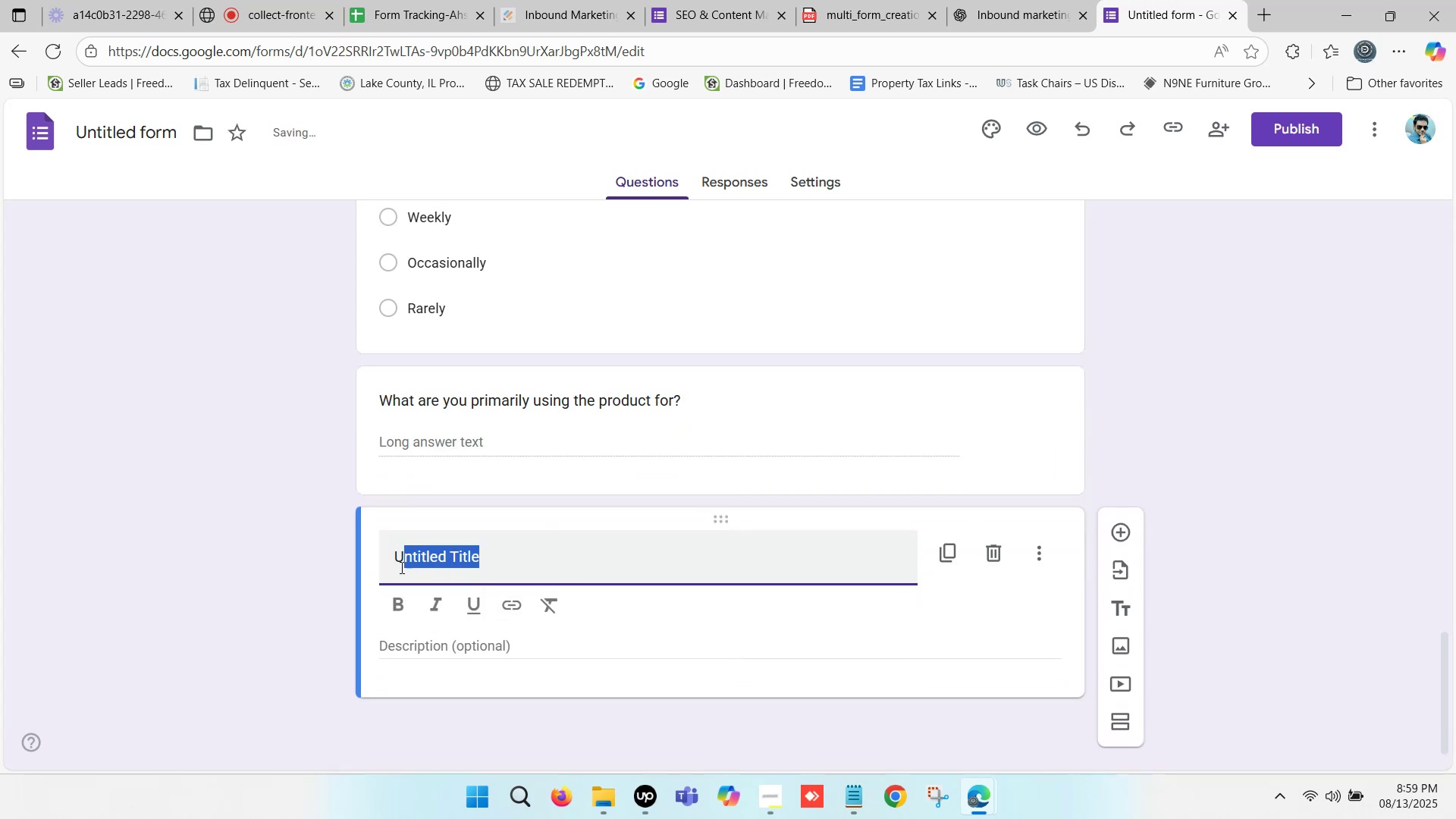 
key(Control+ControlLeft)
 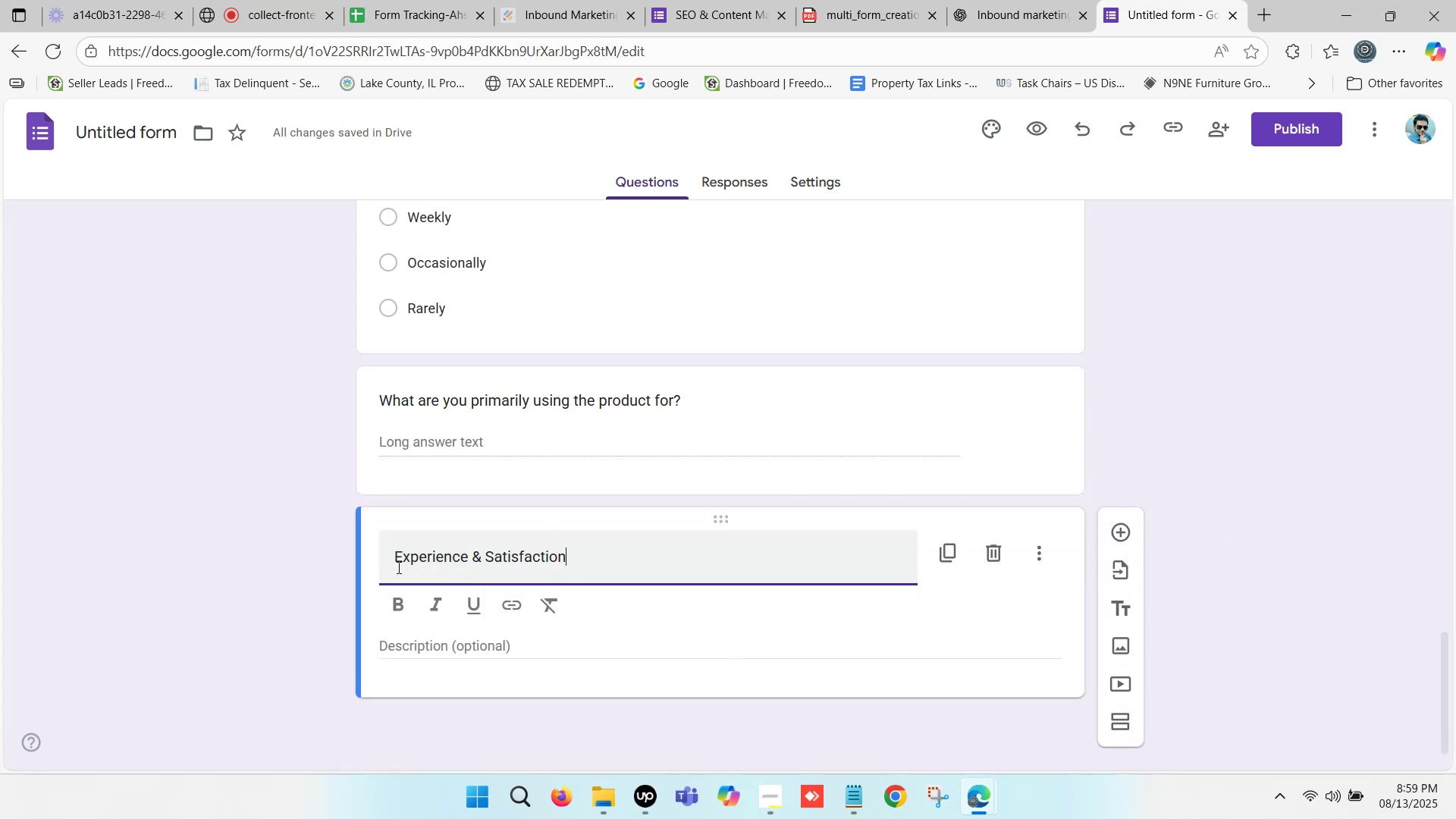 
key(Control+V)
 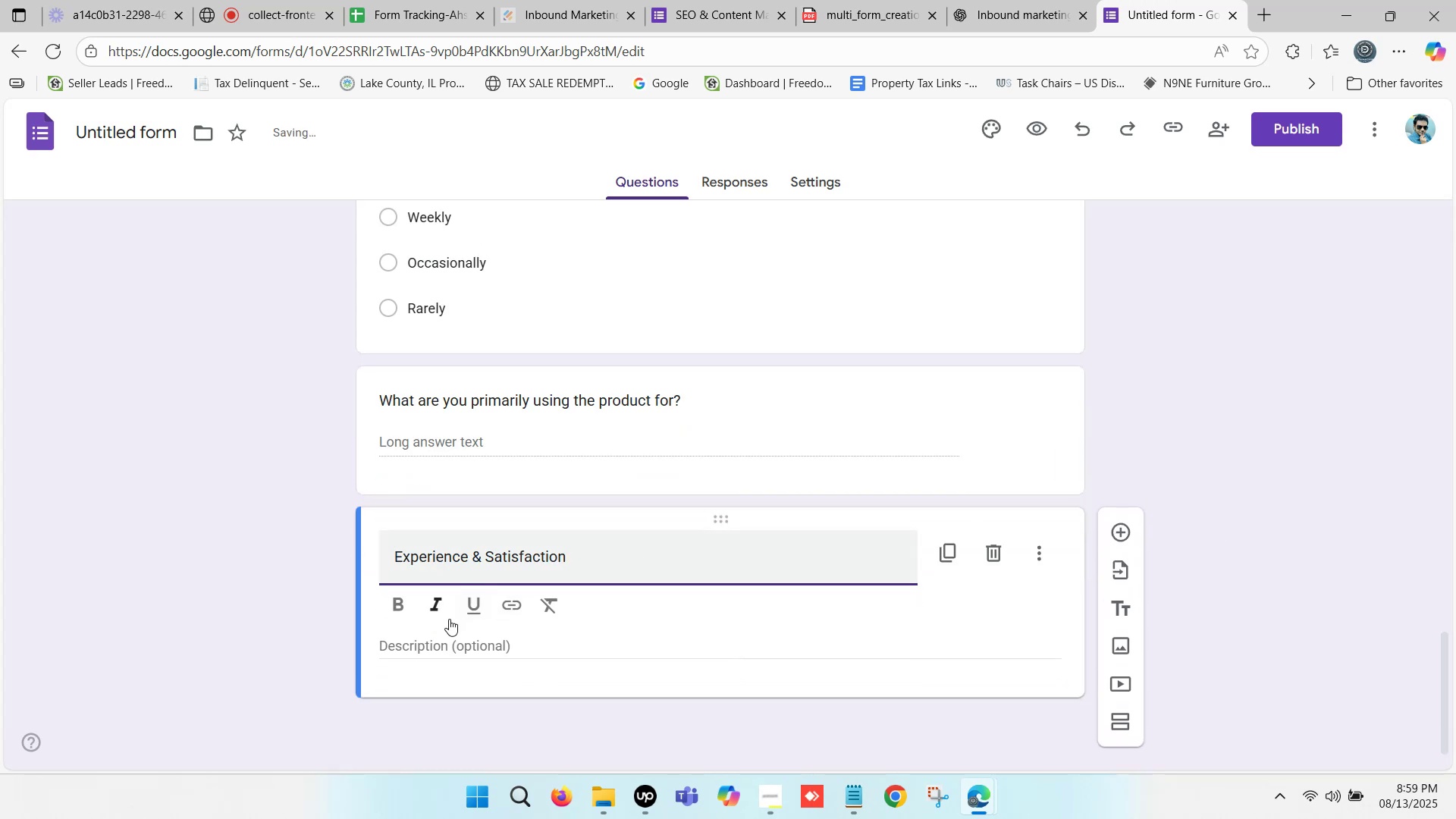 
left_click([394, 605])
 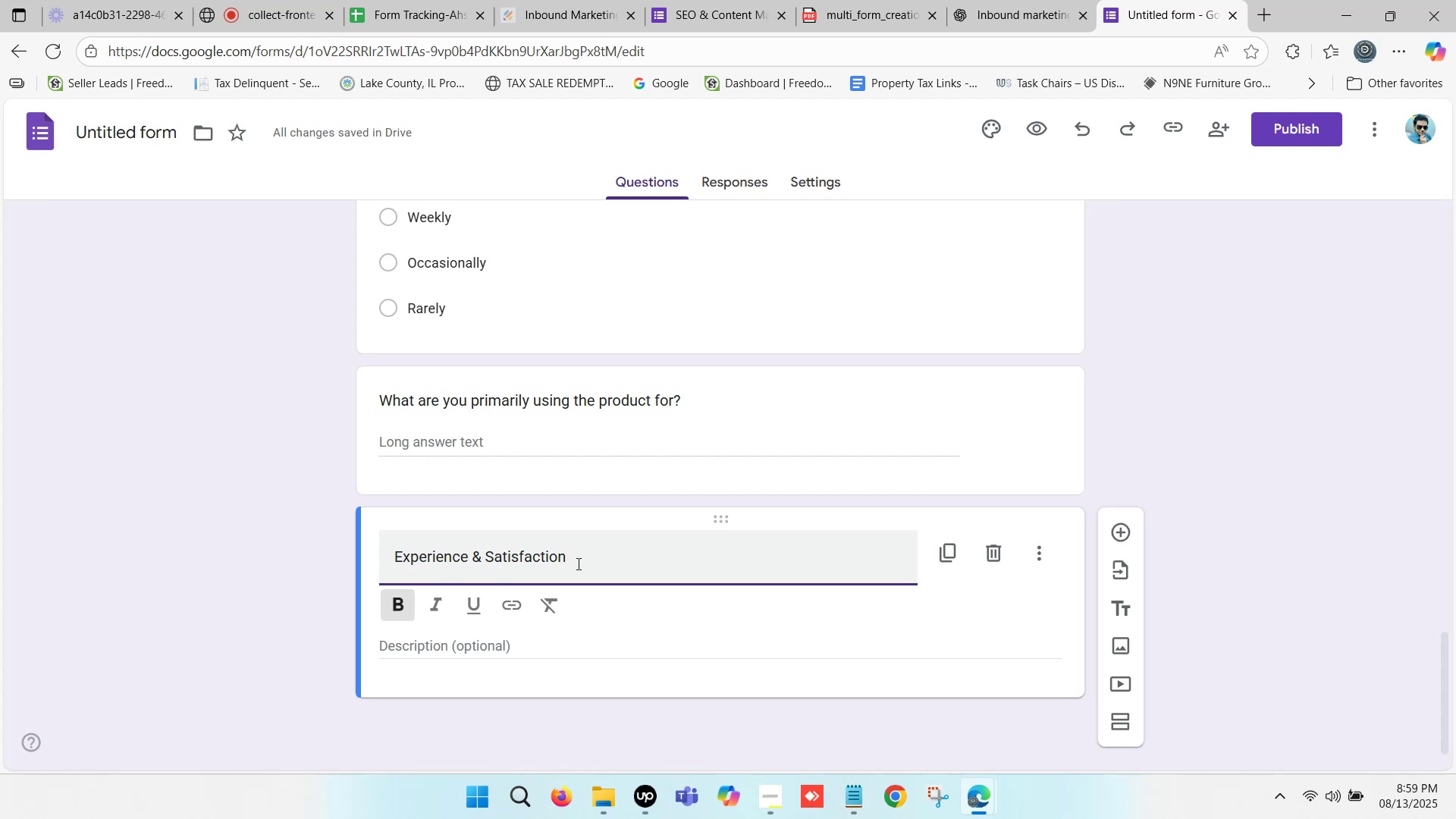 
wait(19.7)
 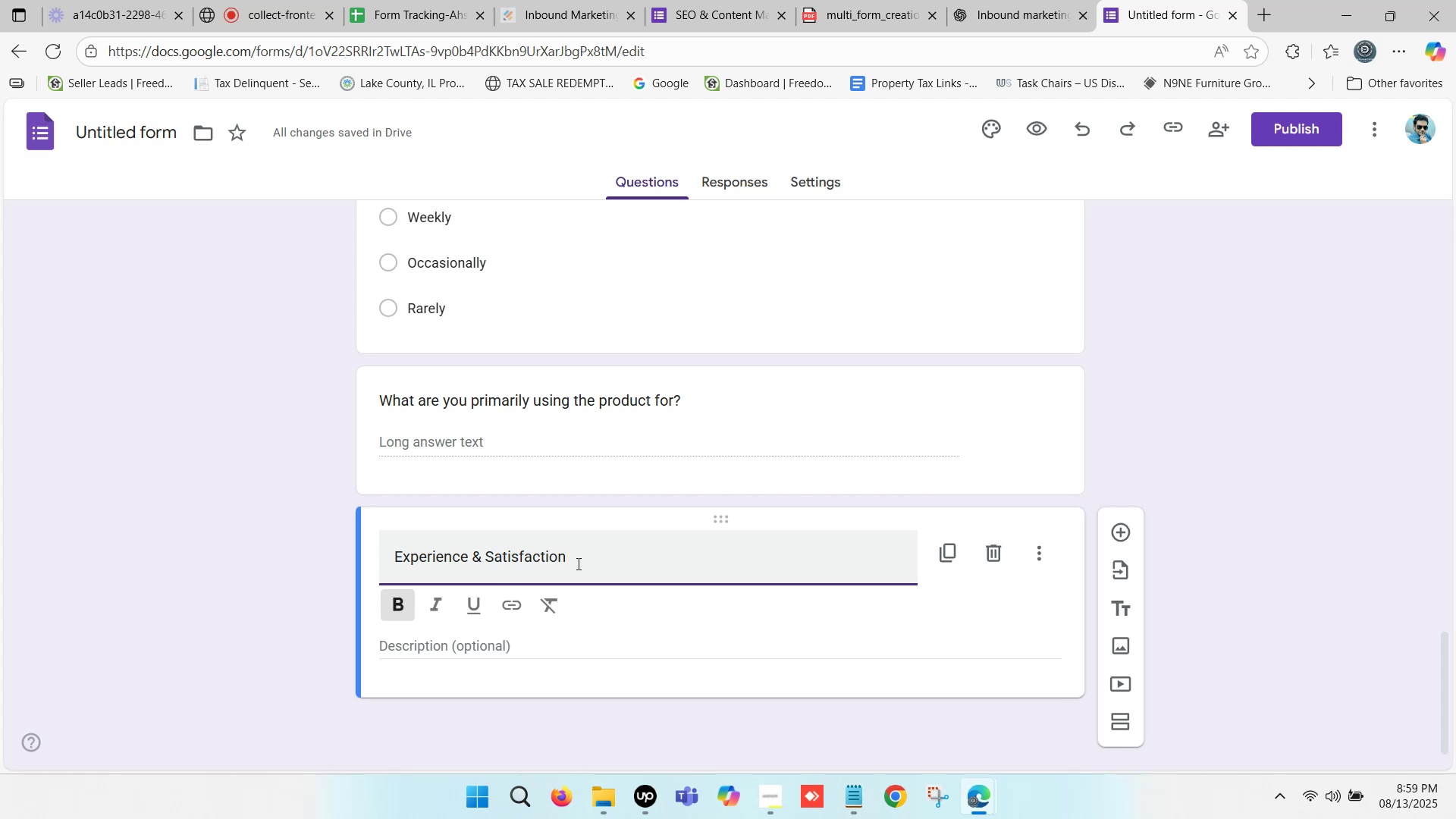 
scroll: coordinate [536, 594], scroll_direction: down, amount: 1.0
 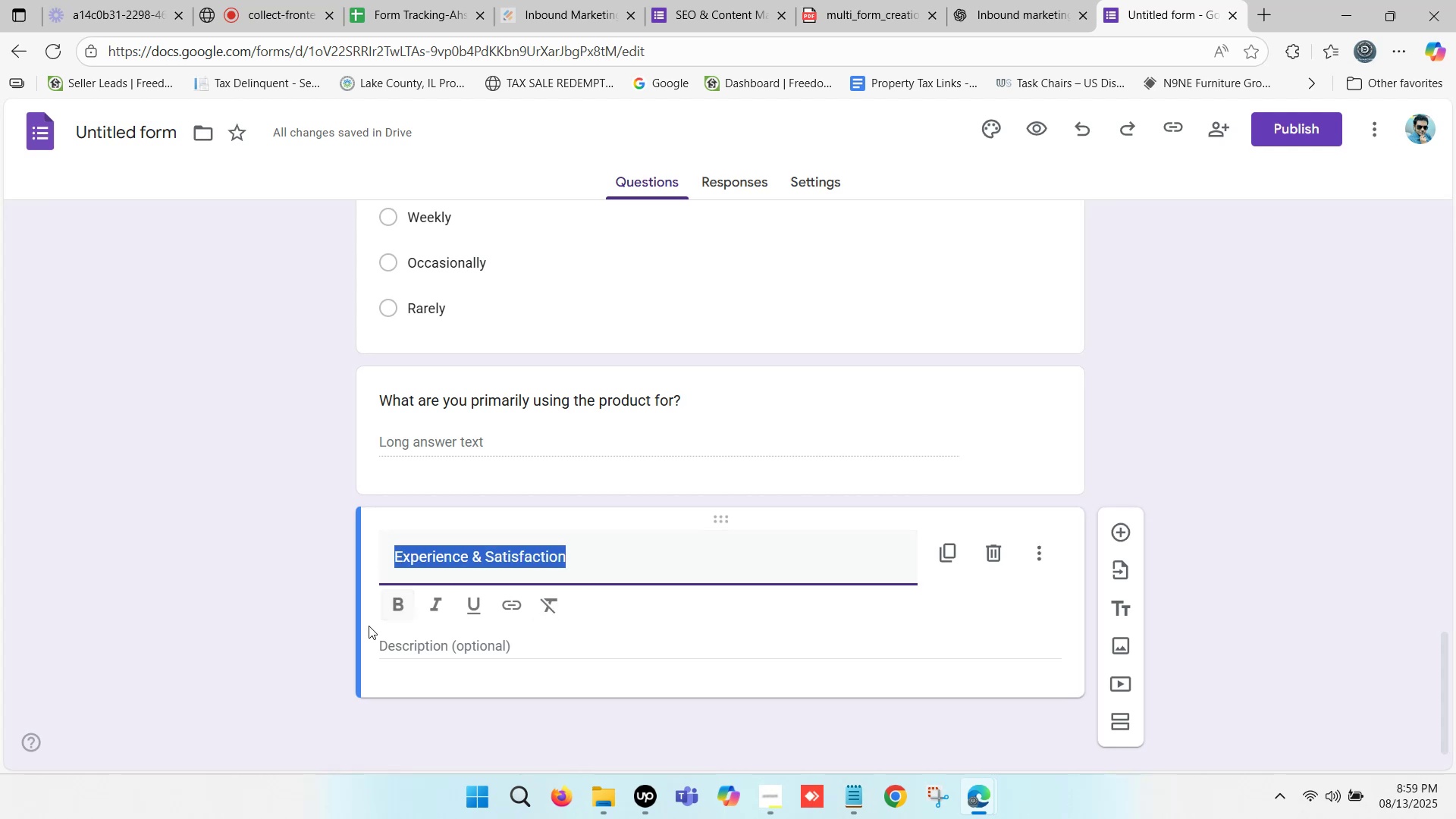 
left_click([399, 605])
 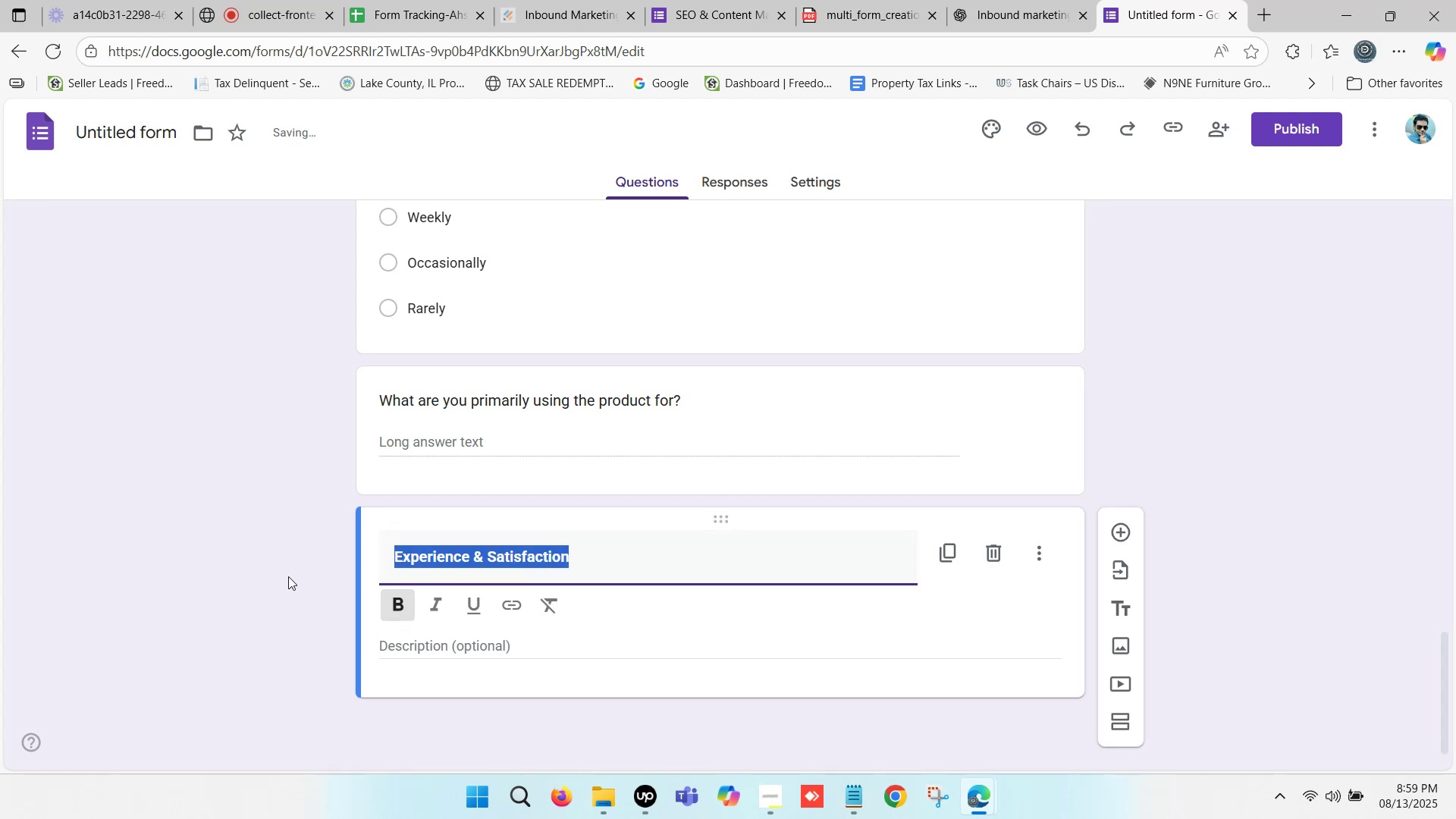 
left_click([273, 571])
 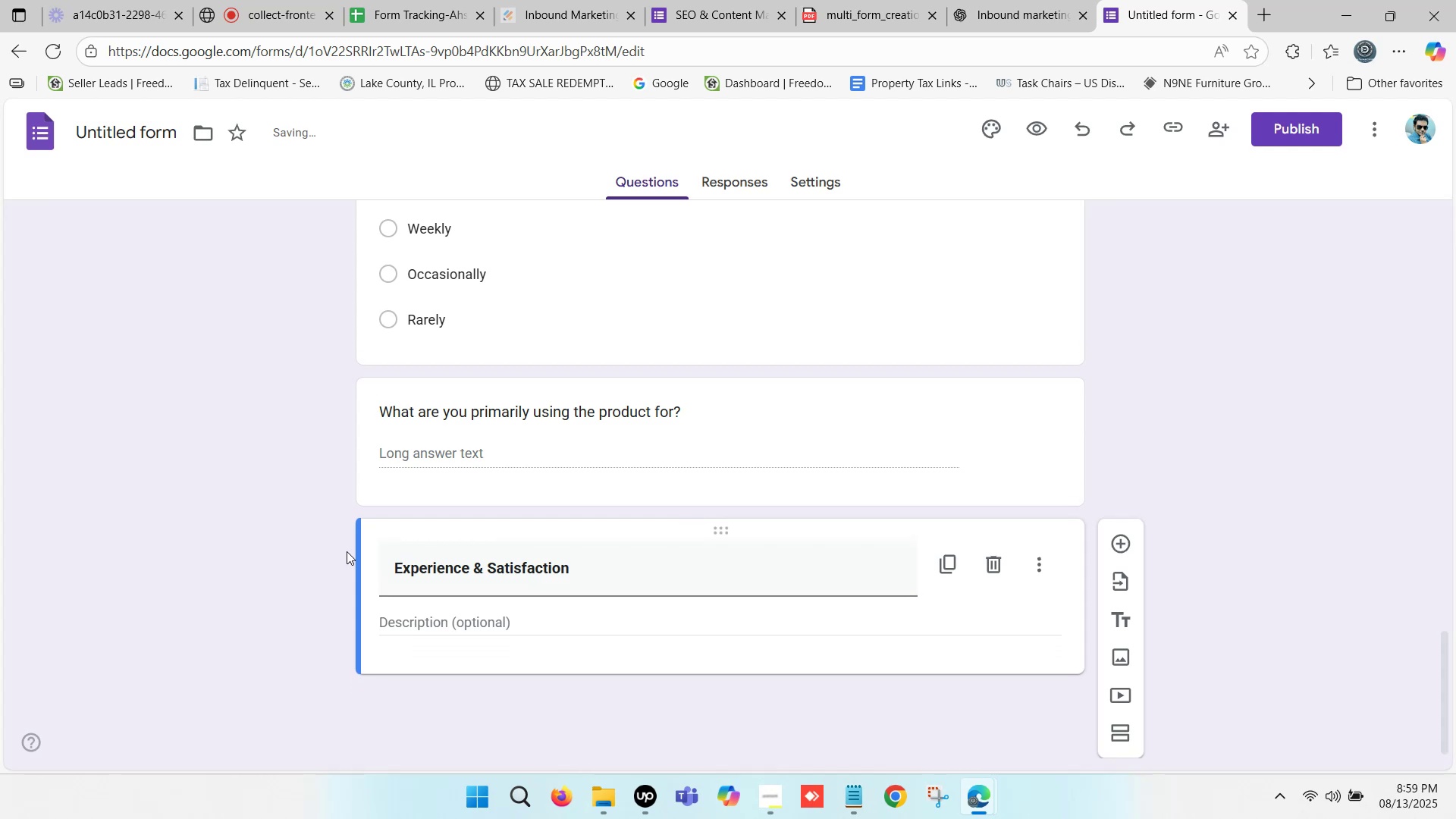 
scroll: coordinate [368, 547], scroll_direction: down, amount: 2.0
 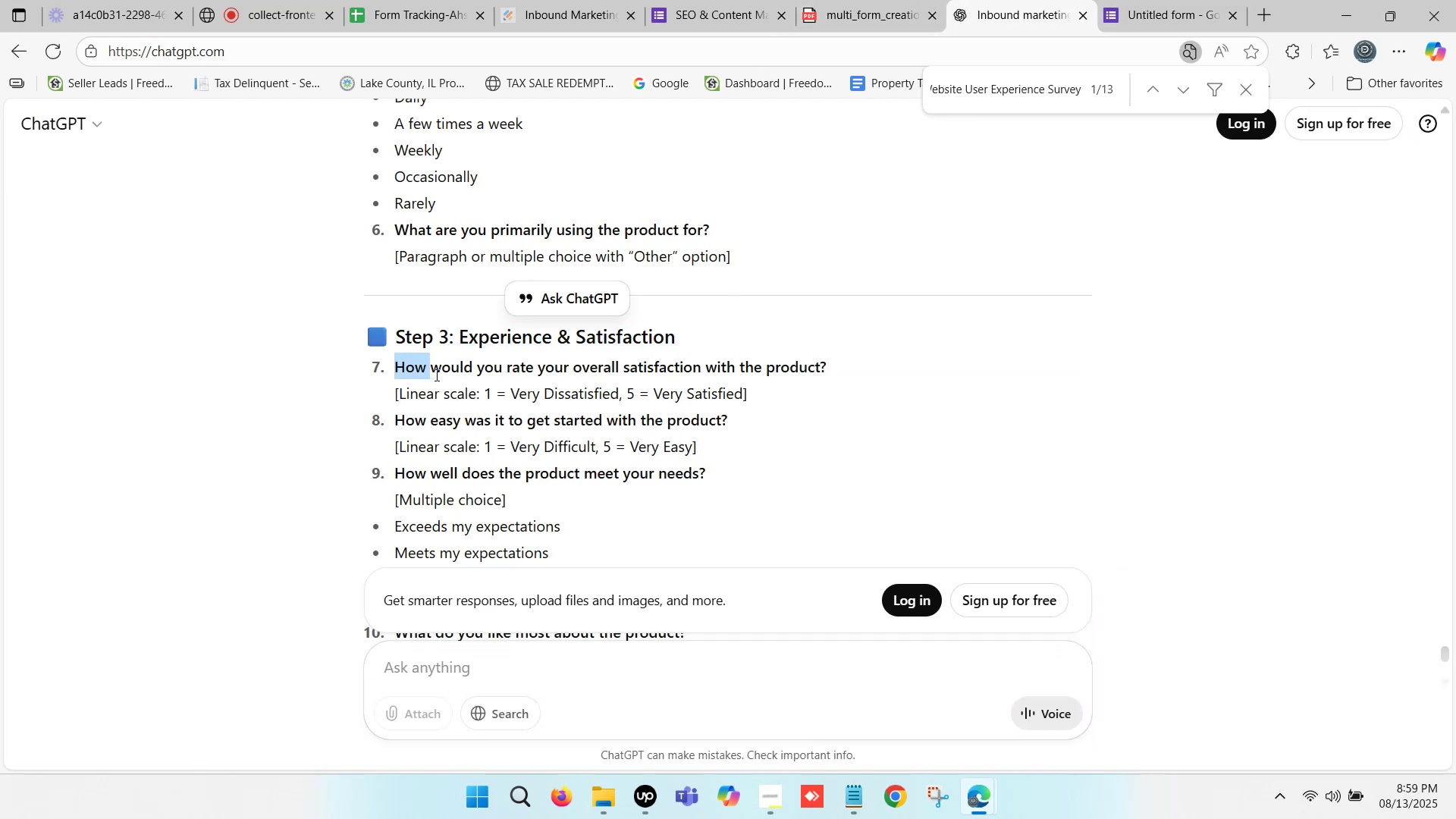 
wait(10.3)
 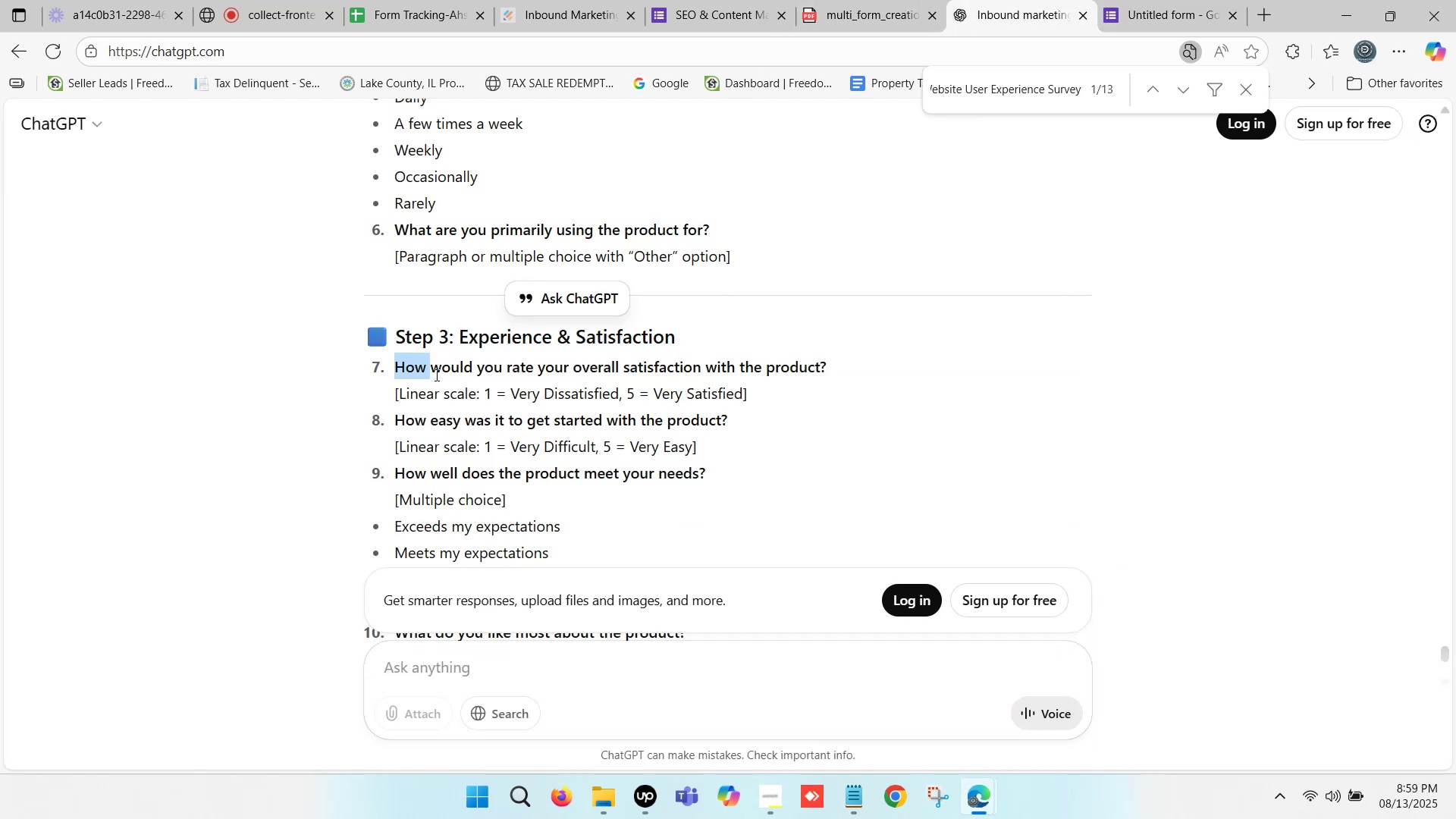 
key(Control+C)
 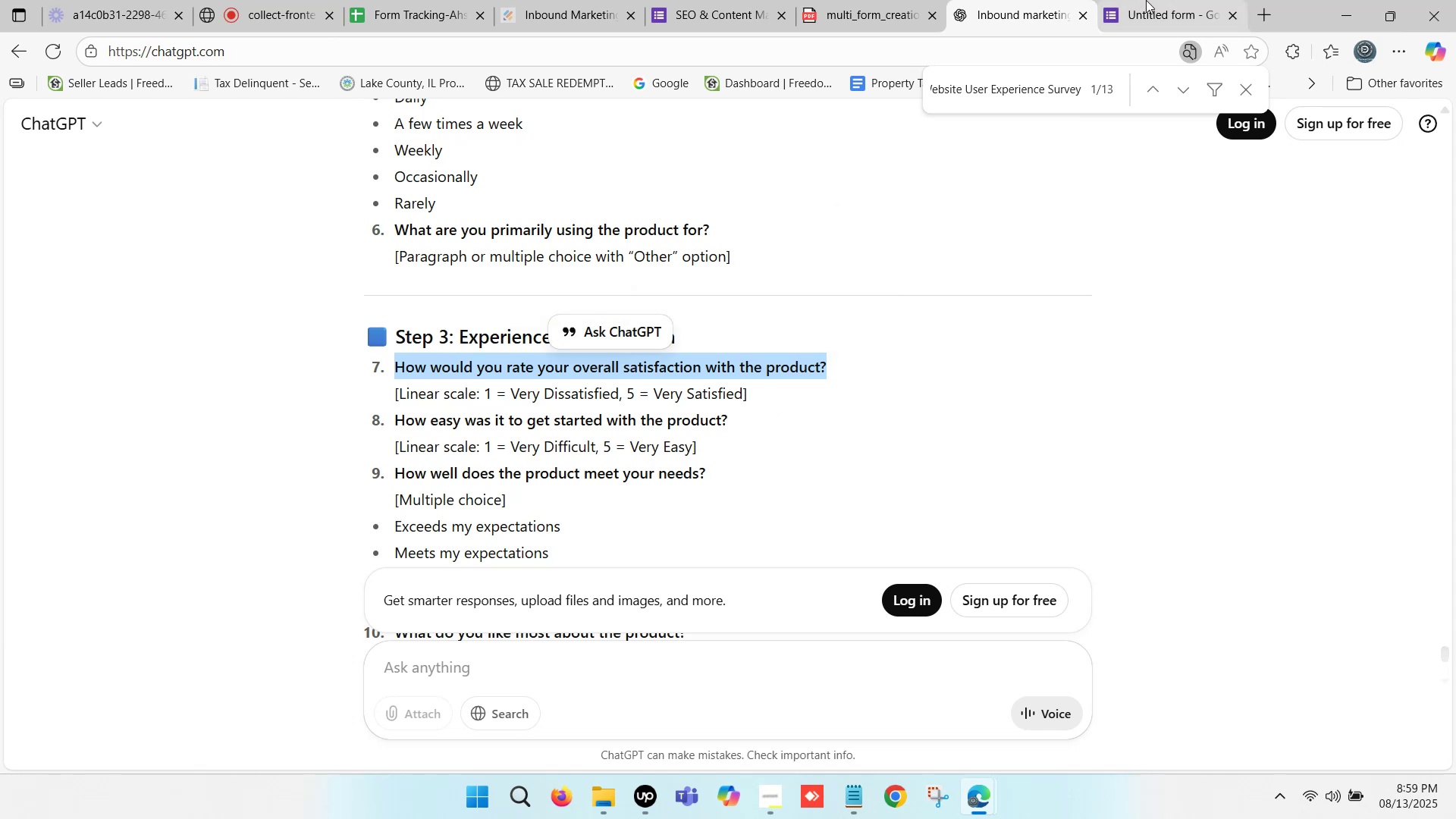 
left_click([1146, 0])
 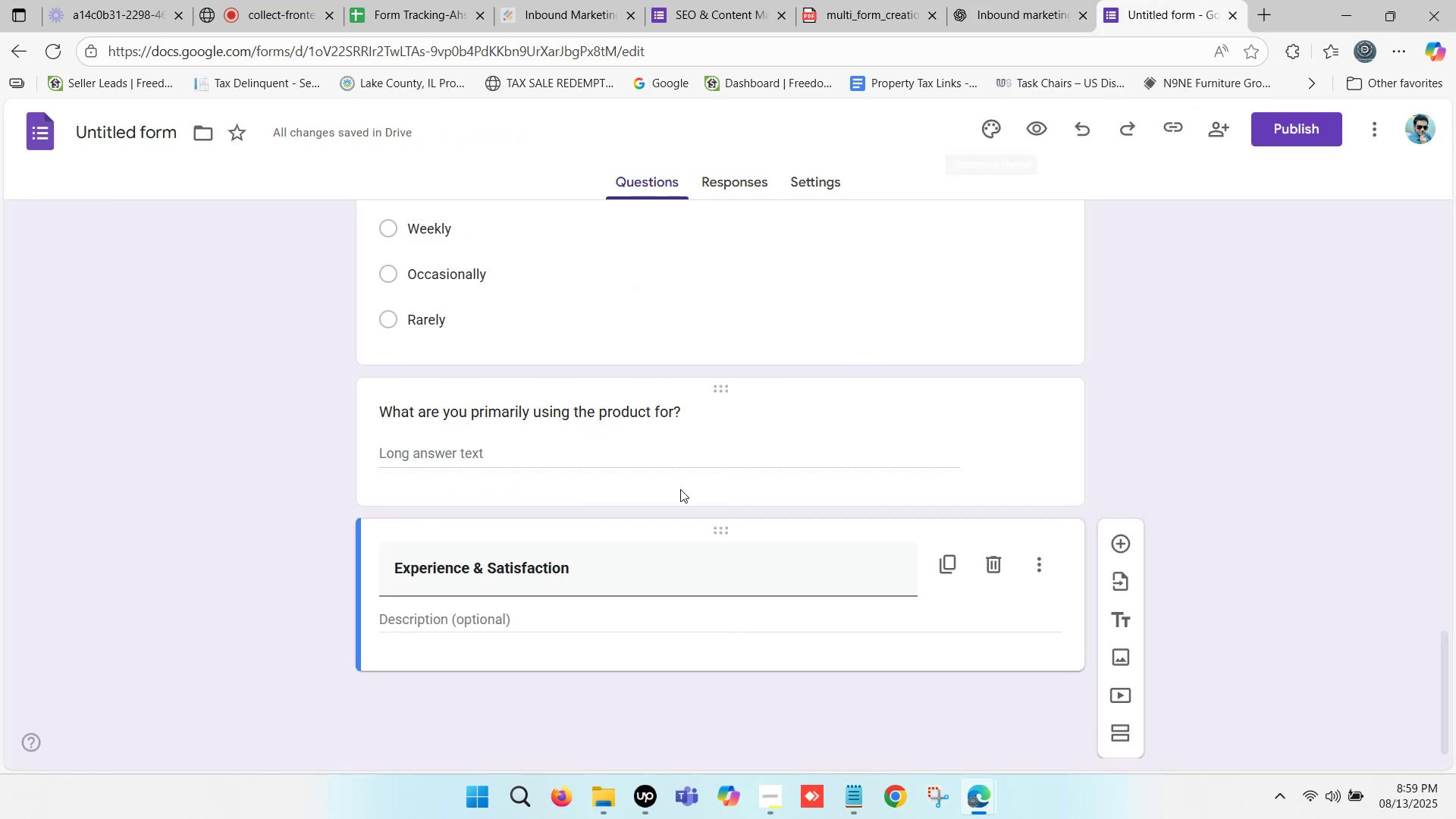 
scroll: coordinate [601, 539], scroll_direction: down, amount: 2.0
 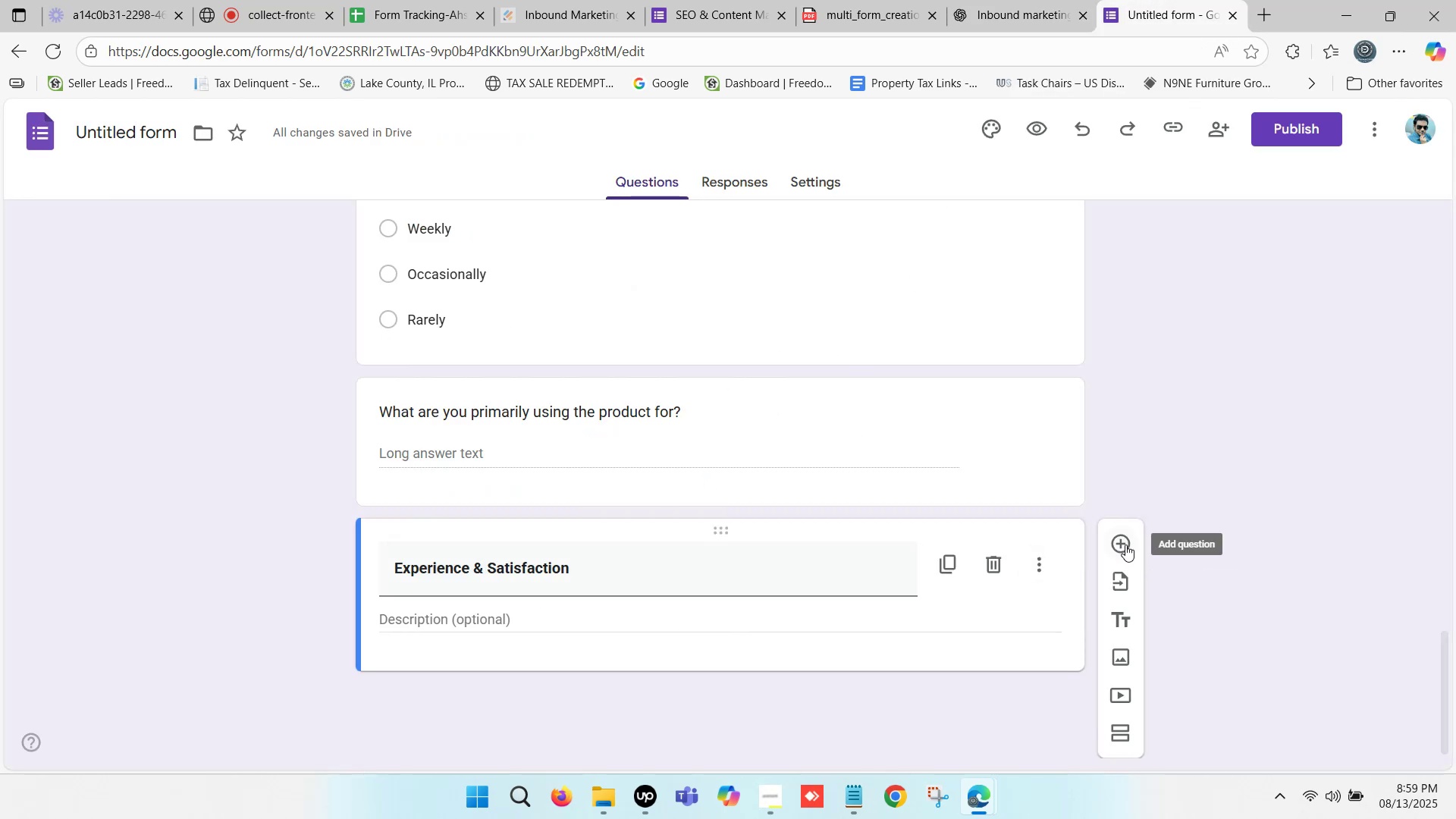 
left_click([1124, 543])
 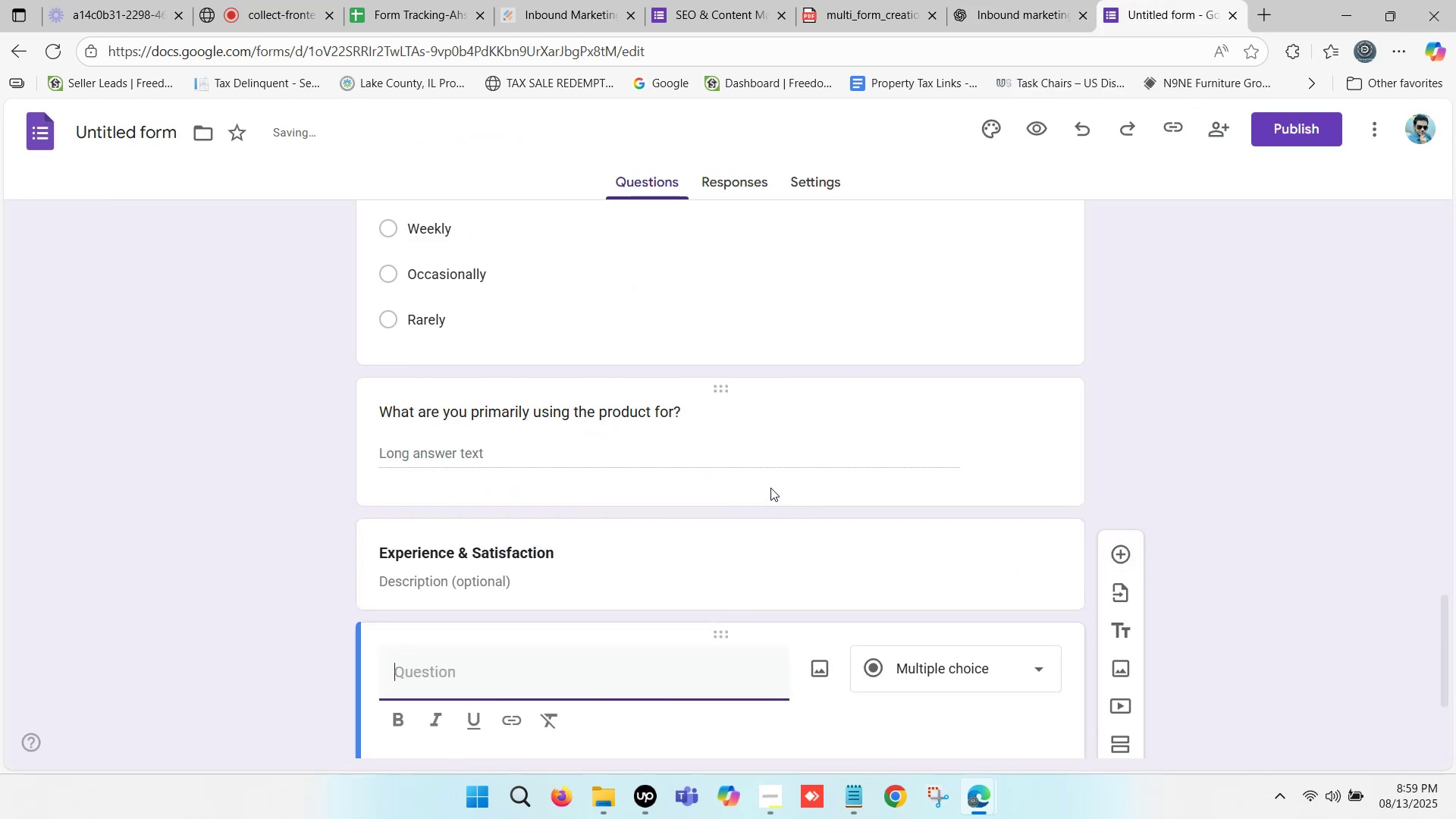 
scroll: coordinate [665, 472], scroll_direction: down, amount: 1.0
 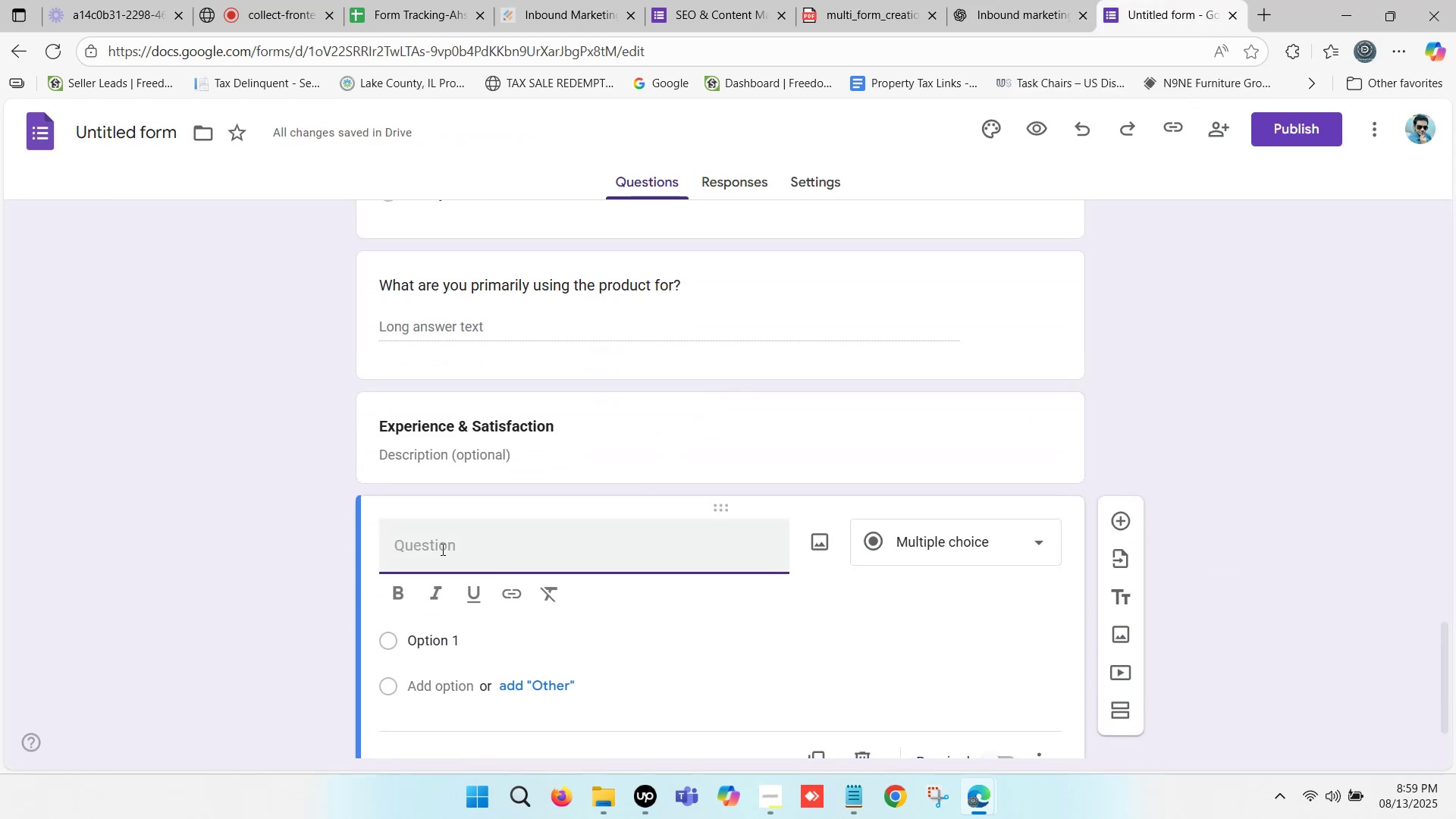 
left_click([441, 548])
 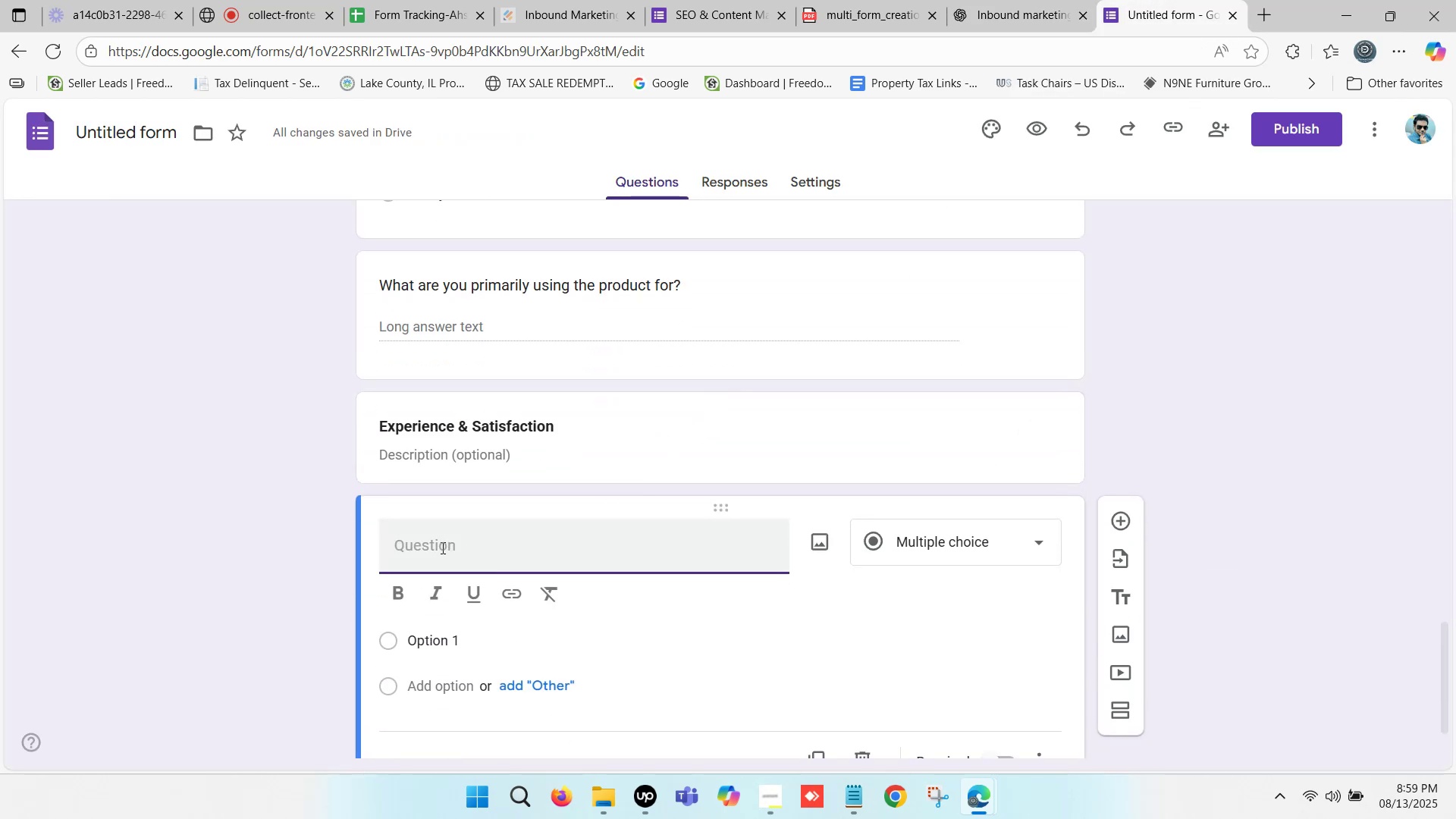 
key(Control+ControlLeft)
 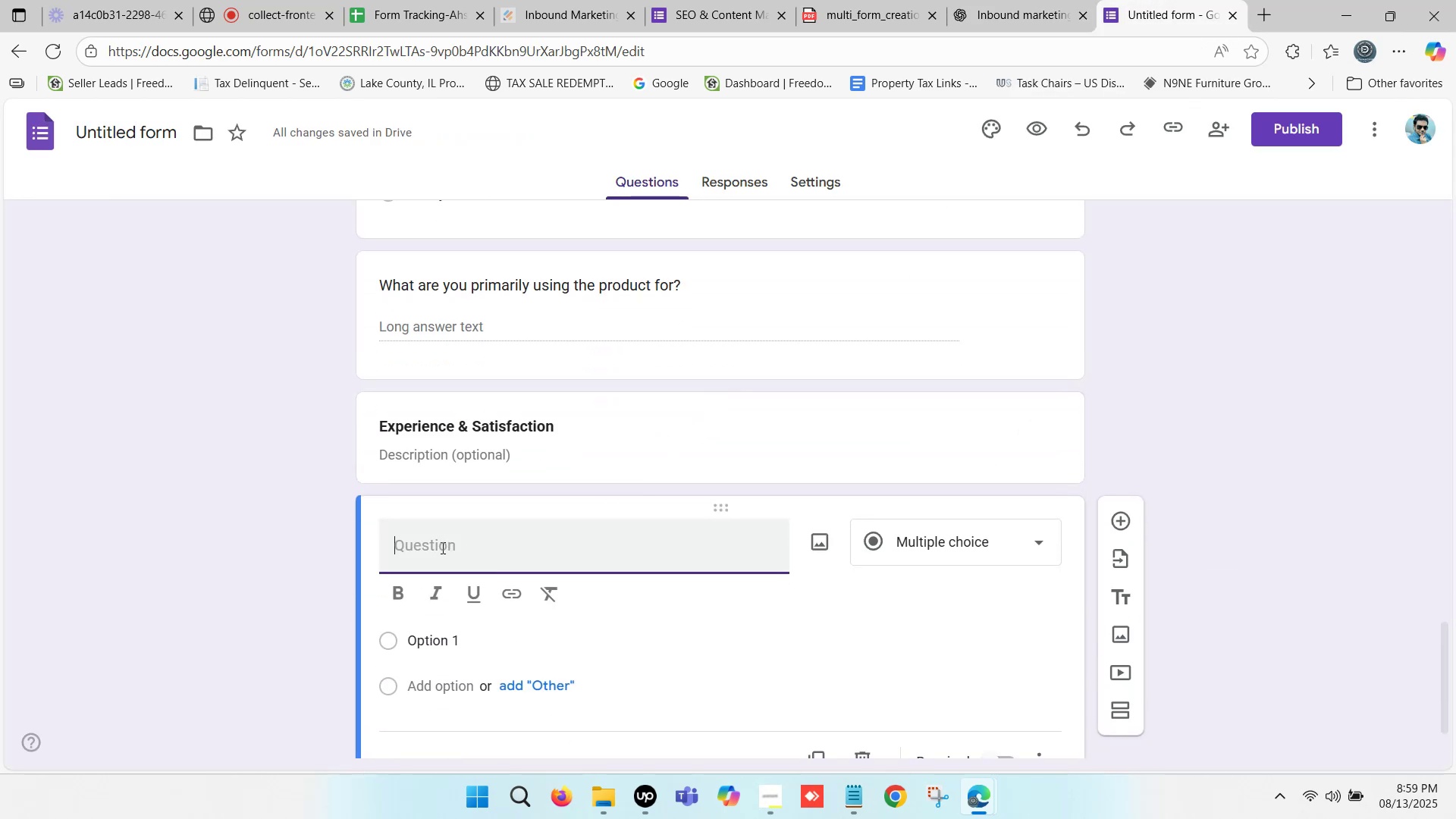 
key(Control+V)
 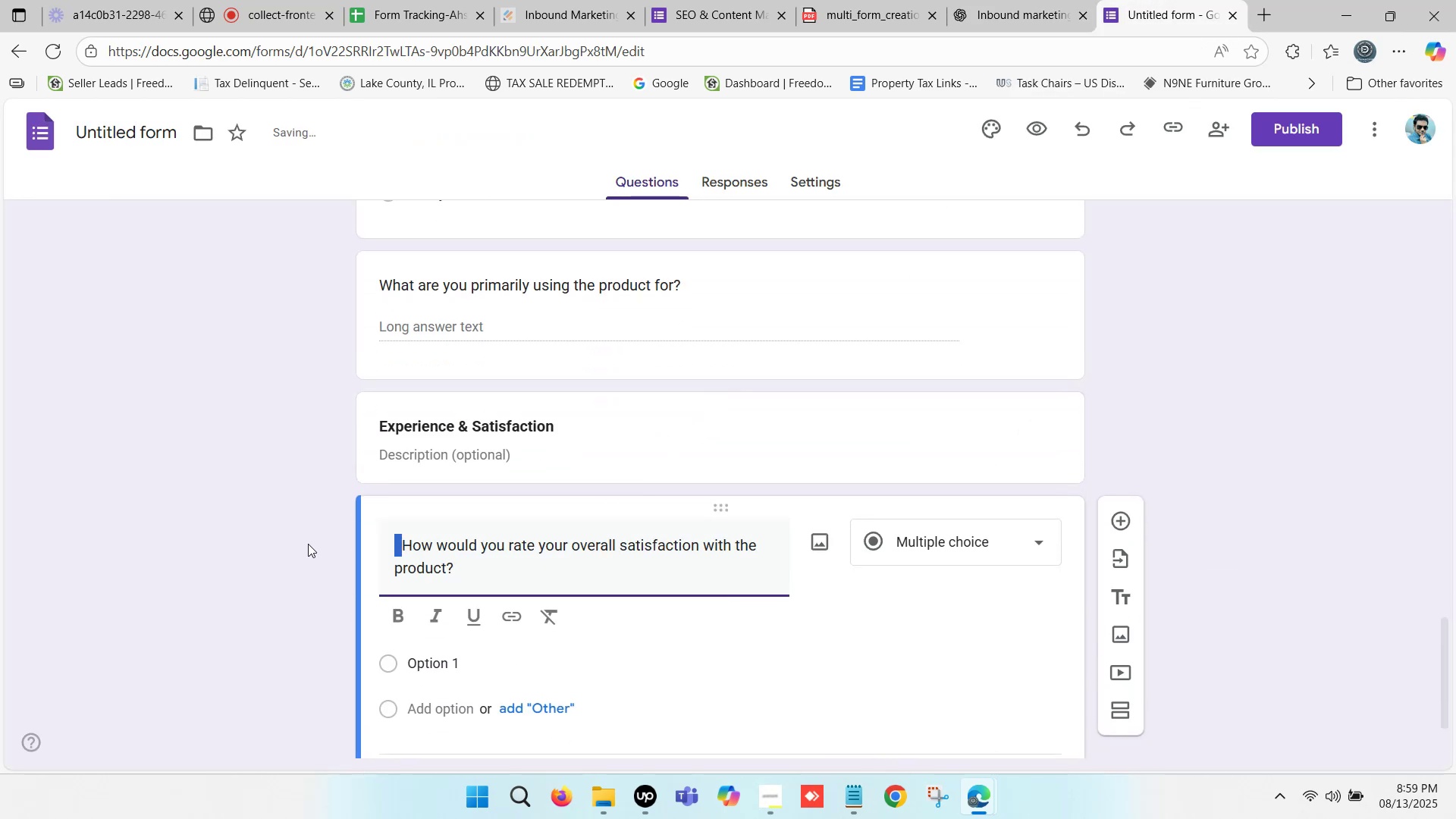 
key(Backspace)
 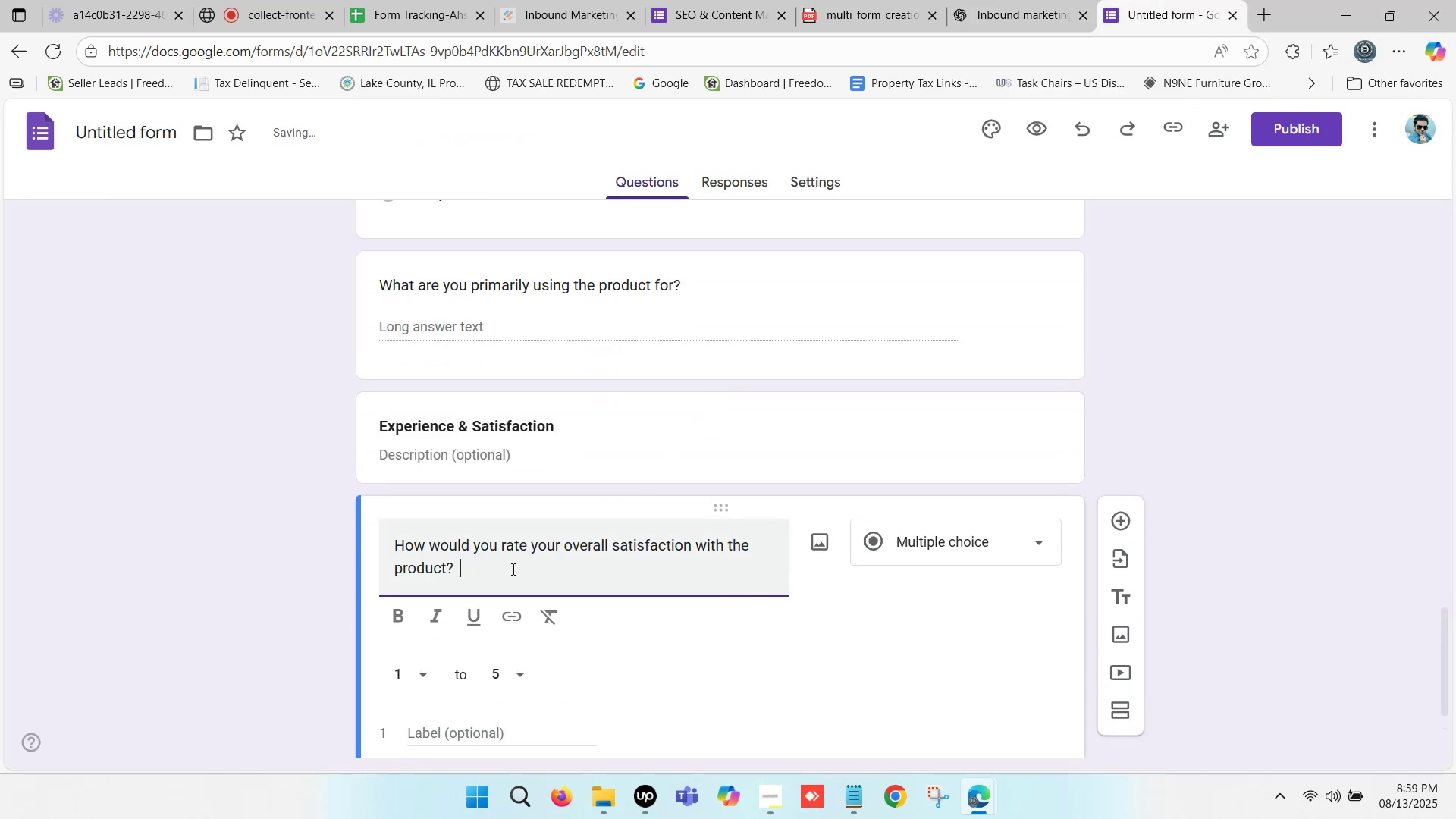 
left_click([512, 569])
 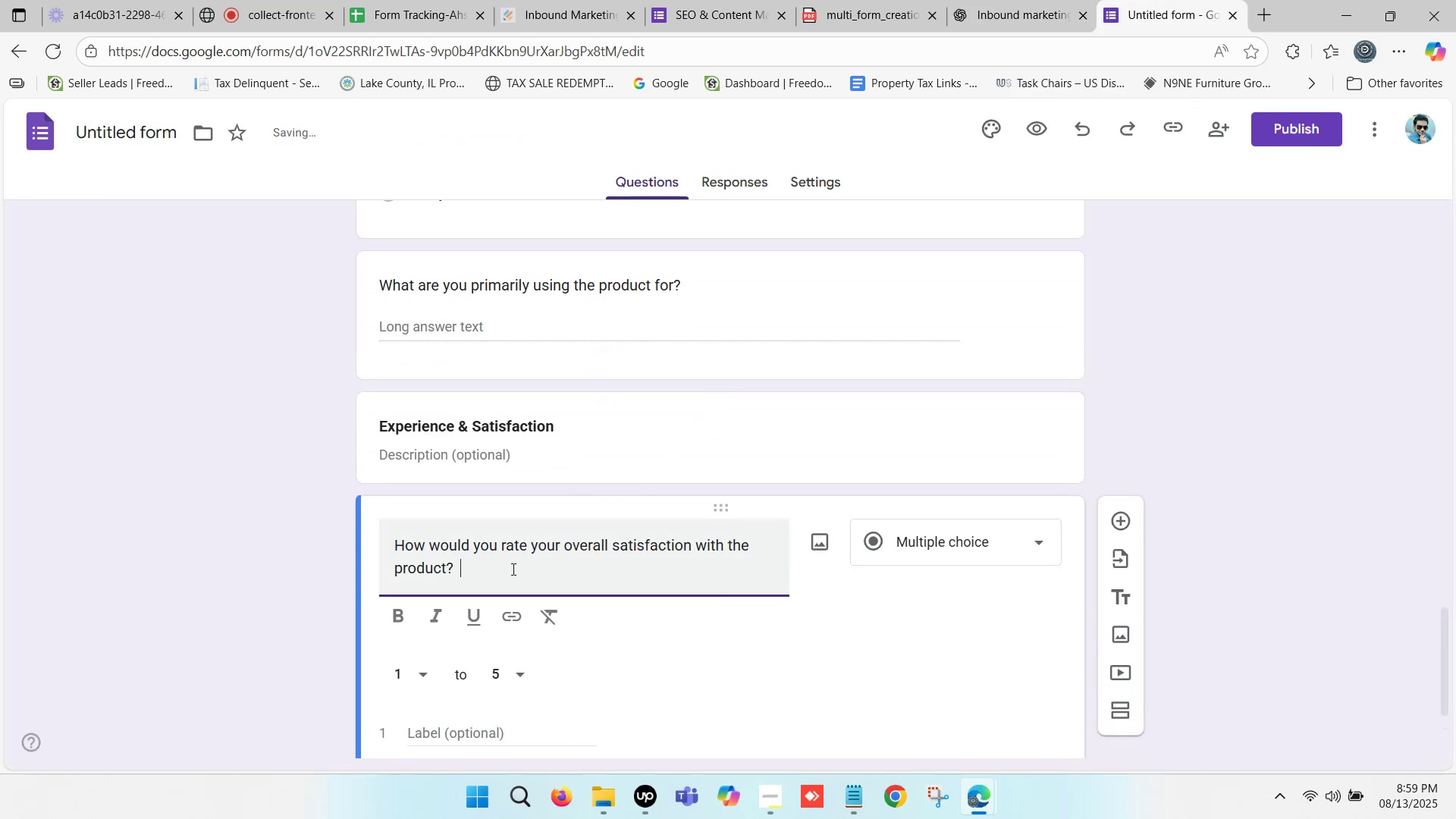 
key(Backspace)
 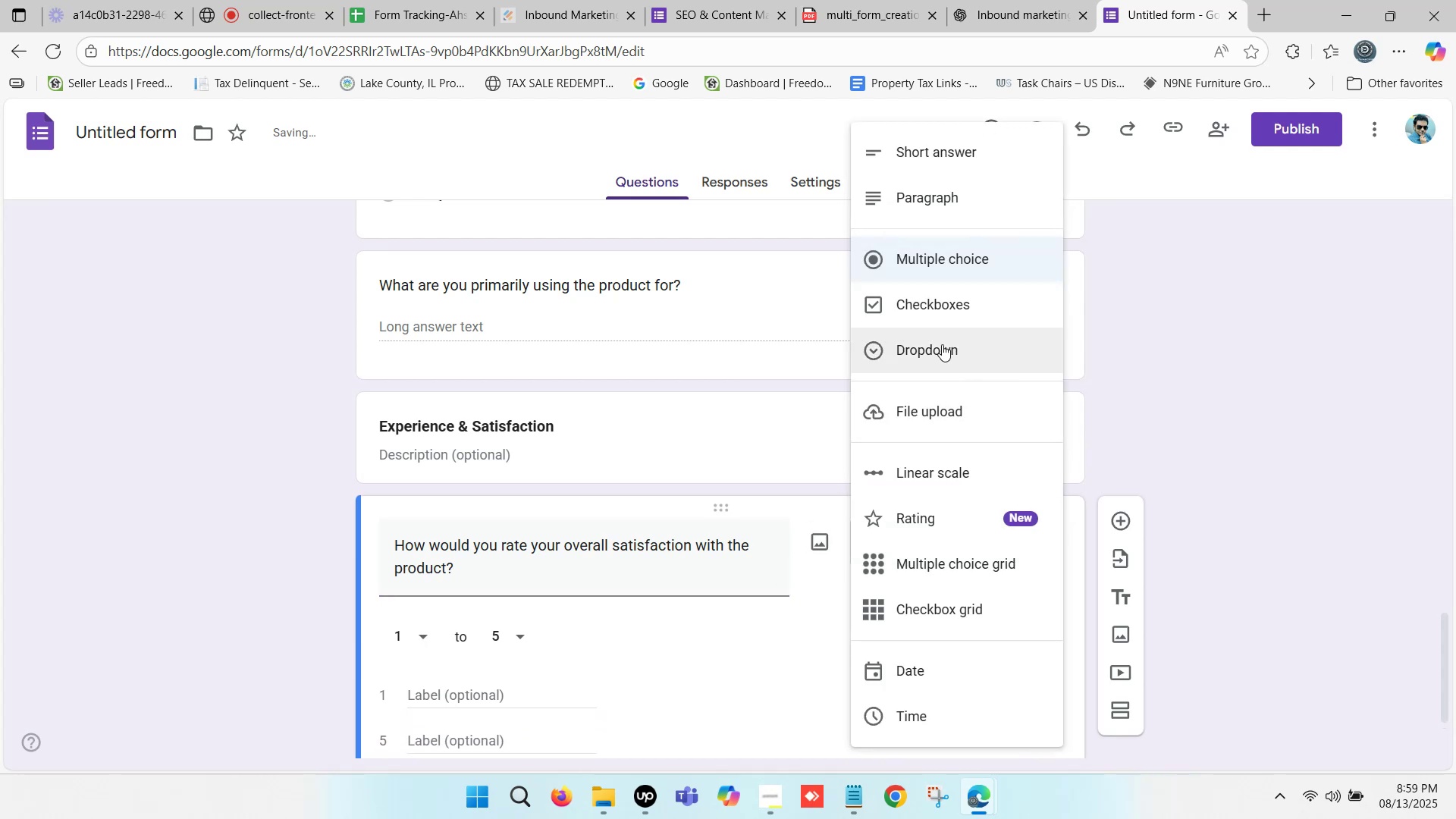 
scroll: coordinate [952, 360], scroll_direction: down, amount: 2.0
 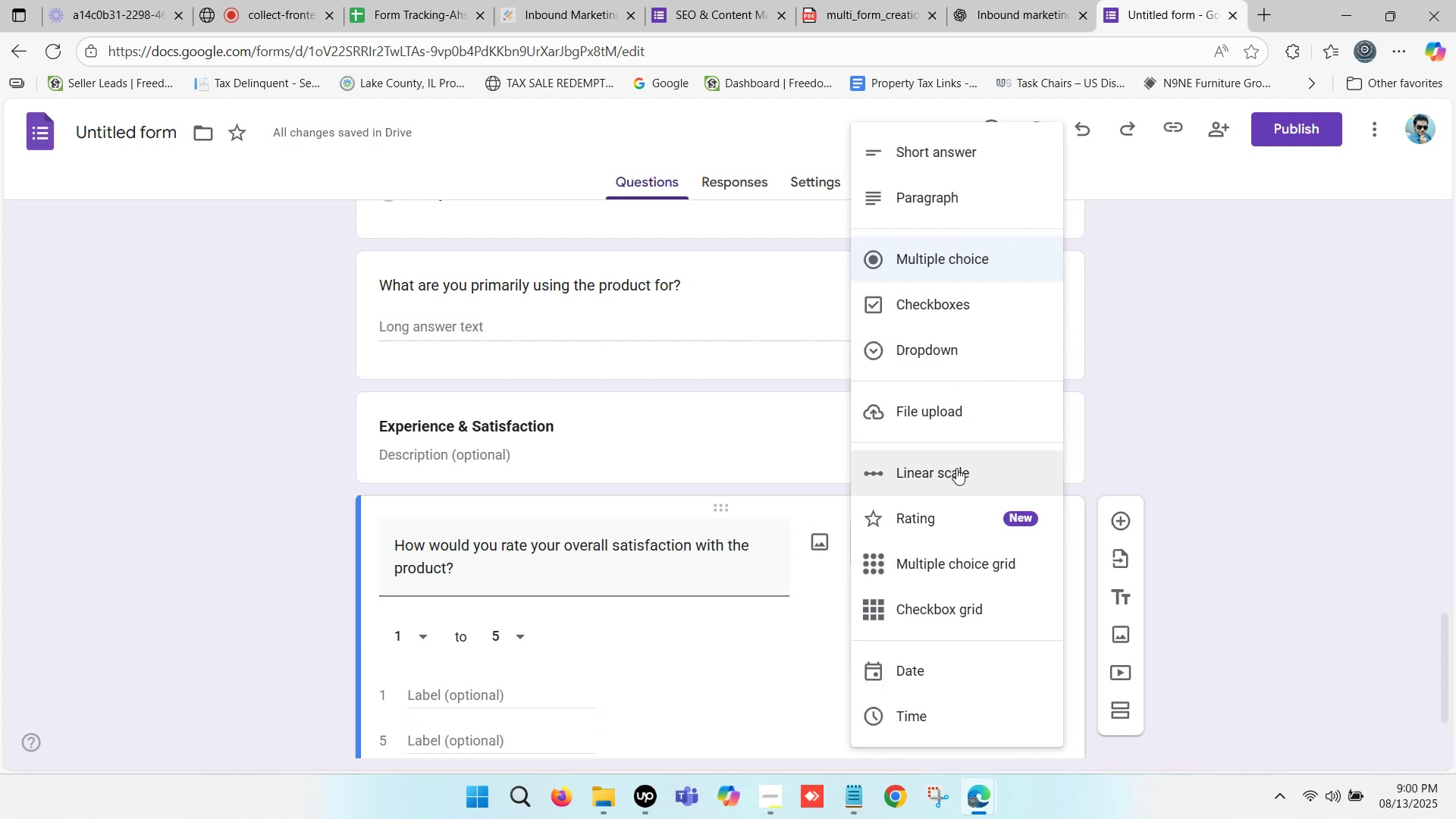 
left_click([956, 468])
 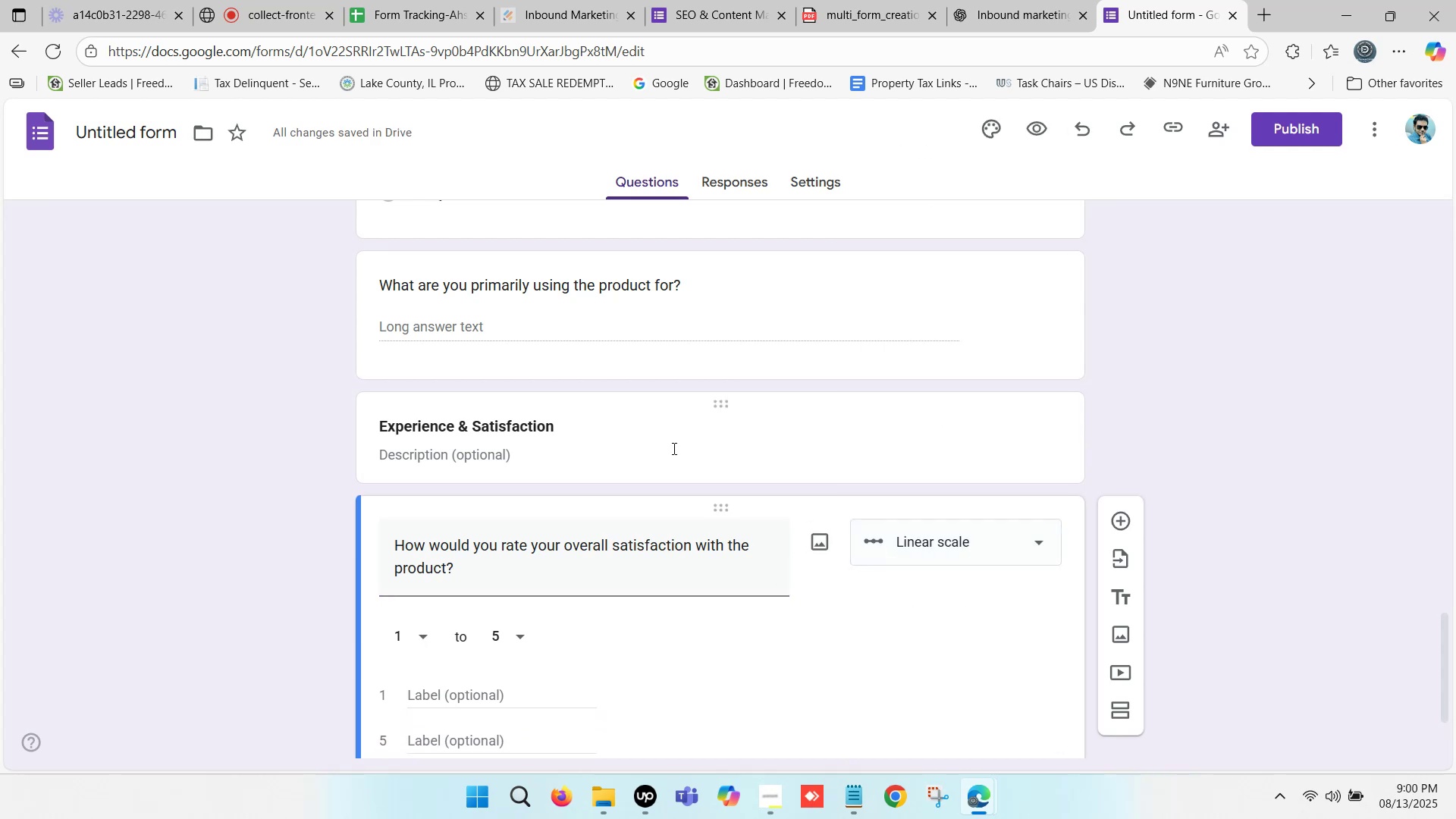 
scroll: coordinate [645, 460], scroll_direction: down, amount: 2.0
 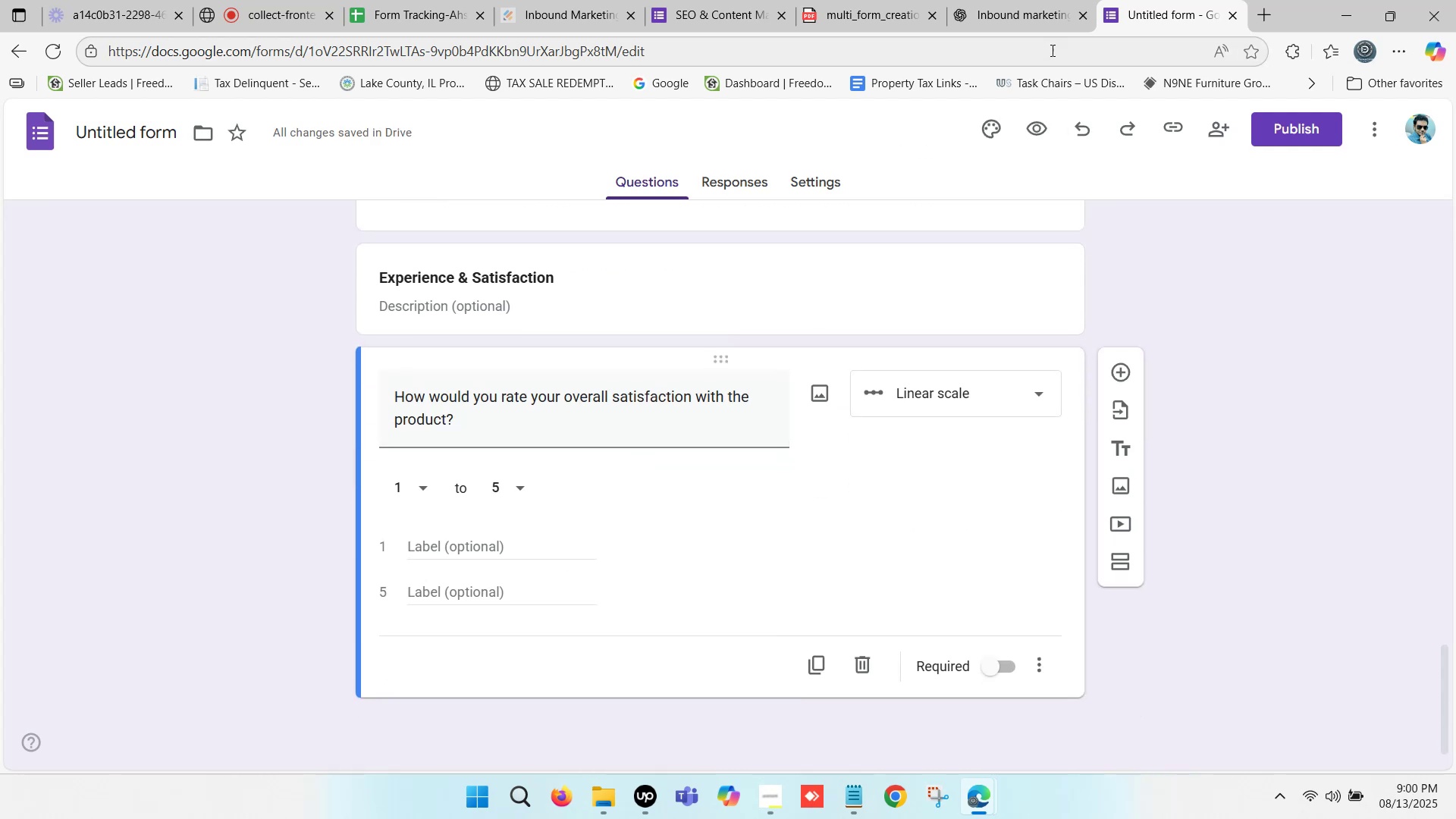 
left_click([1042, 0])
 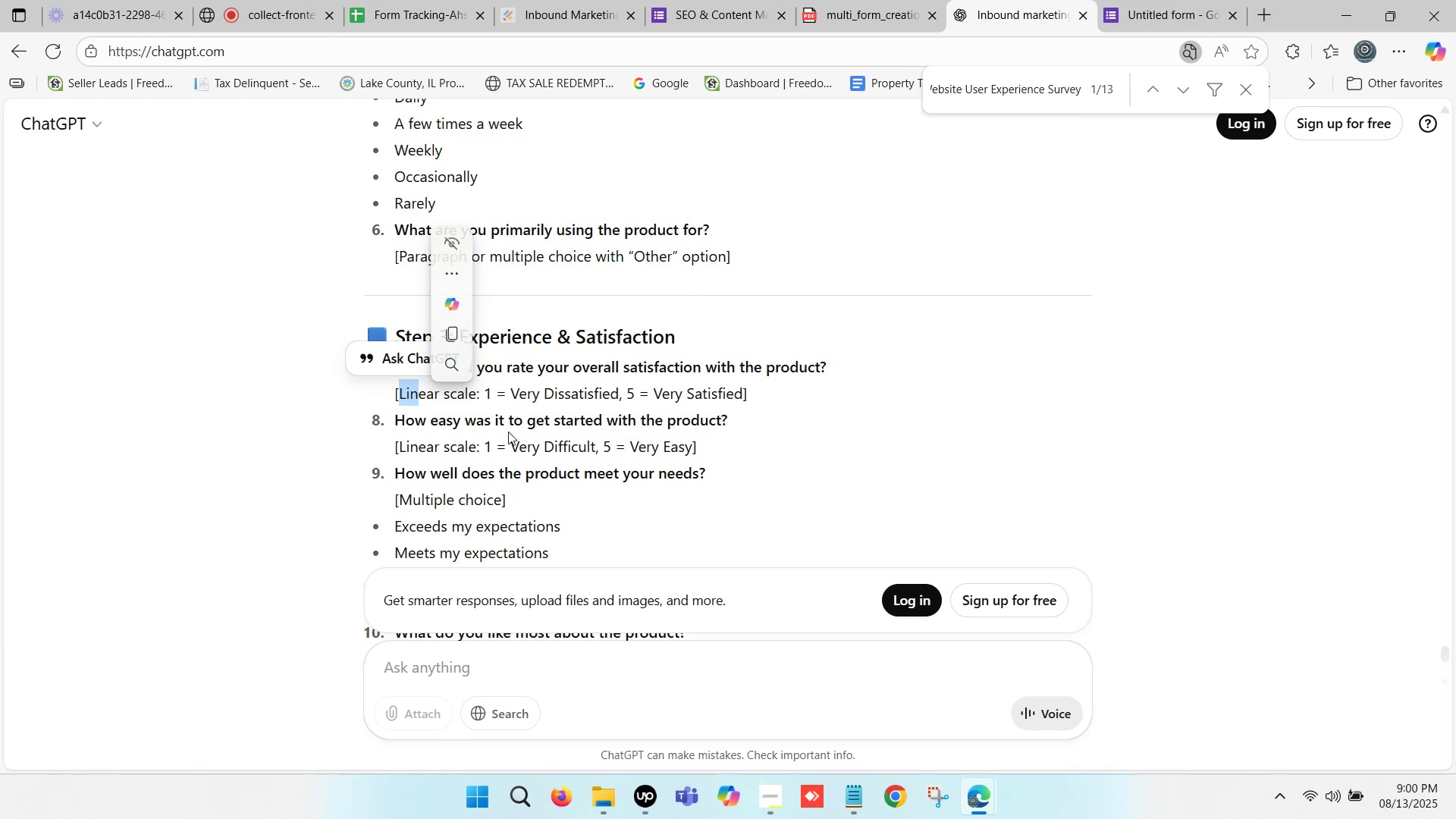 
wait(10.29)
 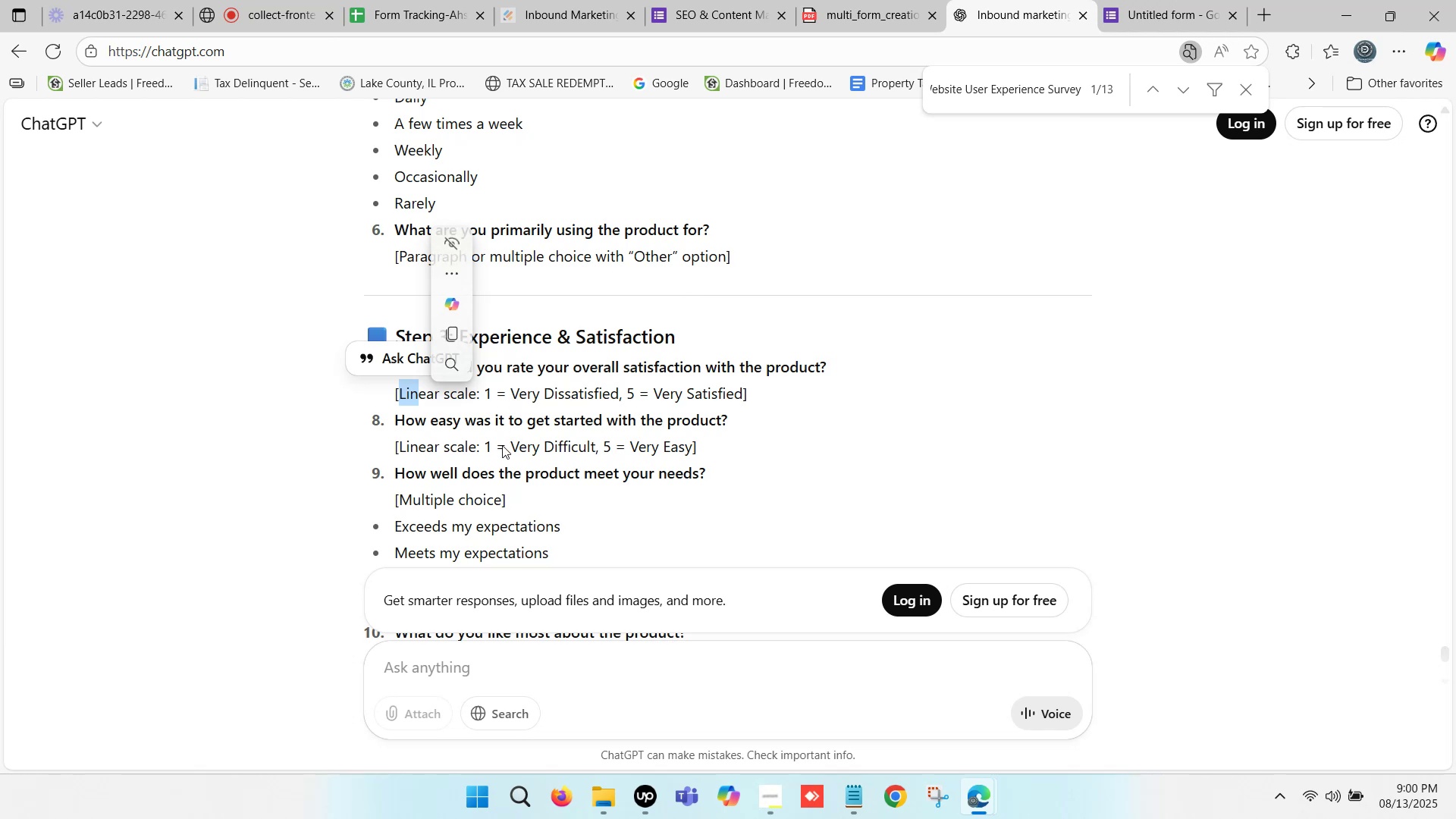 
key(Control+C)
 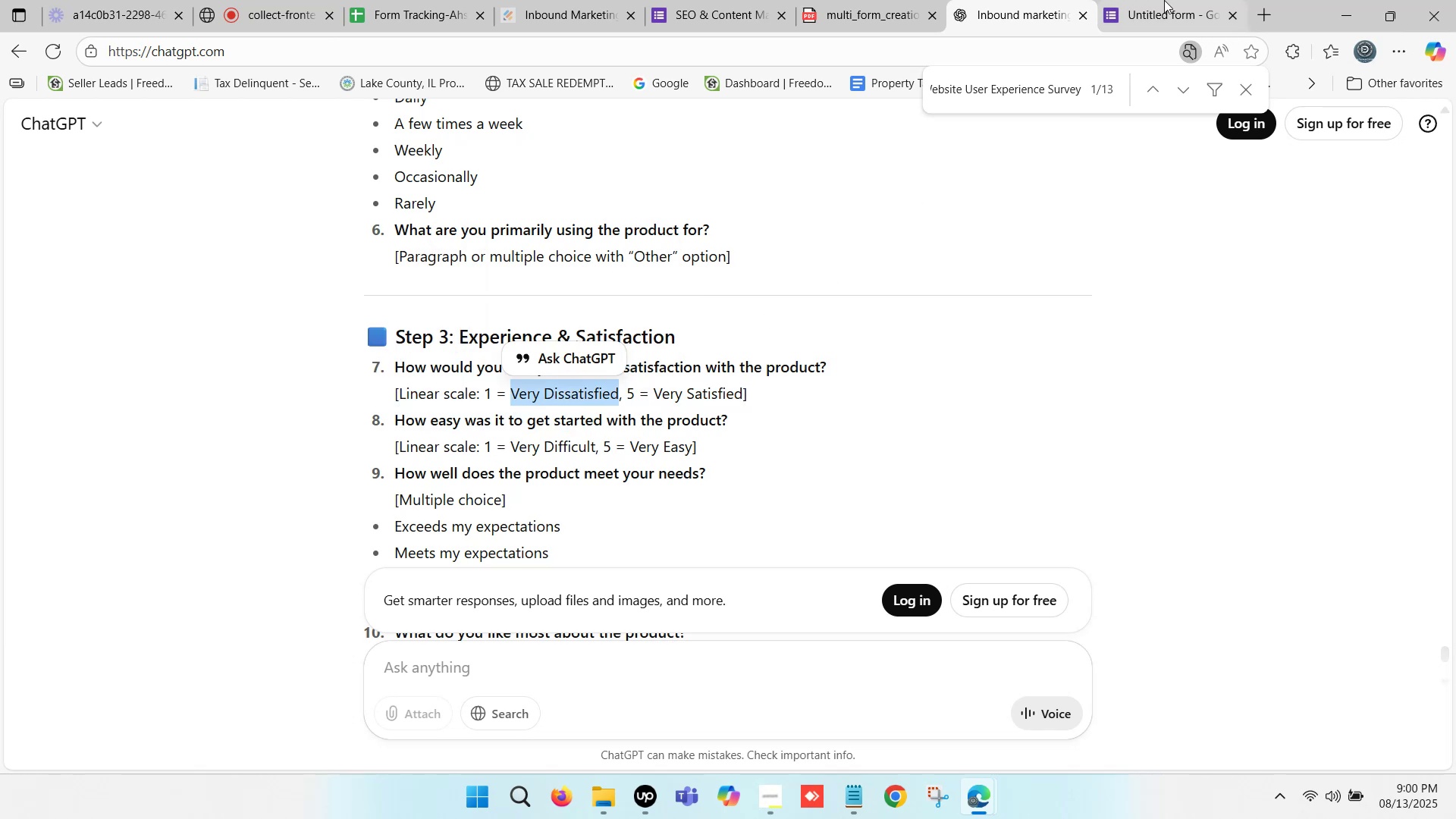 
left_click([1166, 0])
 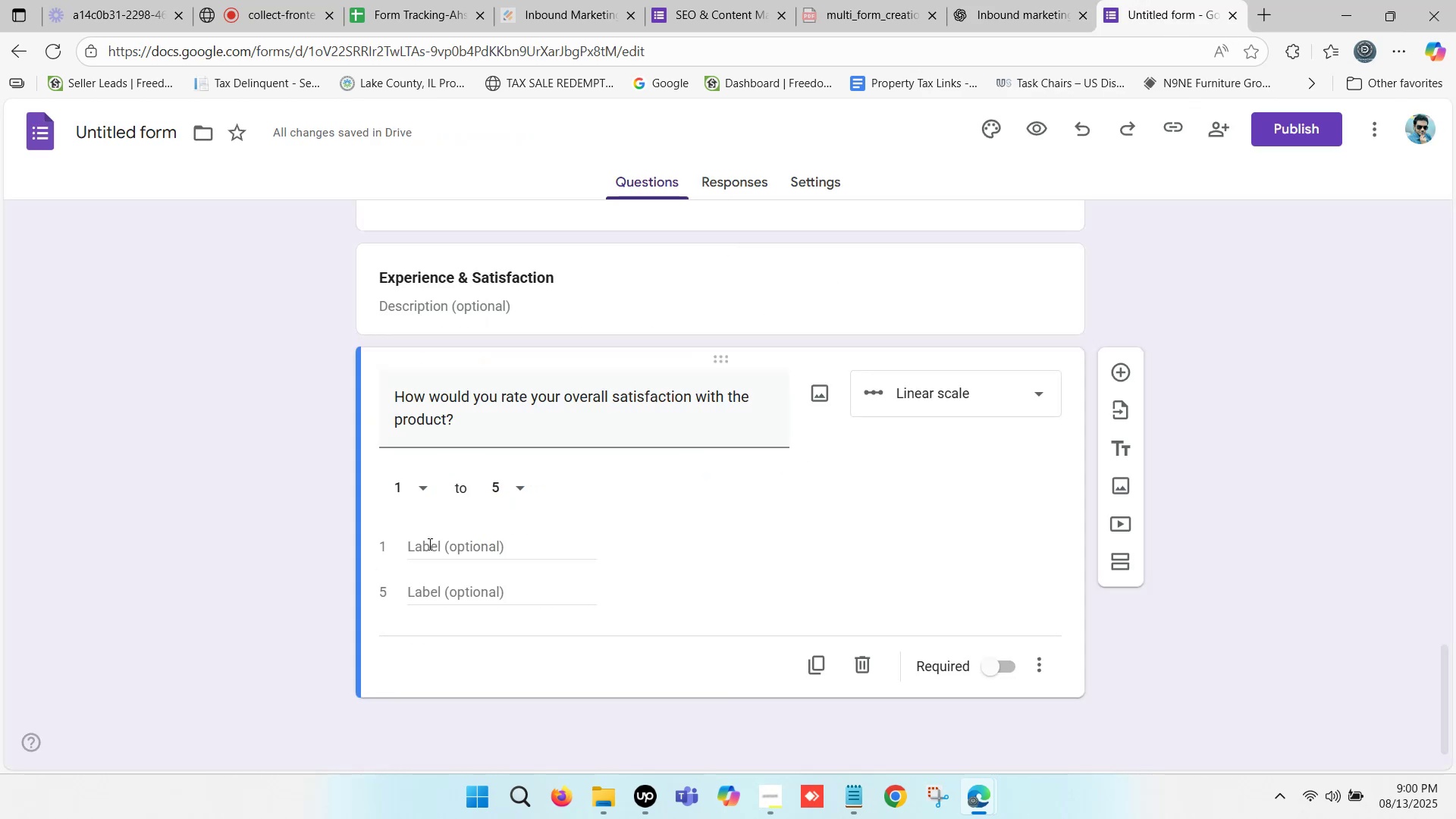 
left_click([428, 544])
 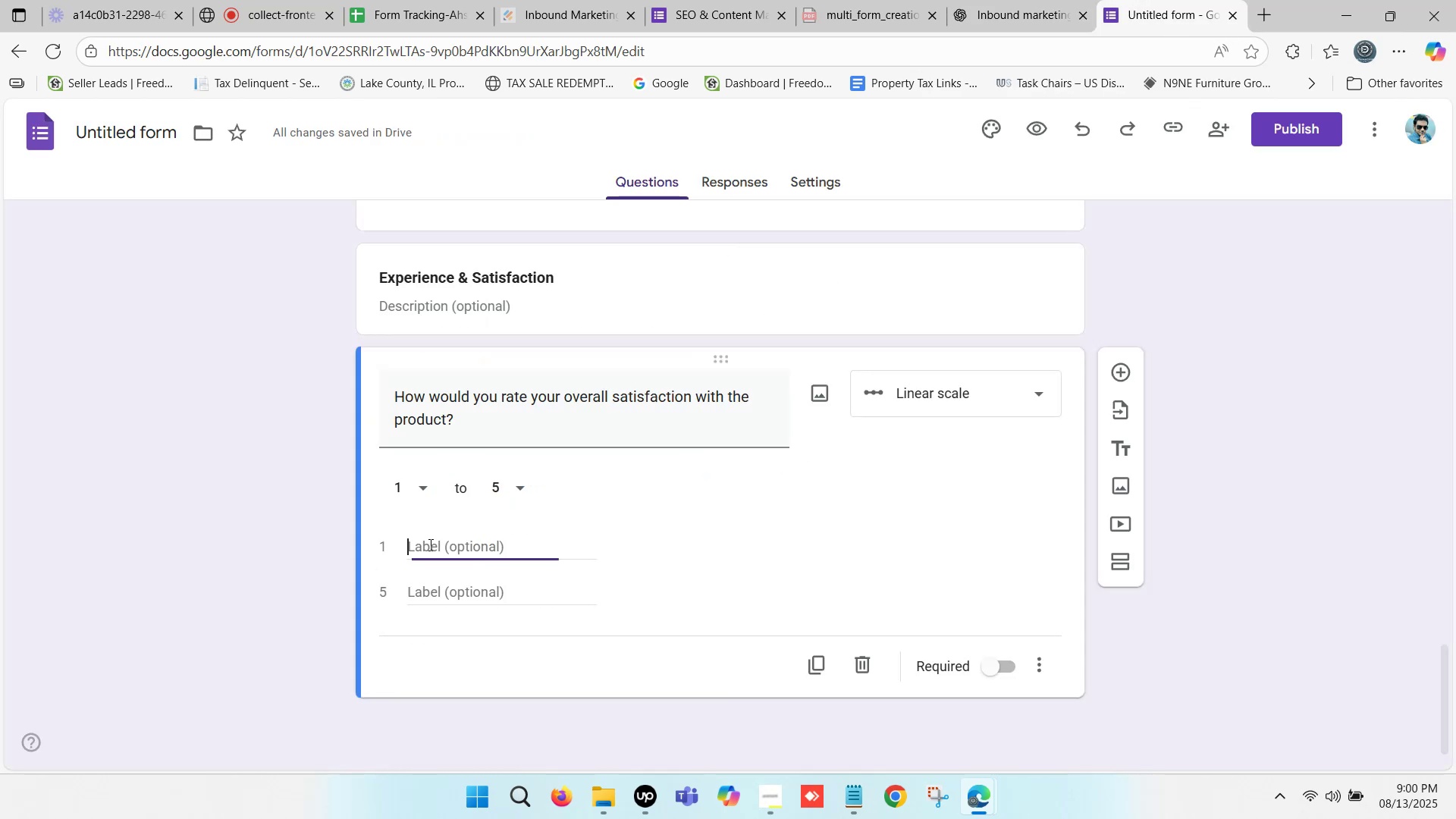 
key(Control+V)
 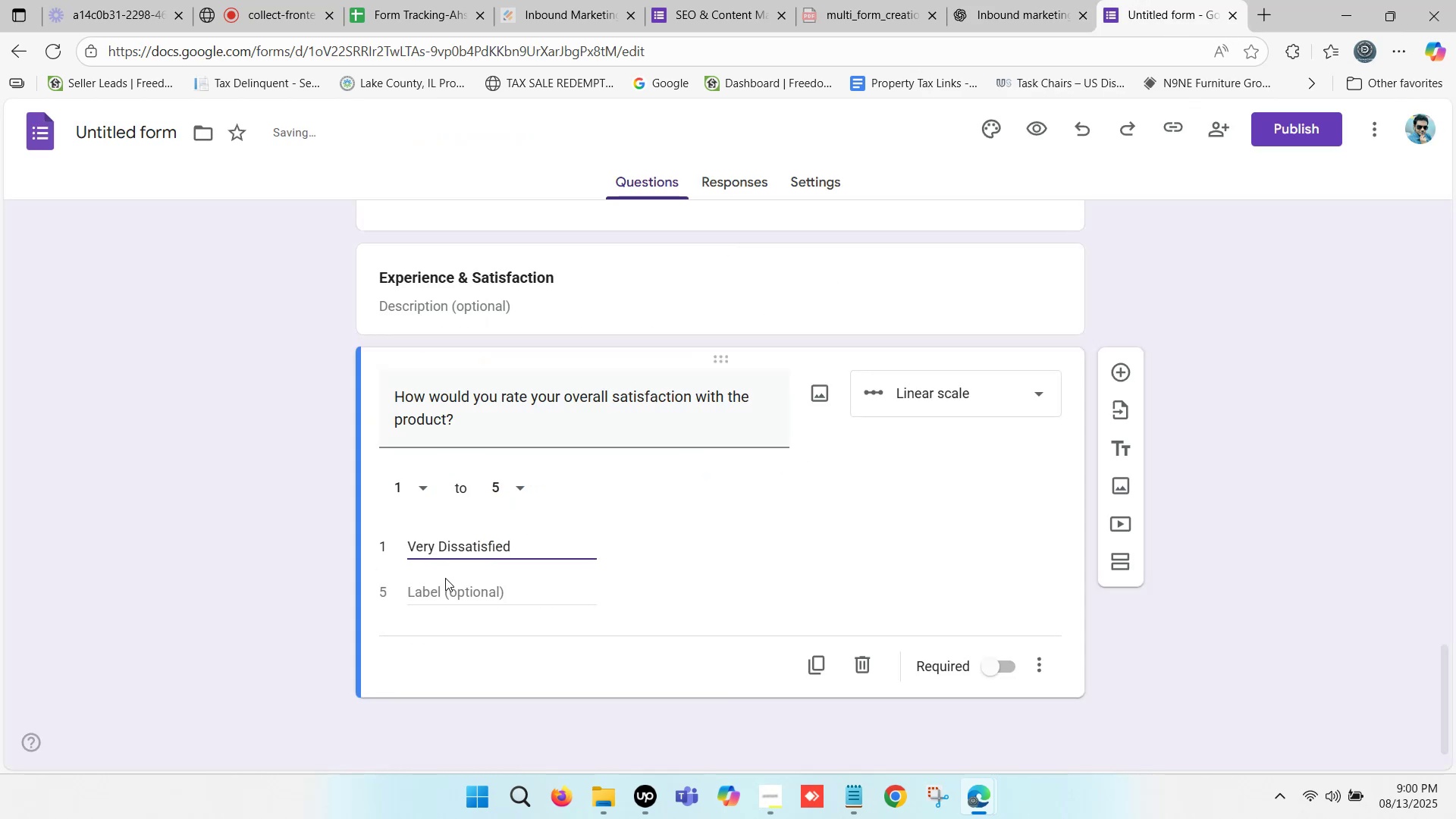 
left_click([445, 578])
 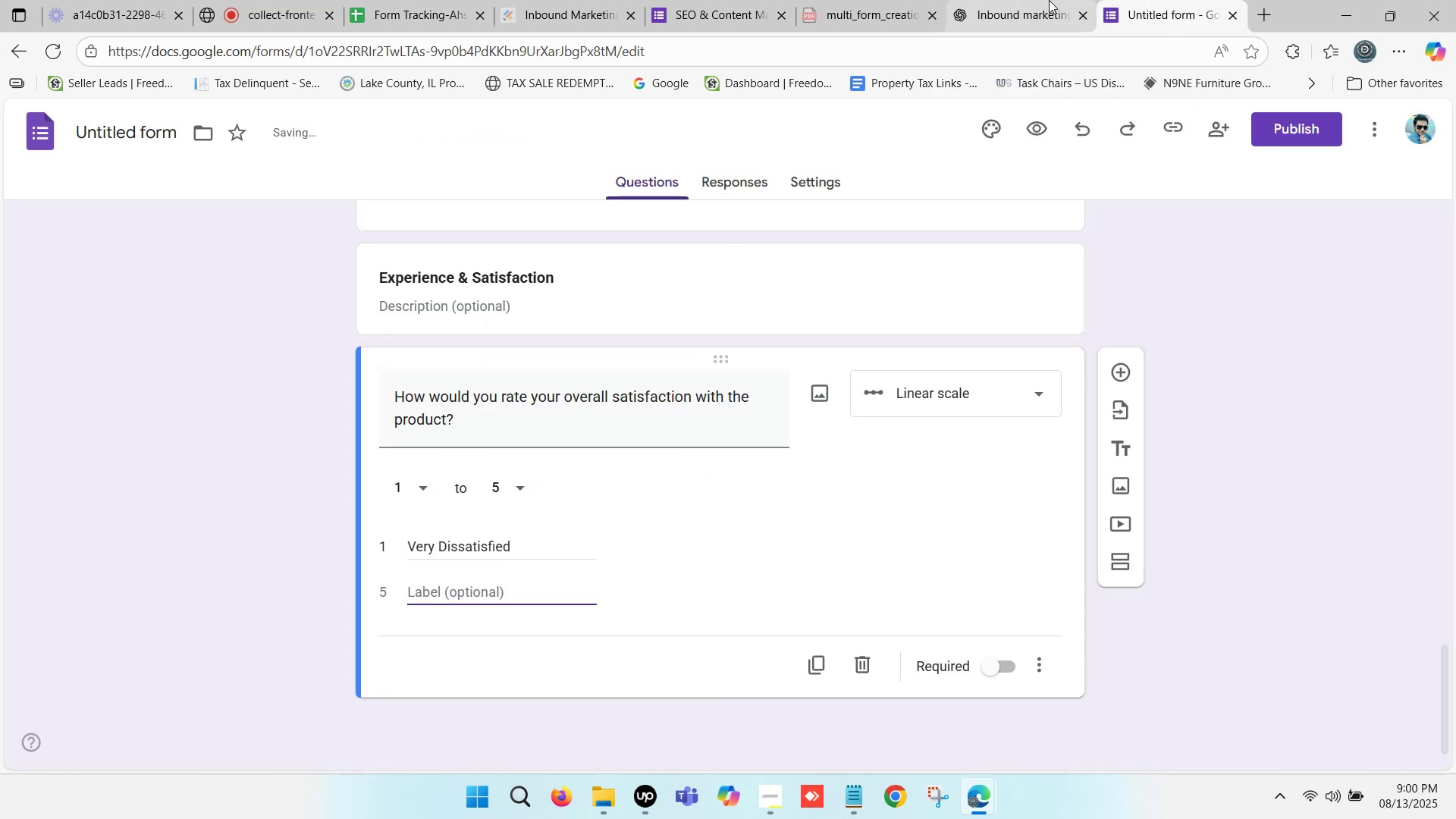 
left_click([1049, 0])
 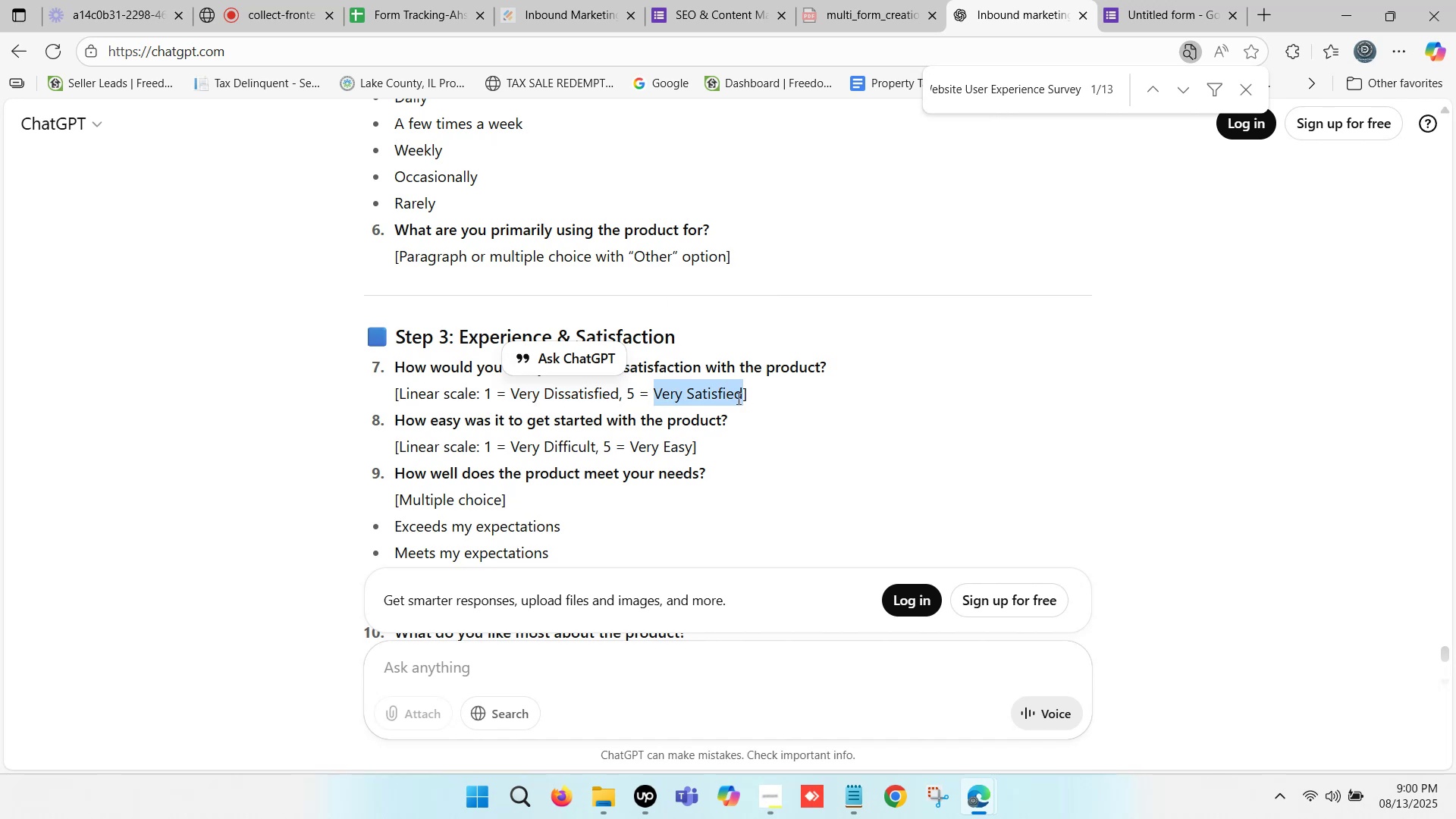 
key(Control+ControlLeft)
 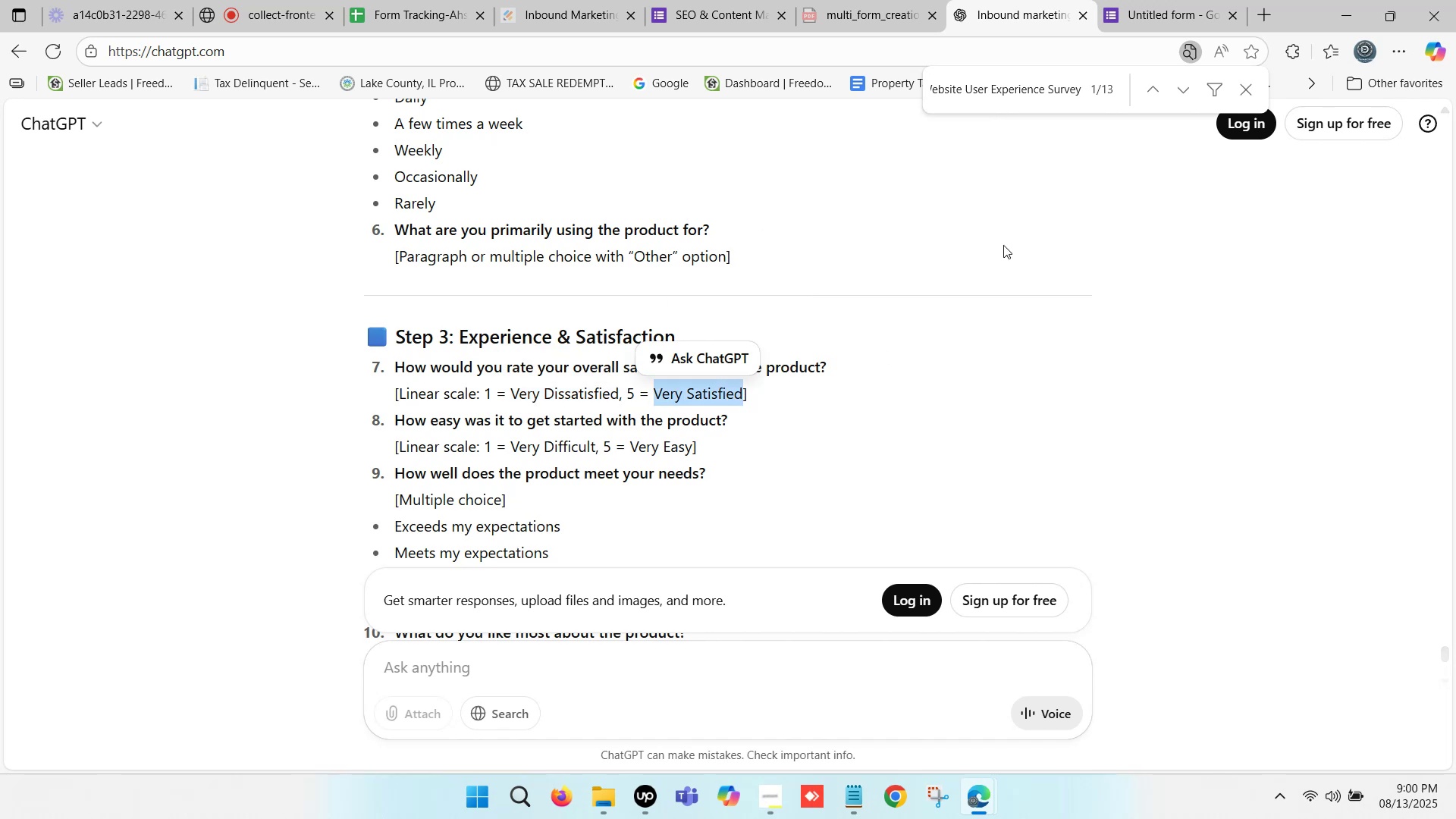 
key(Control+C)
 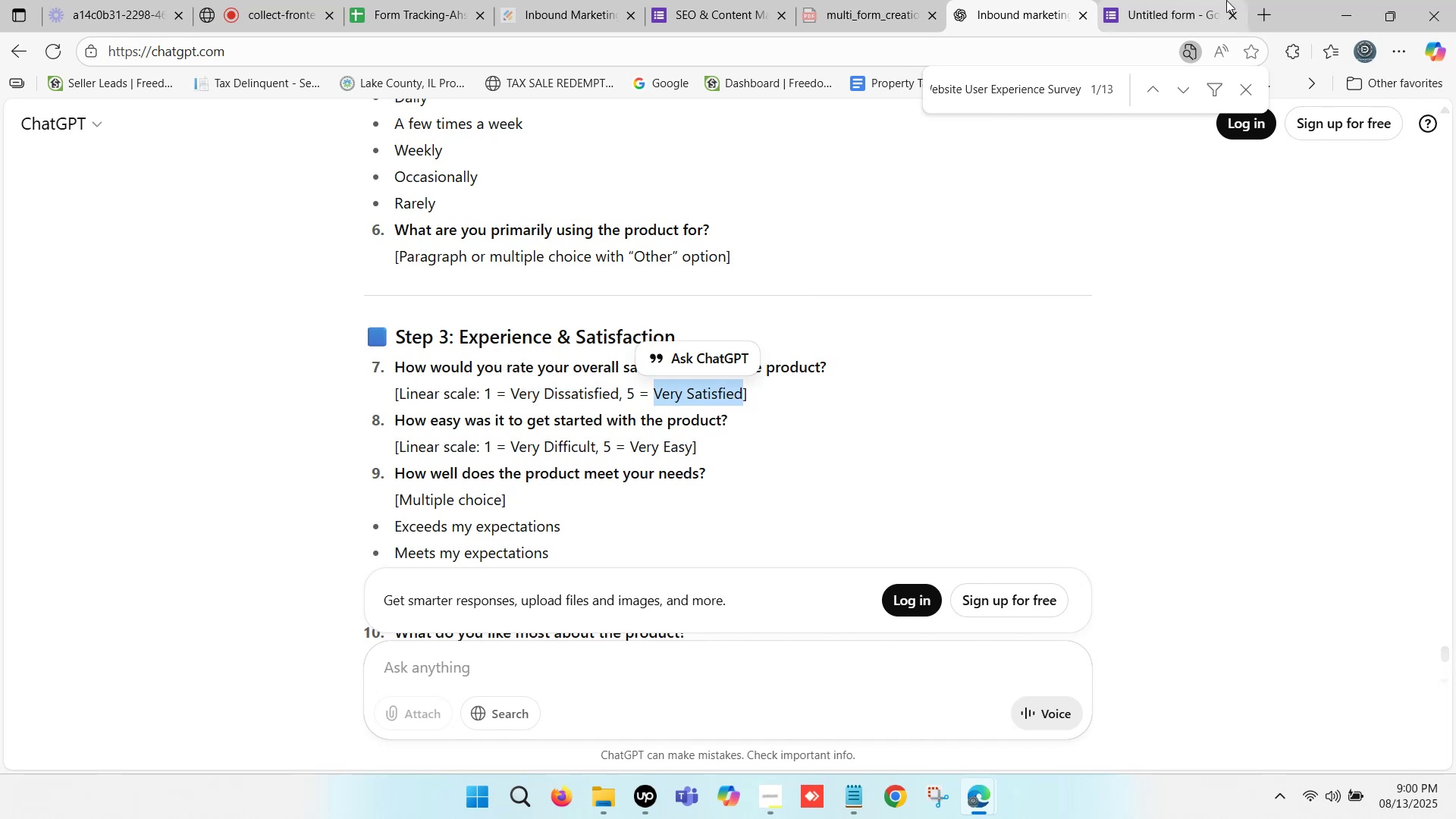 
left_click([1226, 0])
 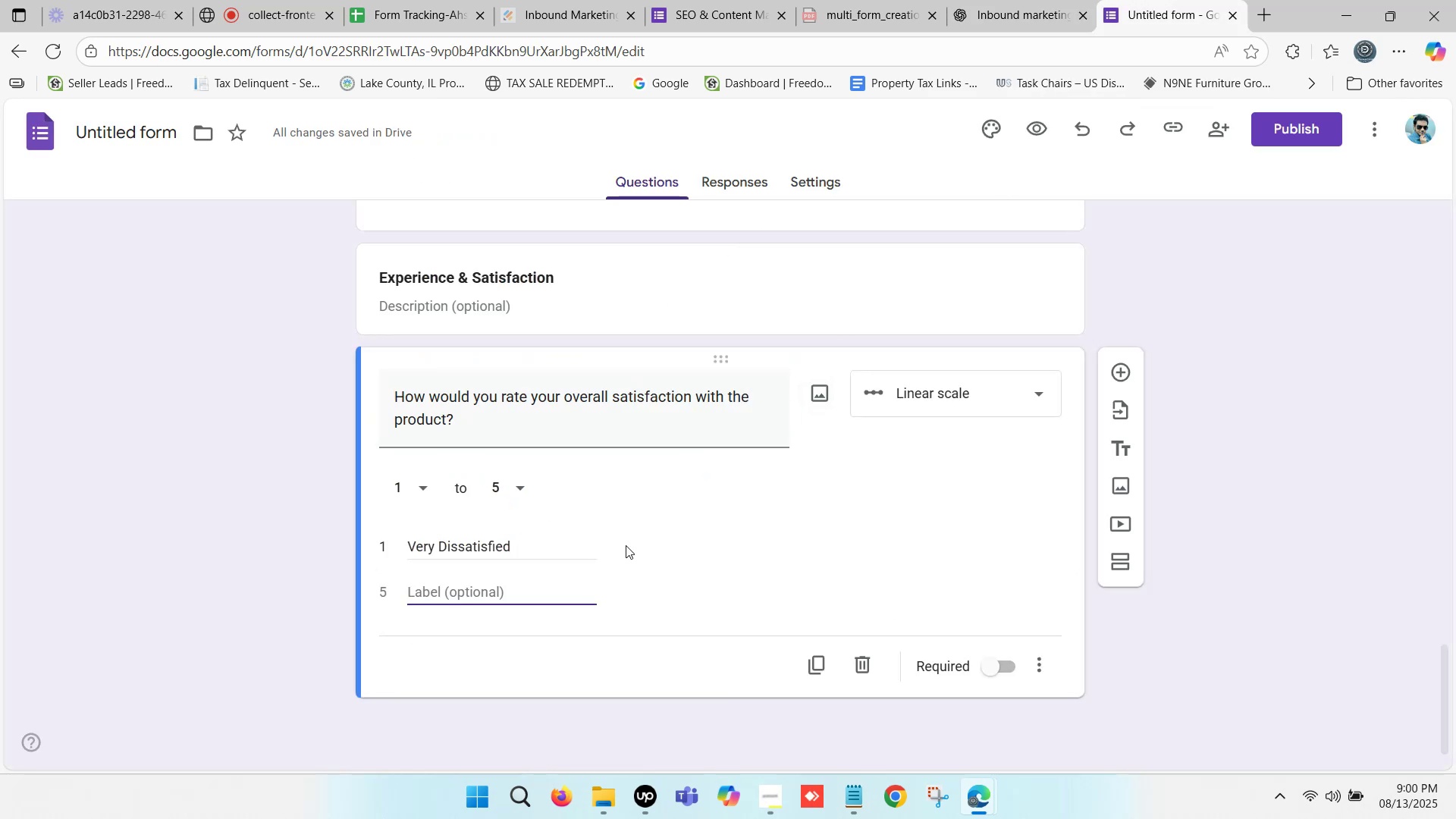 
key(Control+ControlLeft)
 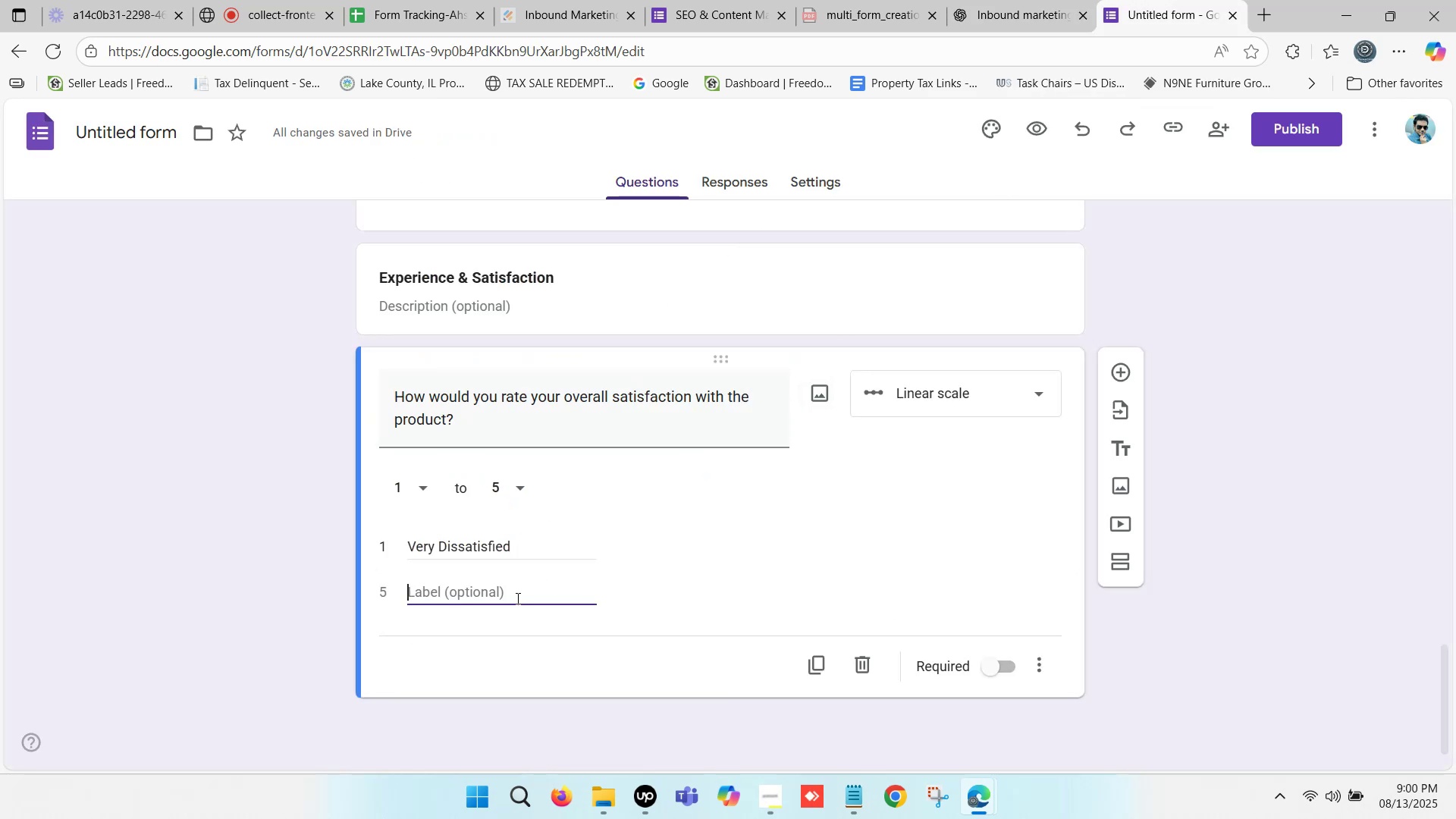 
key(Control+V)
 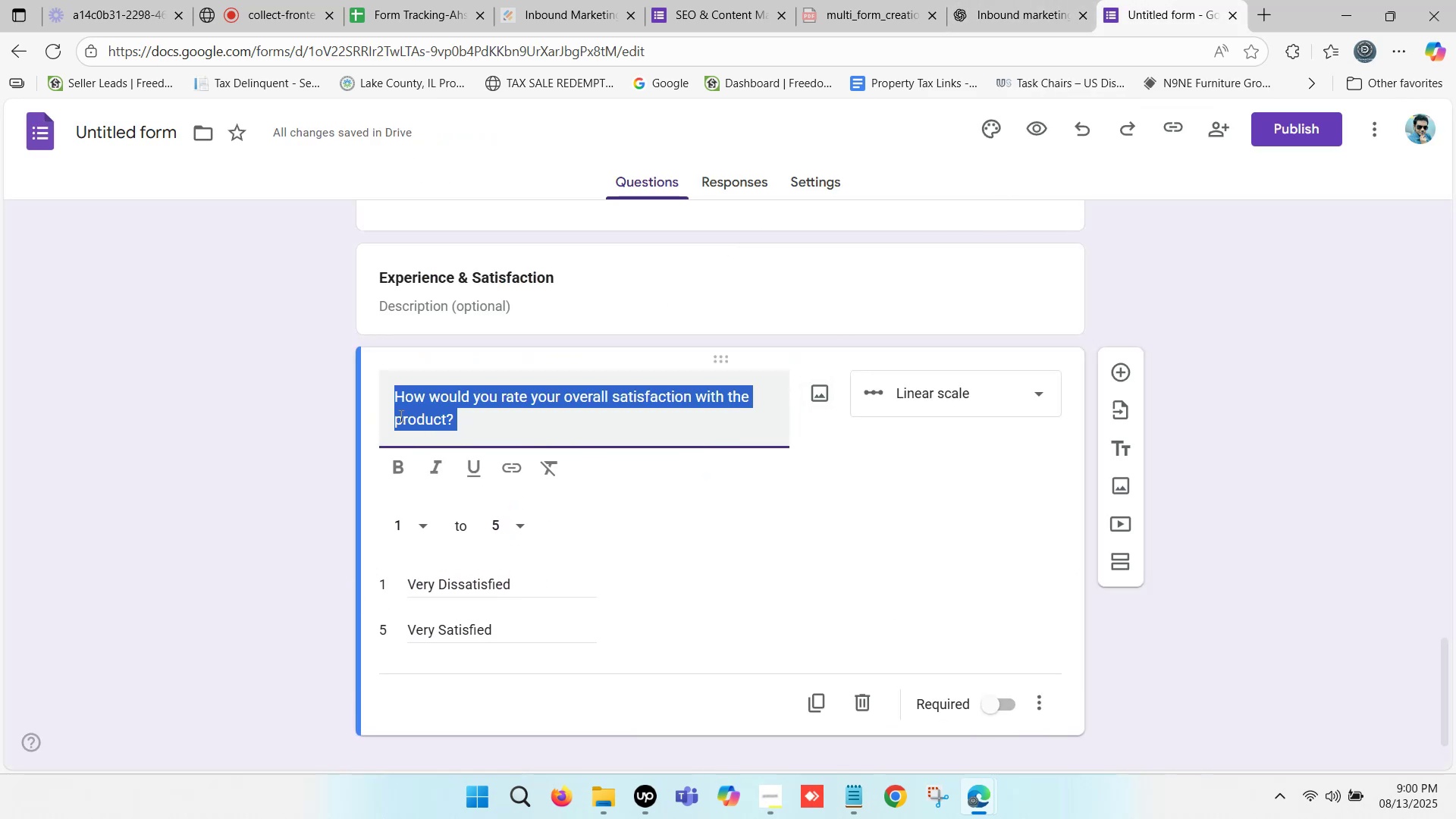 
left_click([401, 463])
 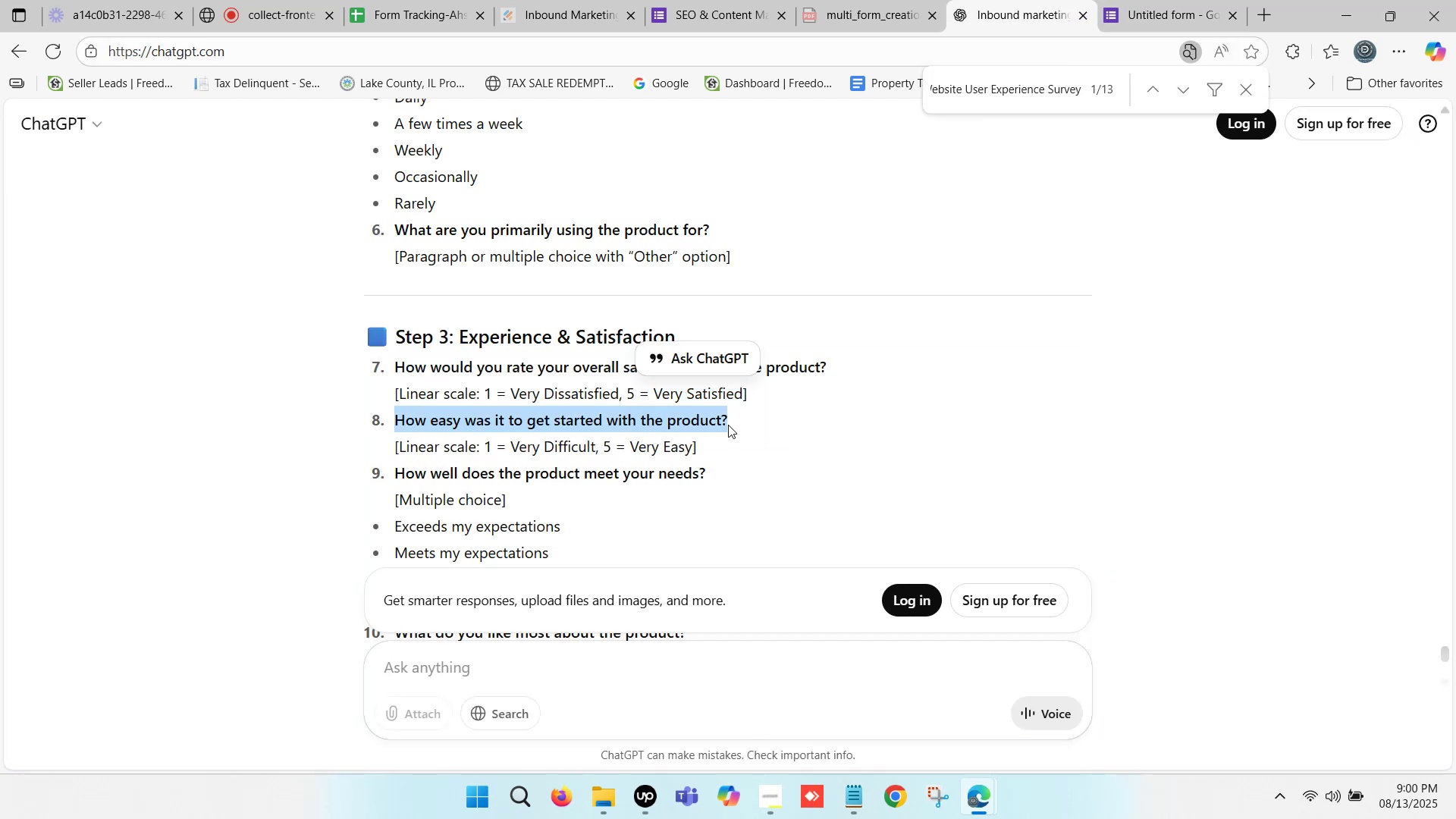 
wait(6.03)
 